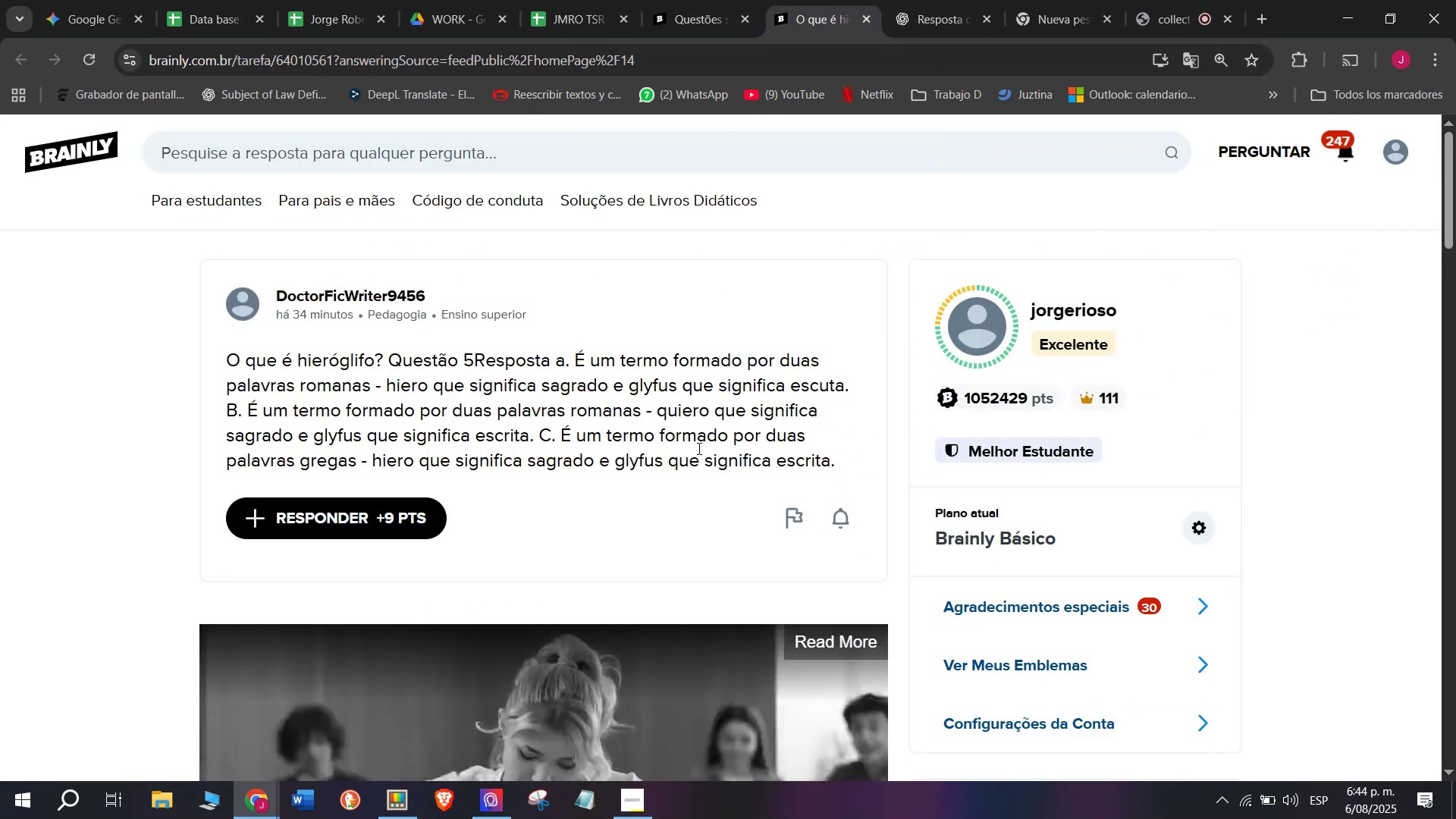 
left_click_drag(start_coordinate=[845, 468], to_coordinate=[221, 372])
 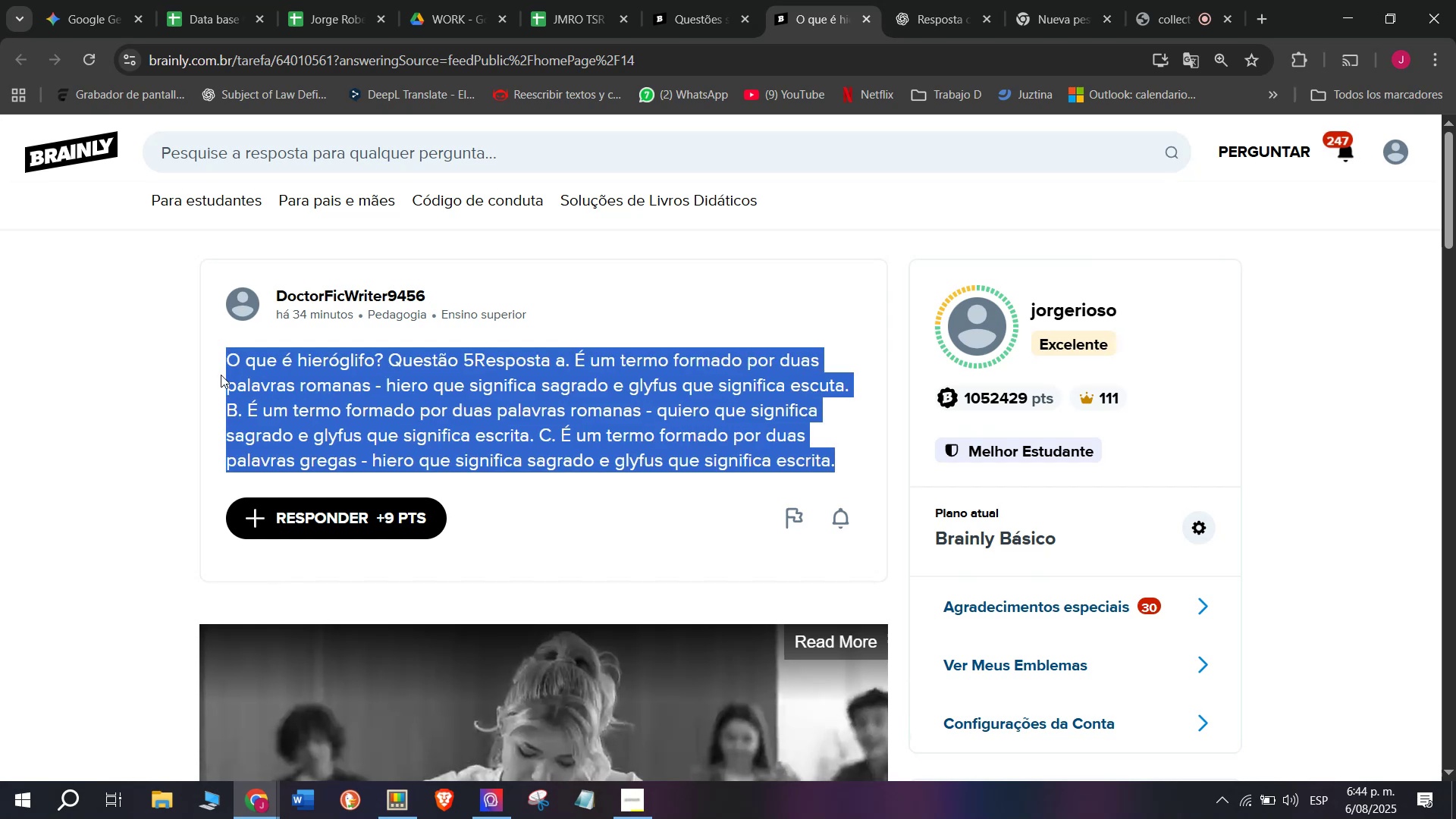 
key(Control+ControlLeft)
 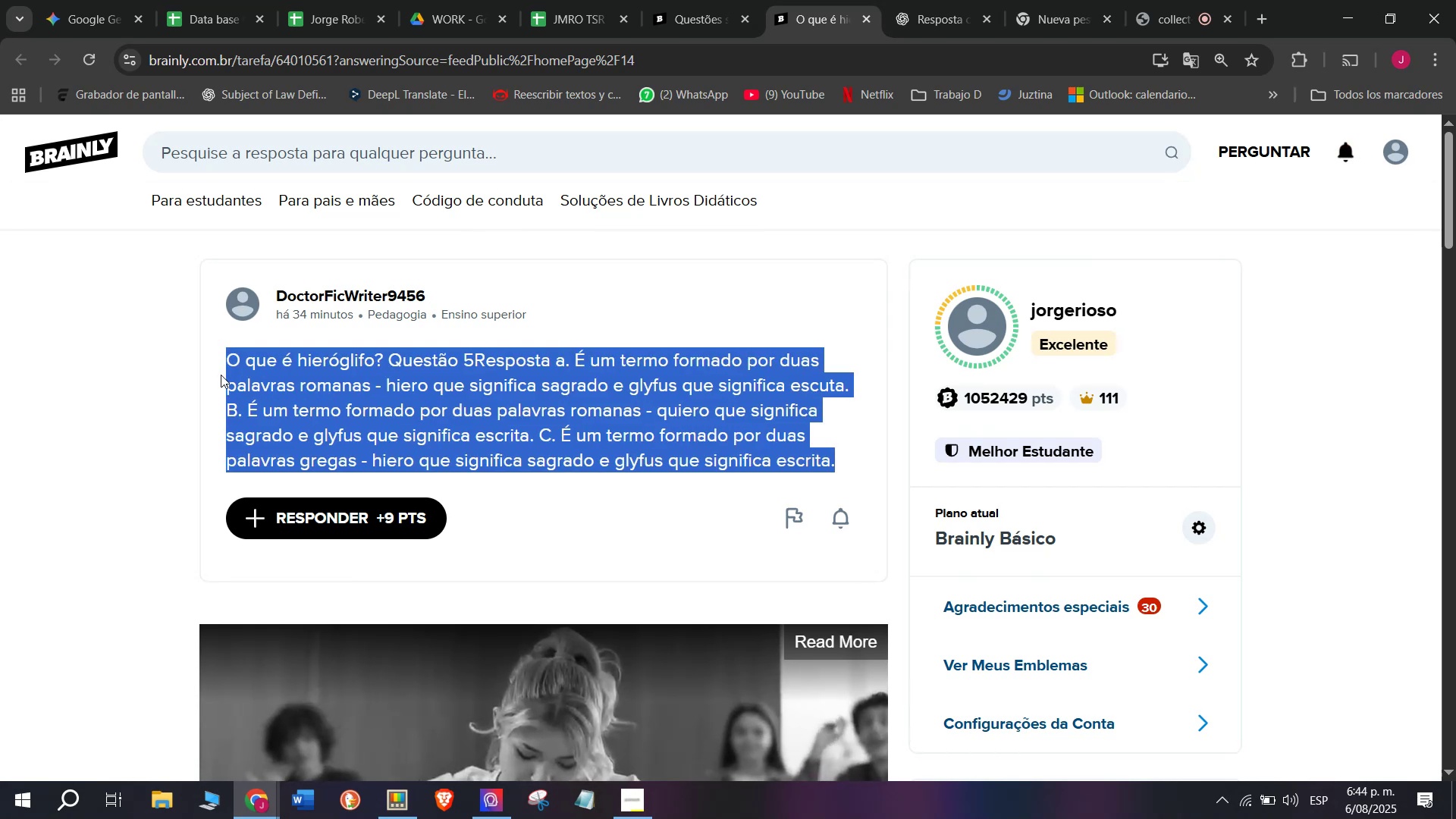 
key(Break)
 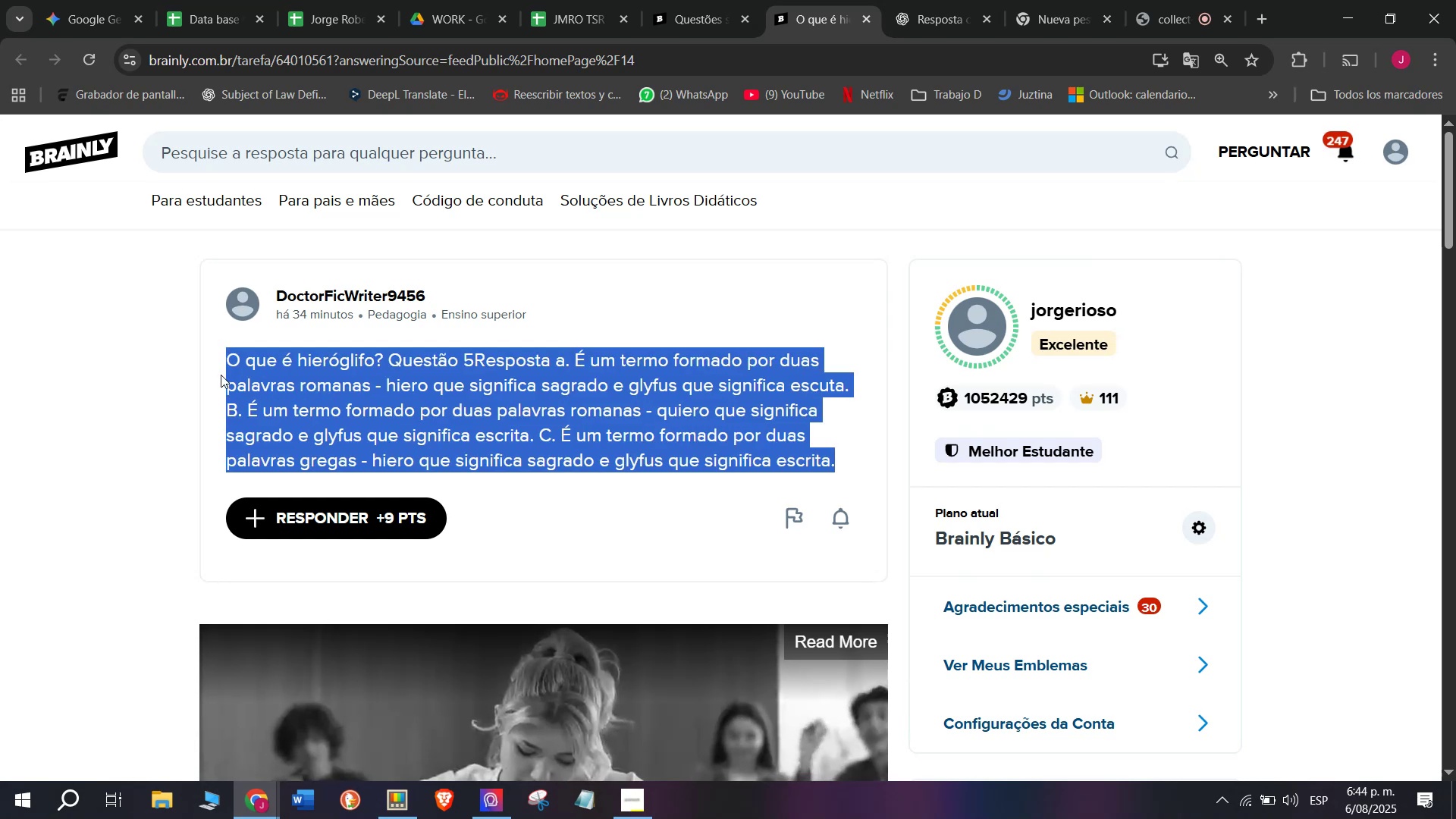 
key(Control+C)
 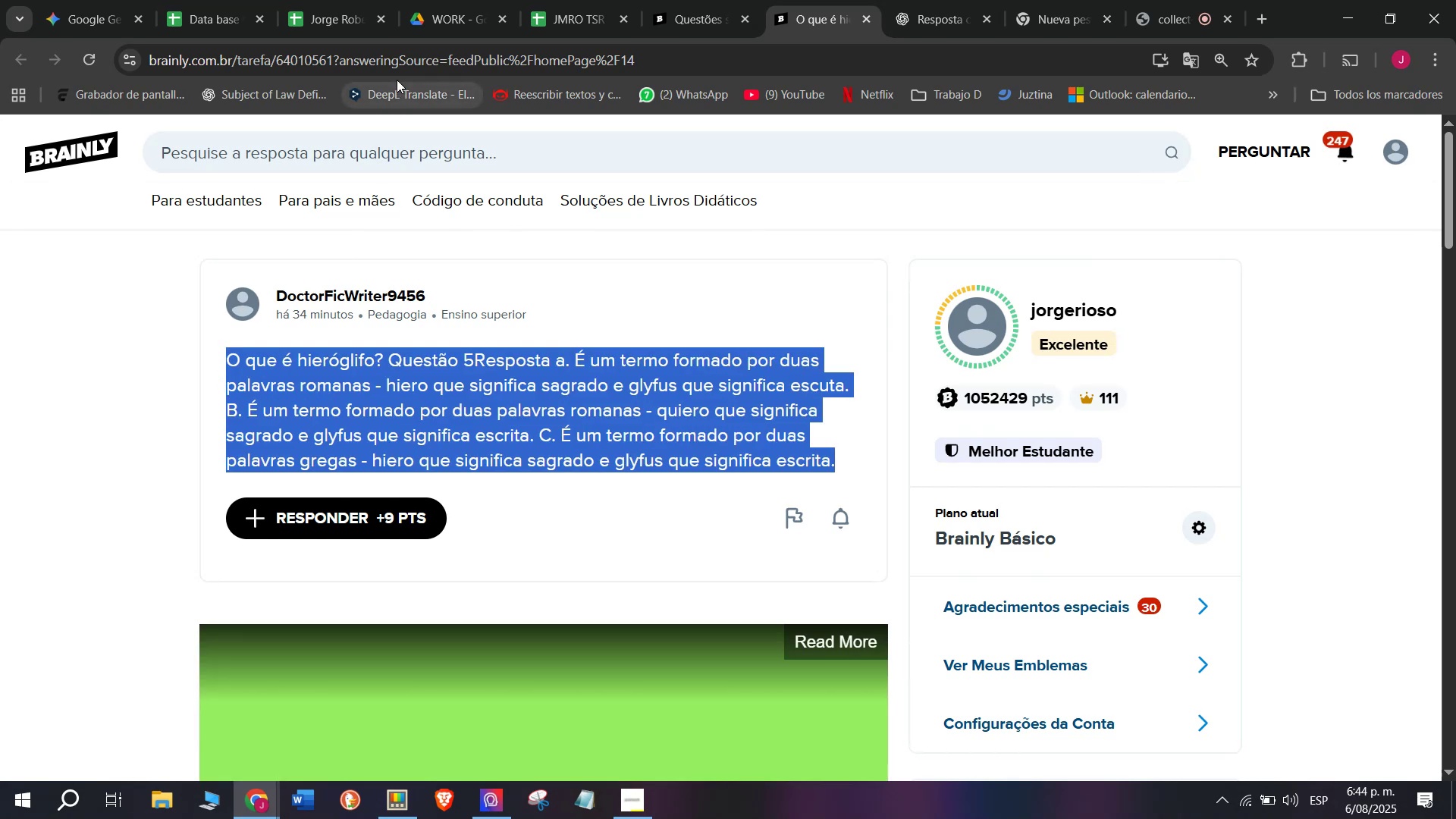 
double_click([400, 61])
 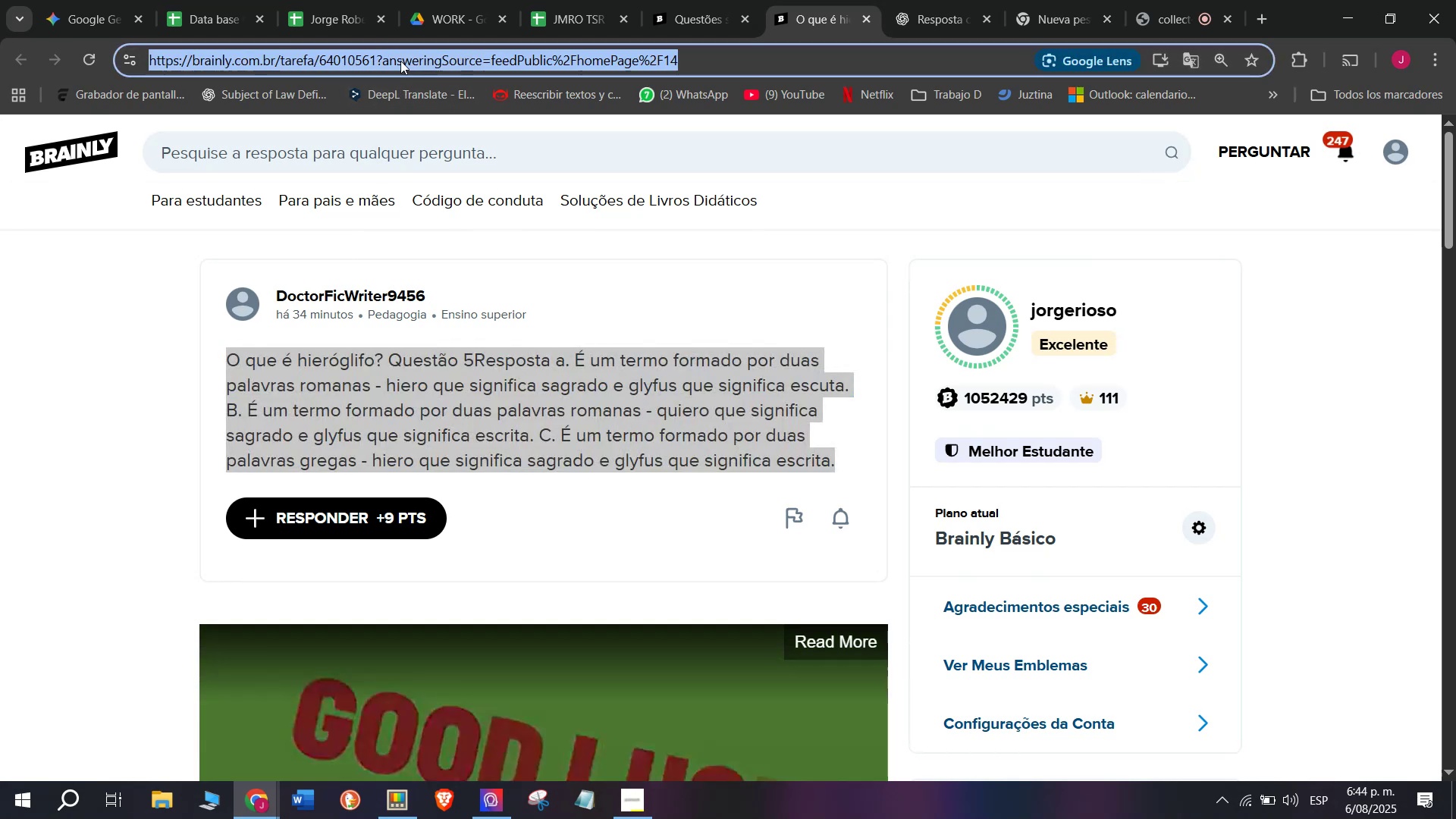 
triple_click([400, 61])
 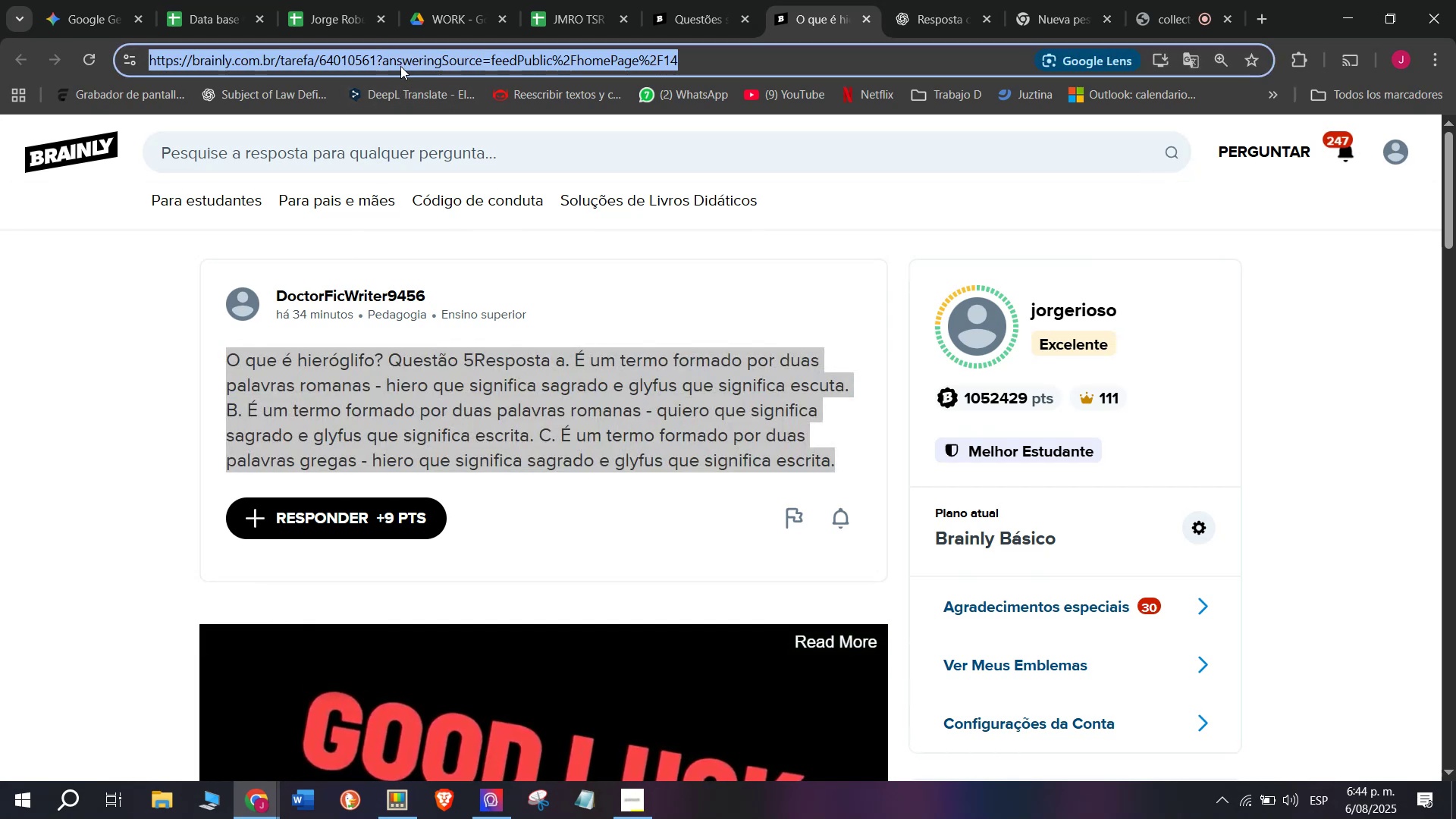 
key(Break)
 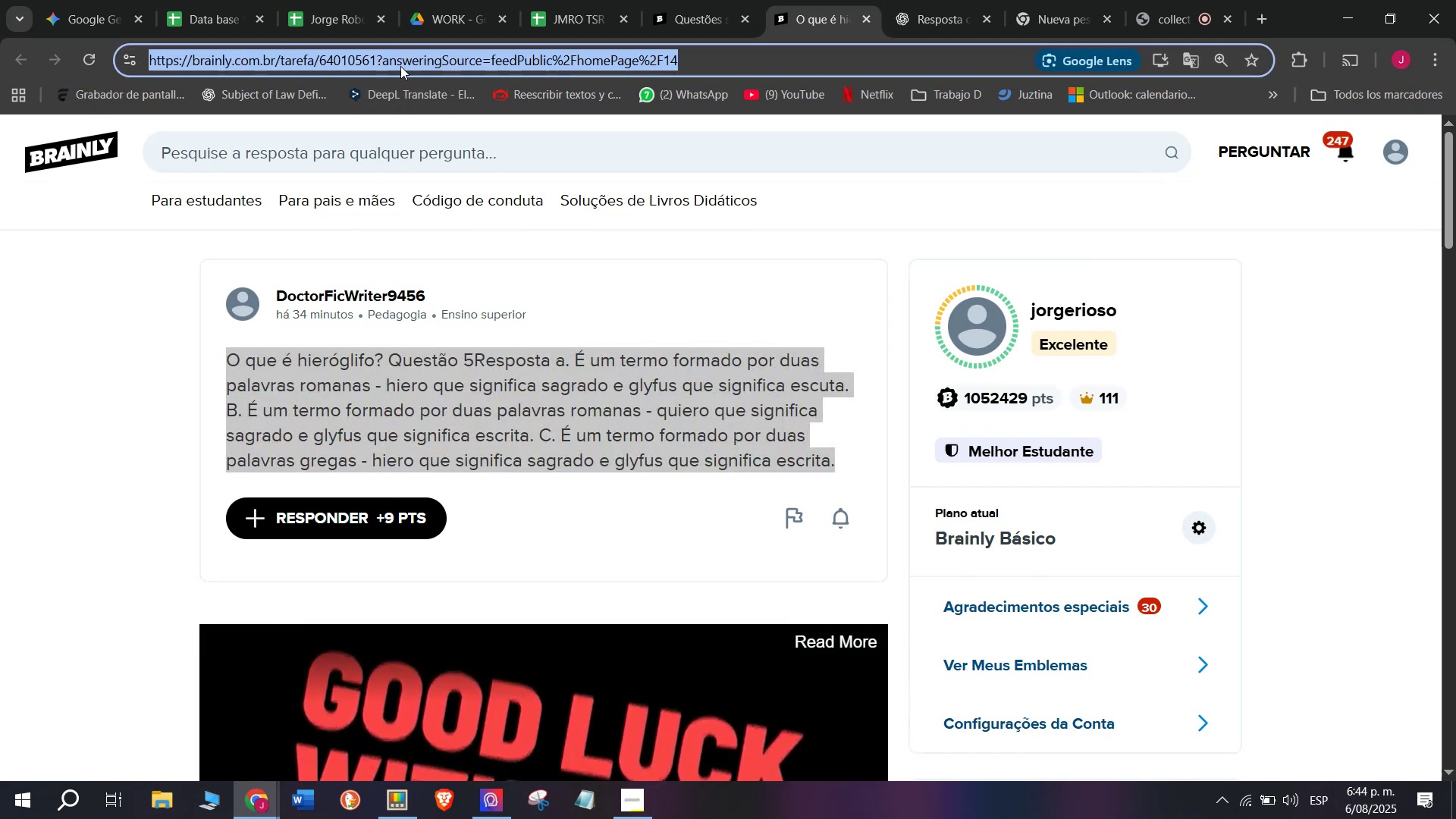 
key(Control+ControlLeft)
 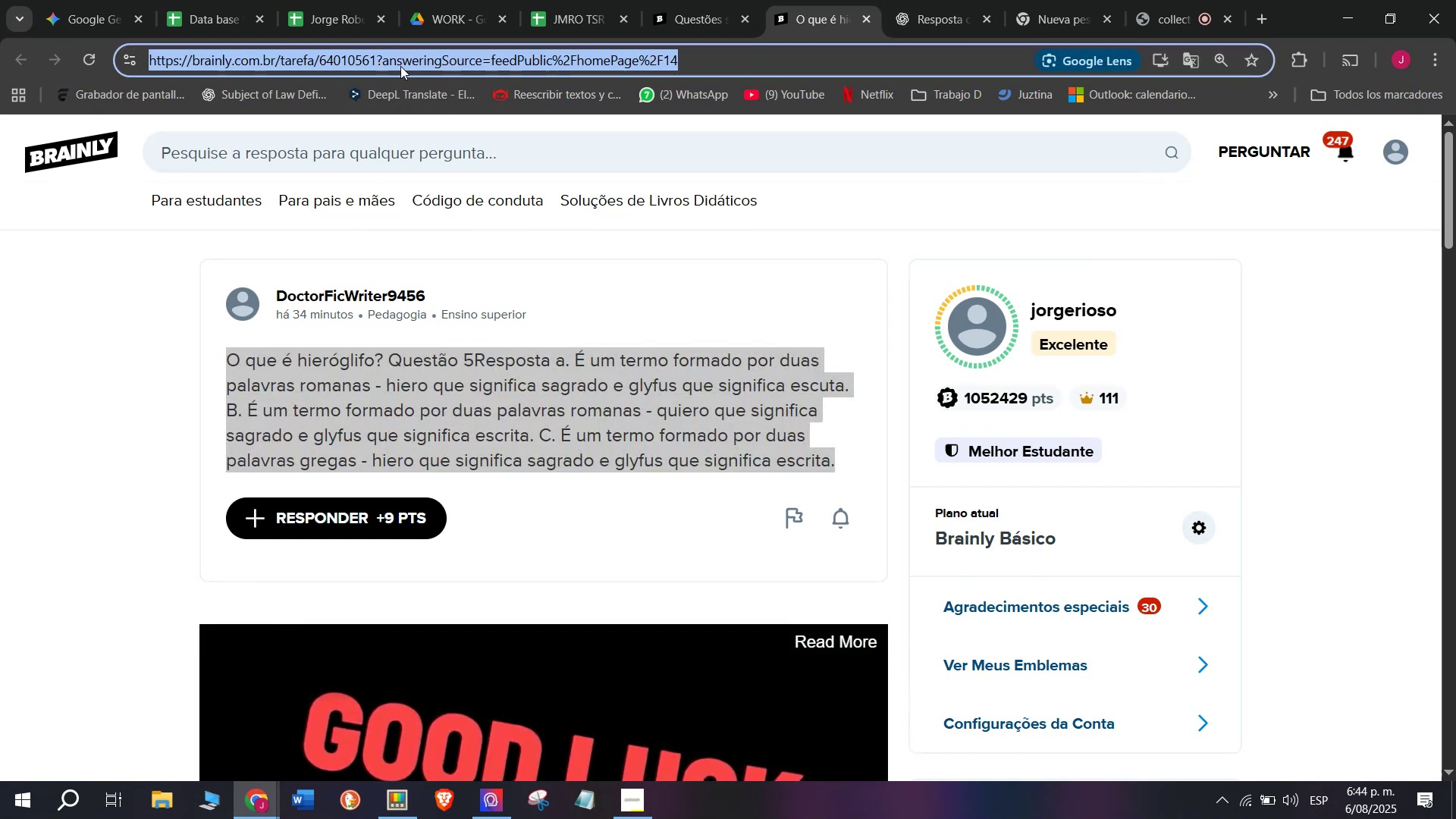 
key(Control+C)
 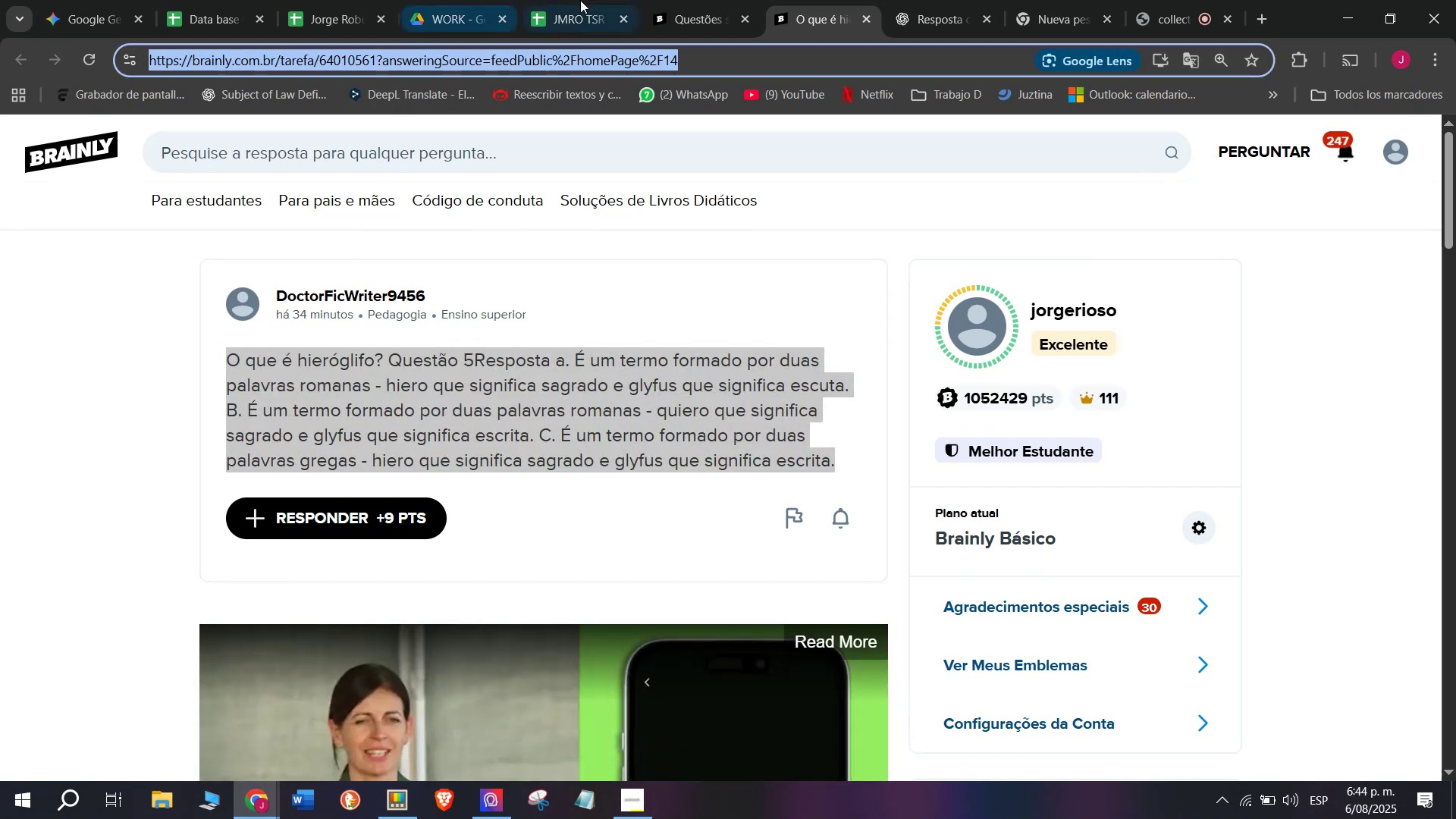 
left_click([623, 0])
 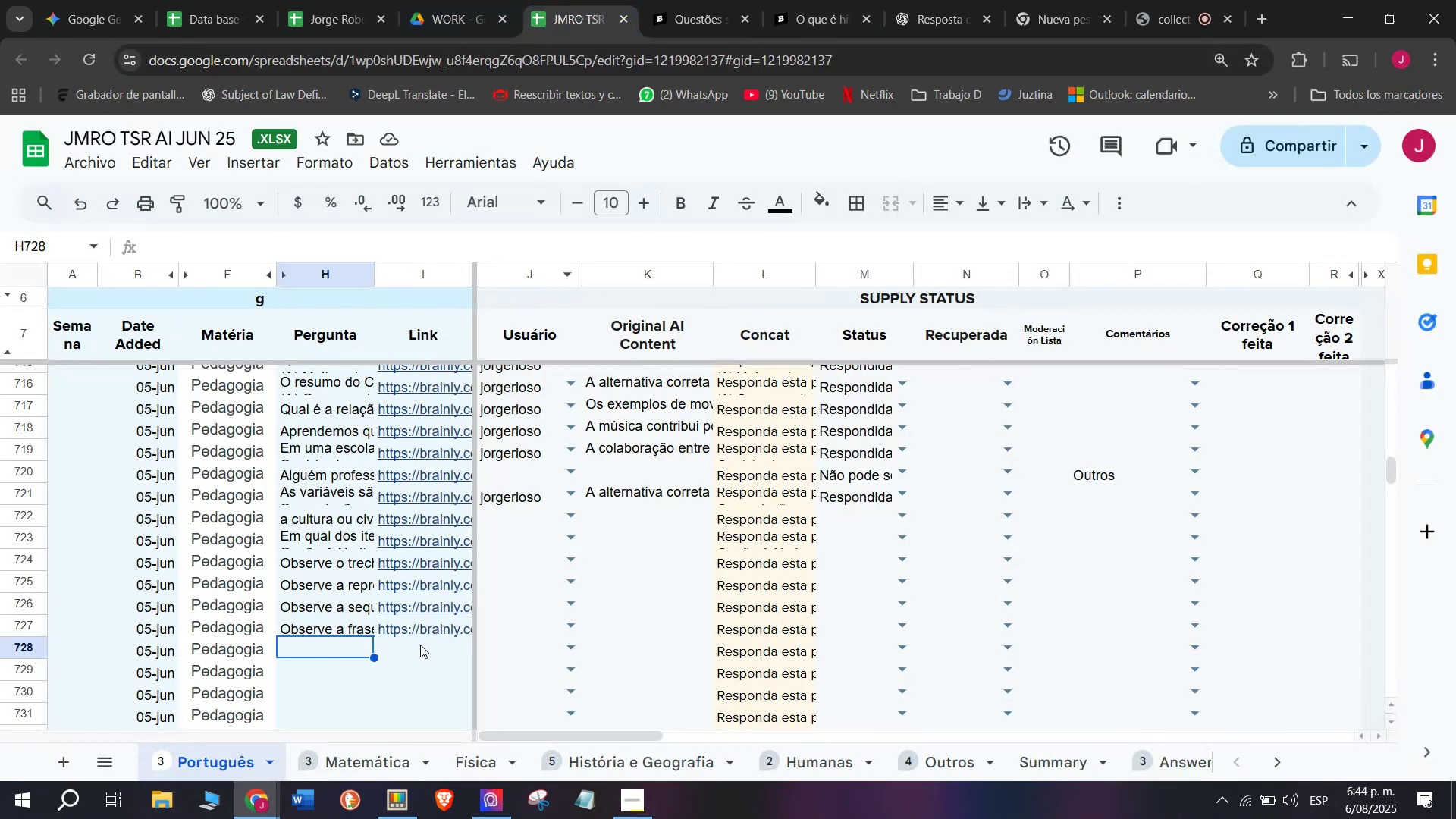 
double_click([420, 643])
 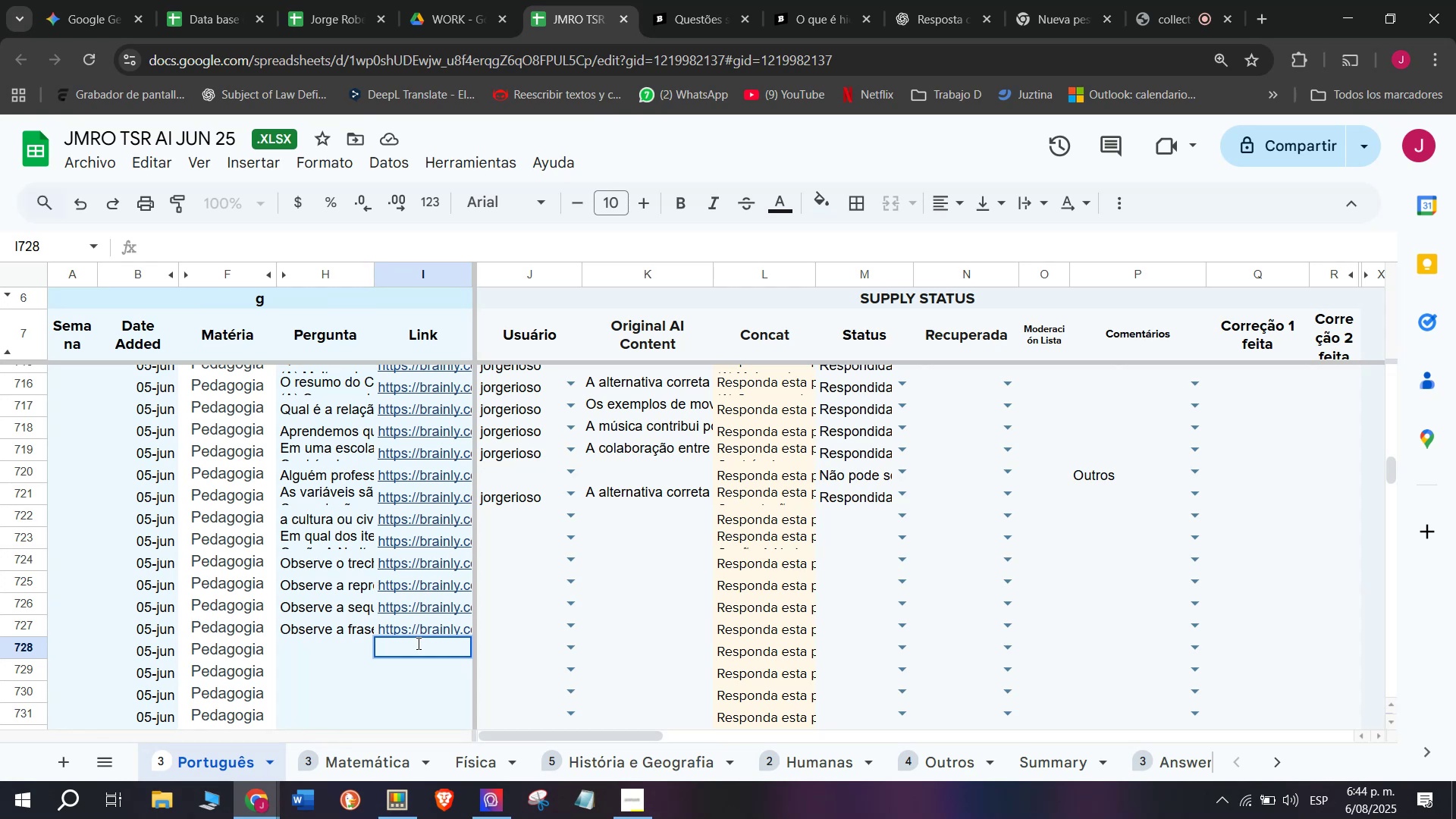 
key(Control+ControlLeft)
 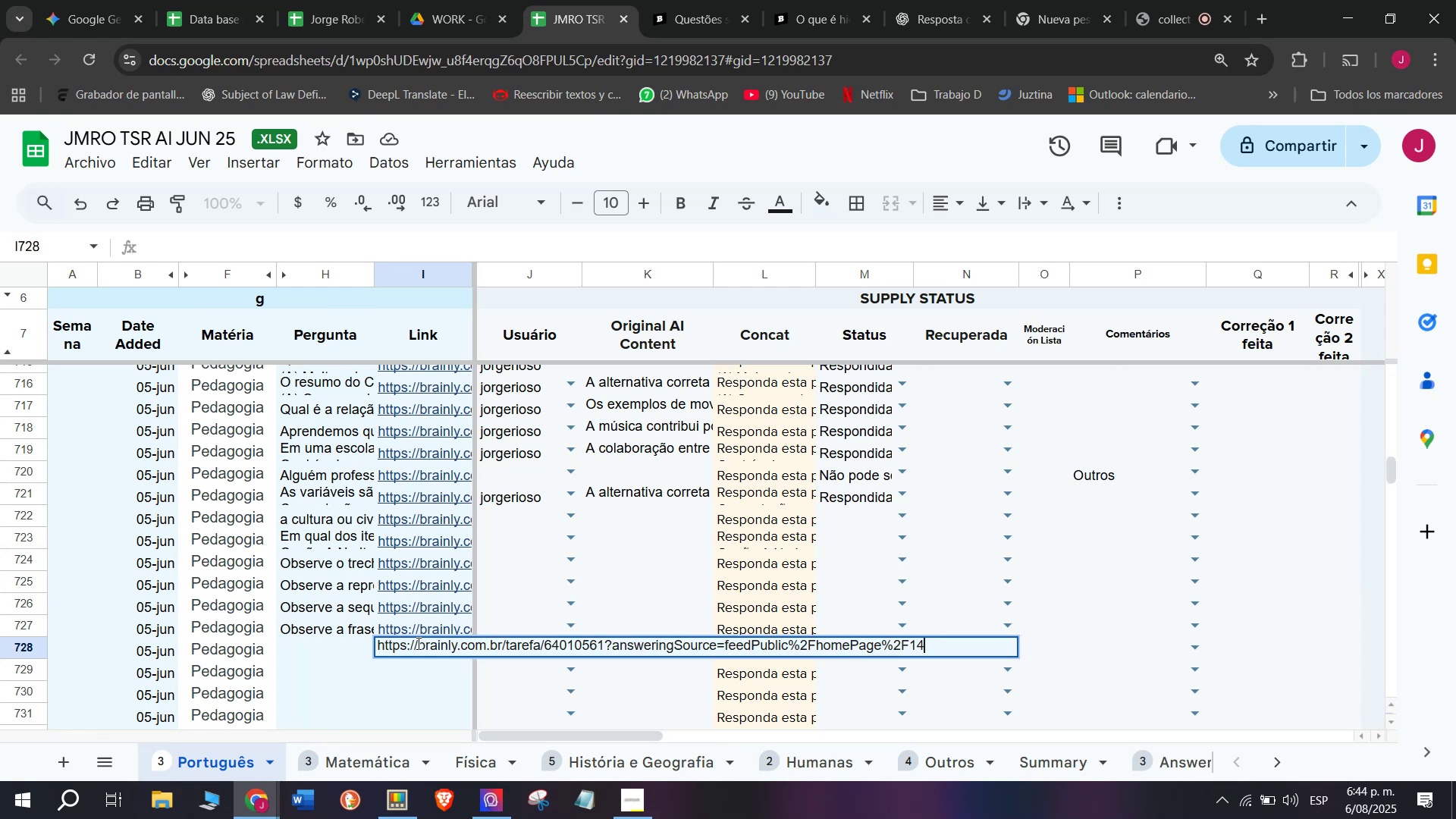 
key(Z)
 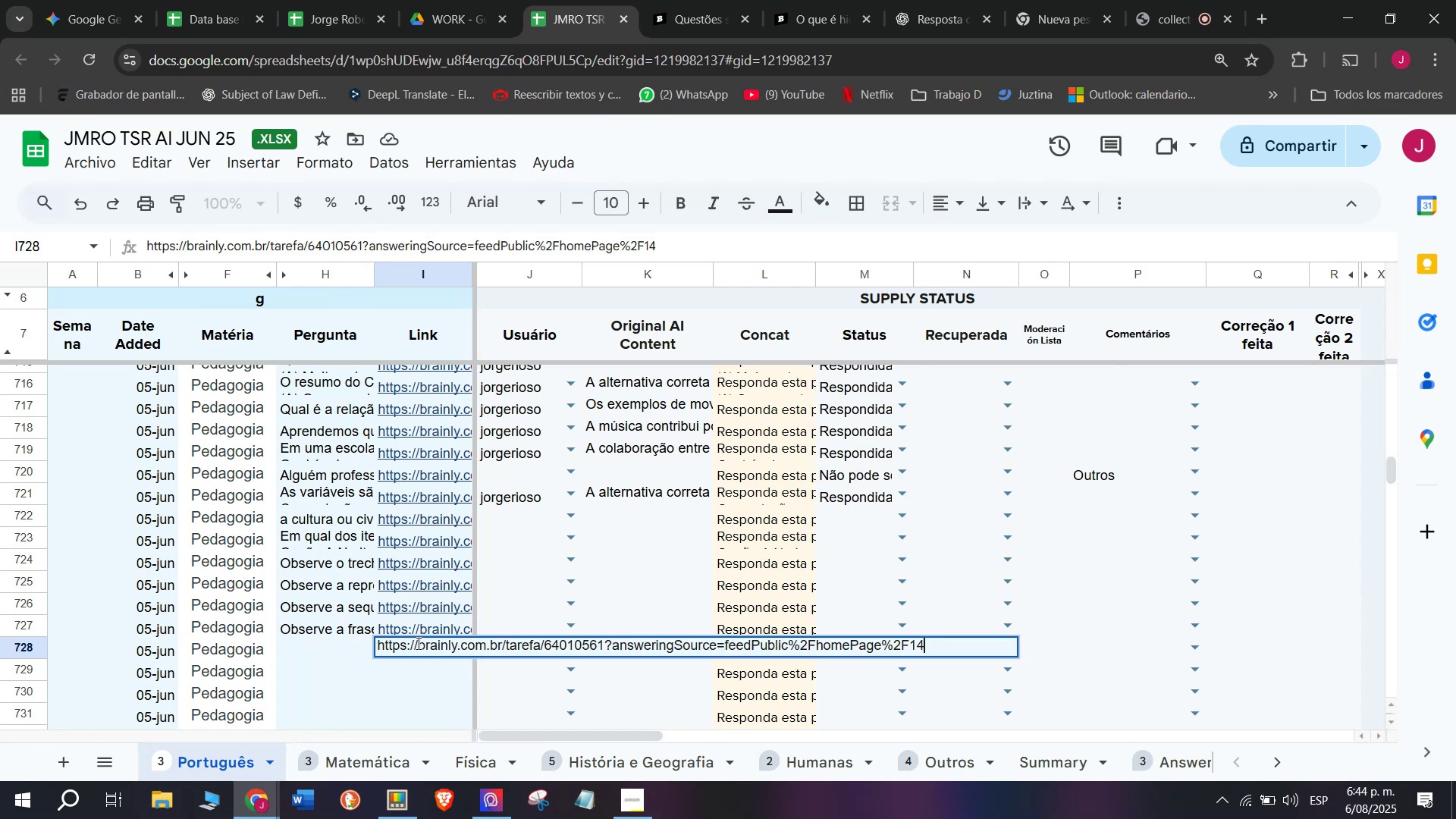 
key(Control+V)
 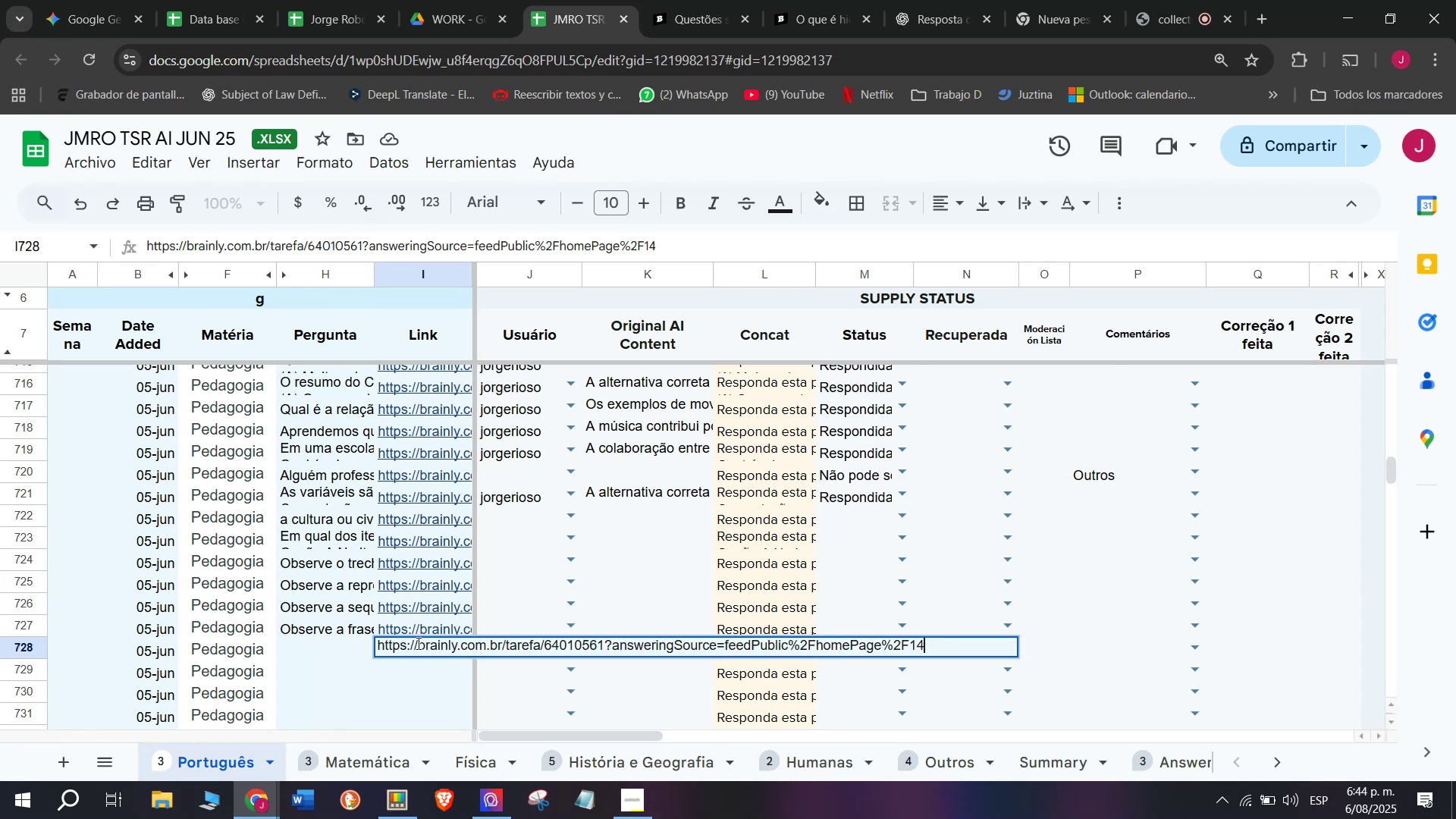 
key(Enter)
 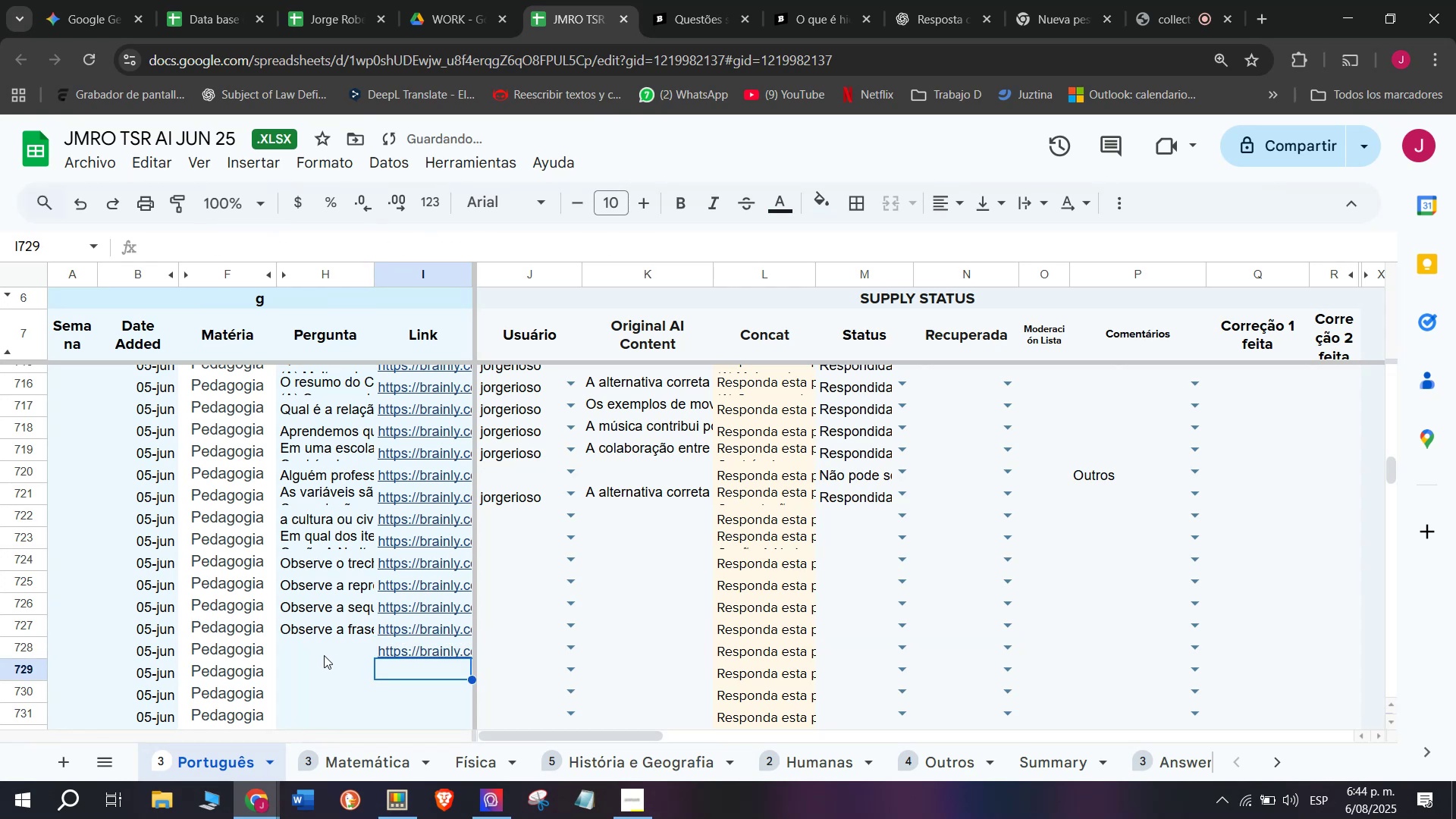 
double_click([324, 655])
 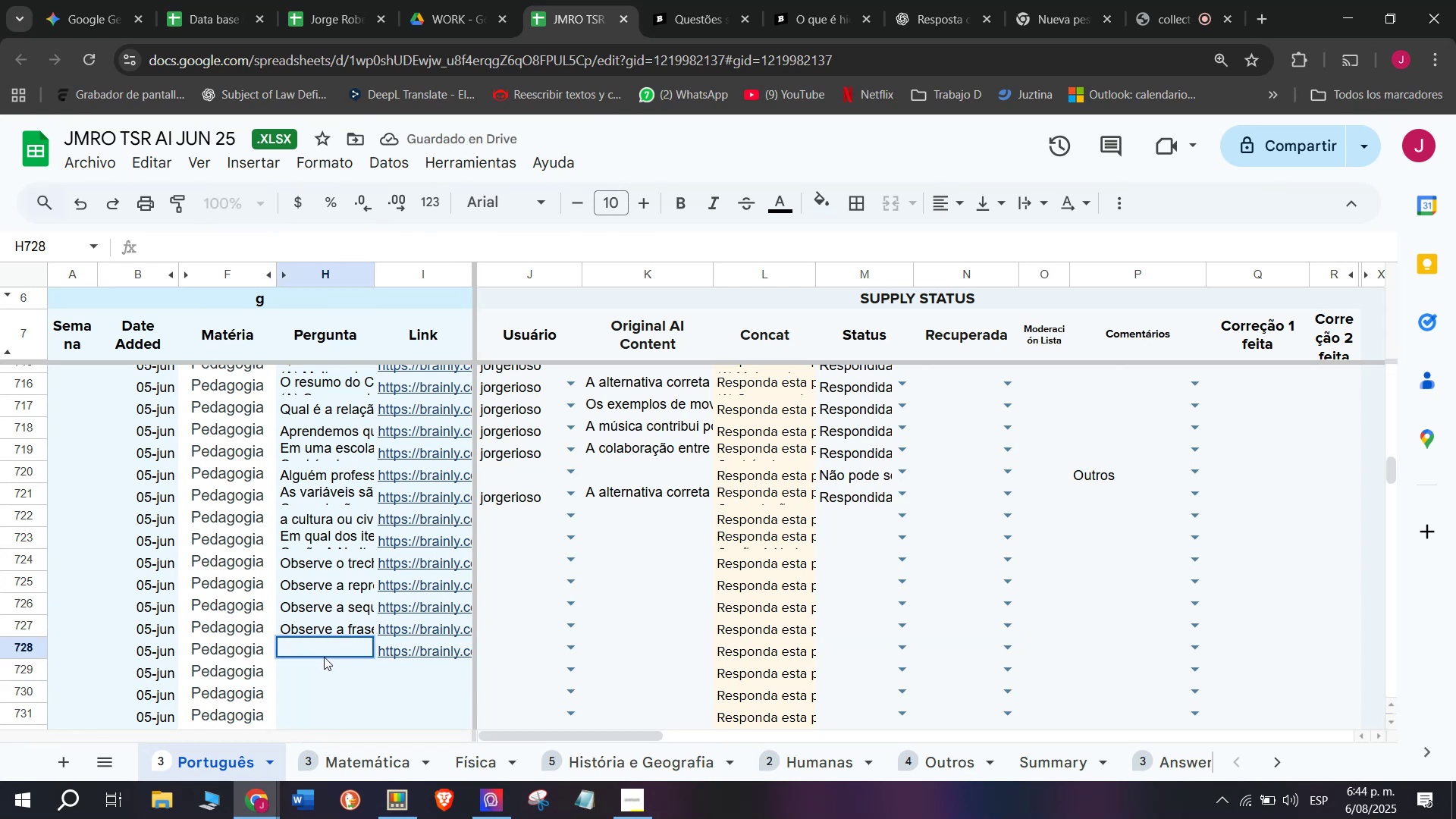 
key(C)
 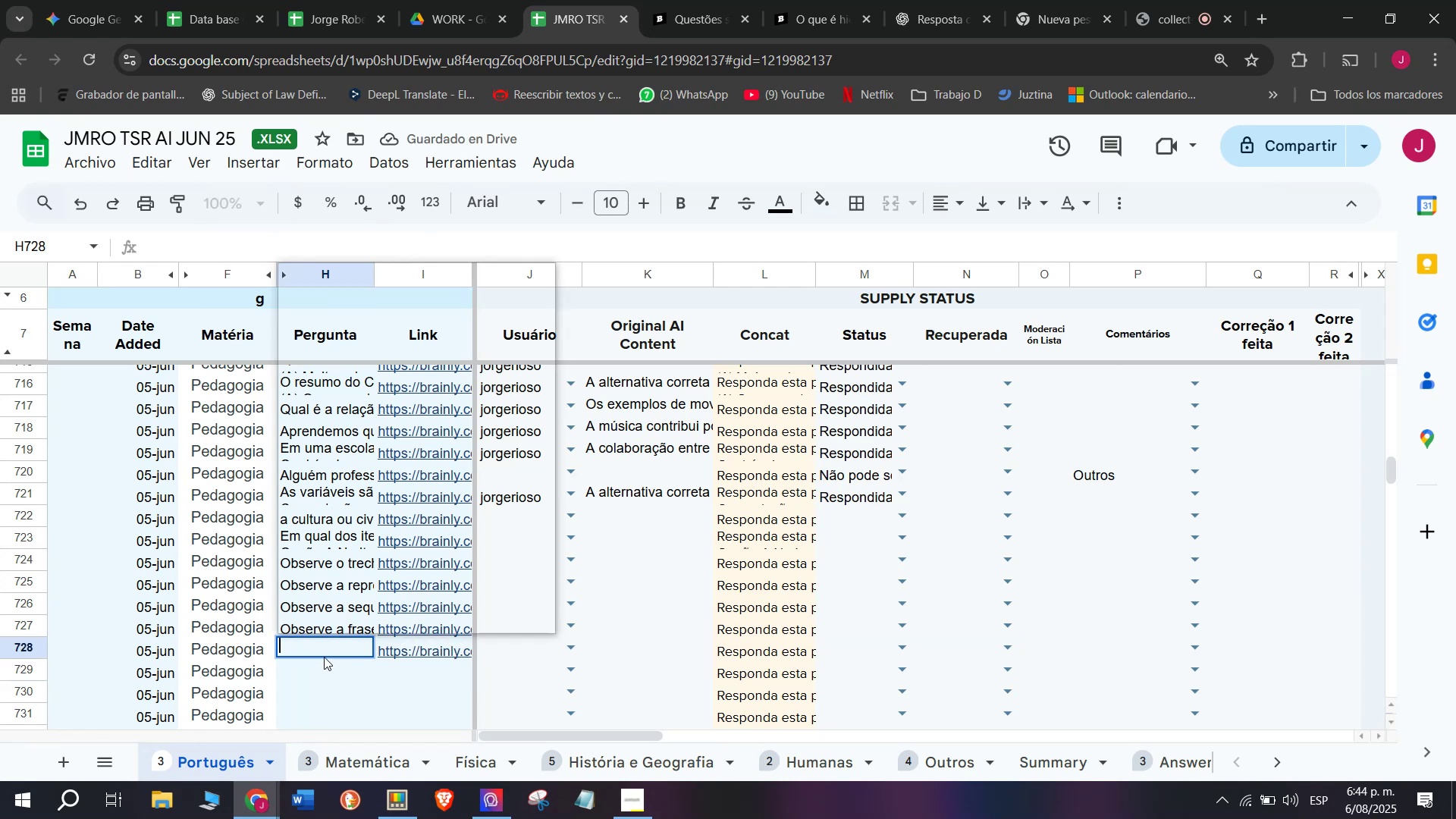 
key(Meta+MetaLeft)
 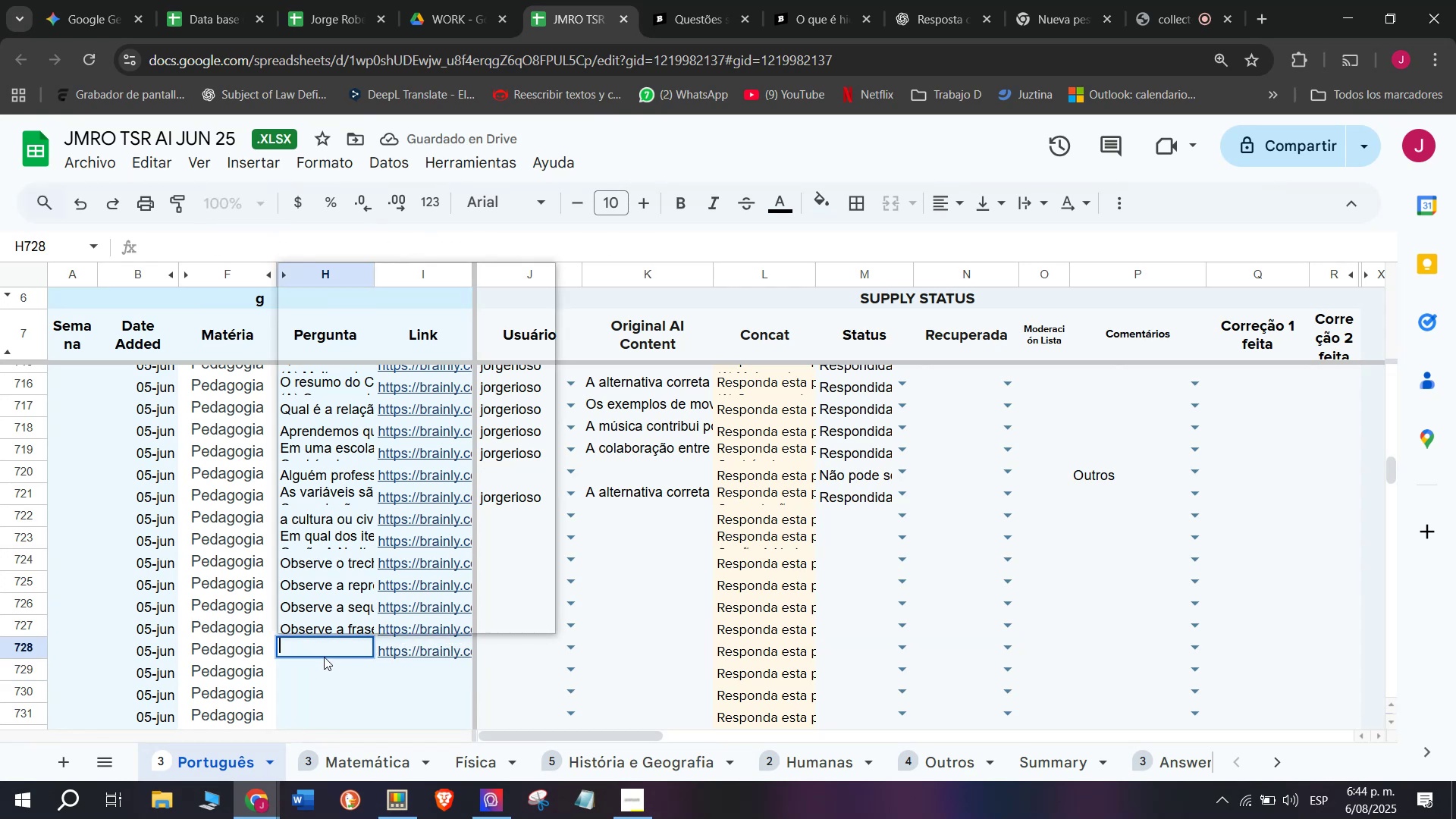 
key(Meta+V)
 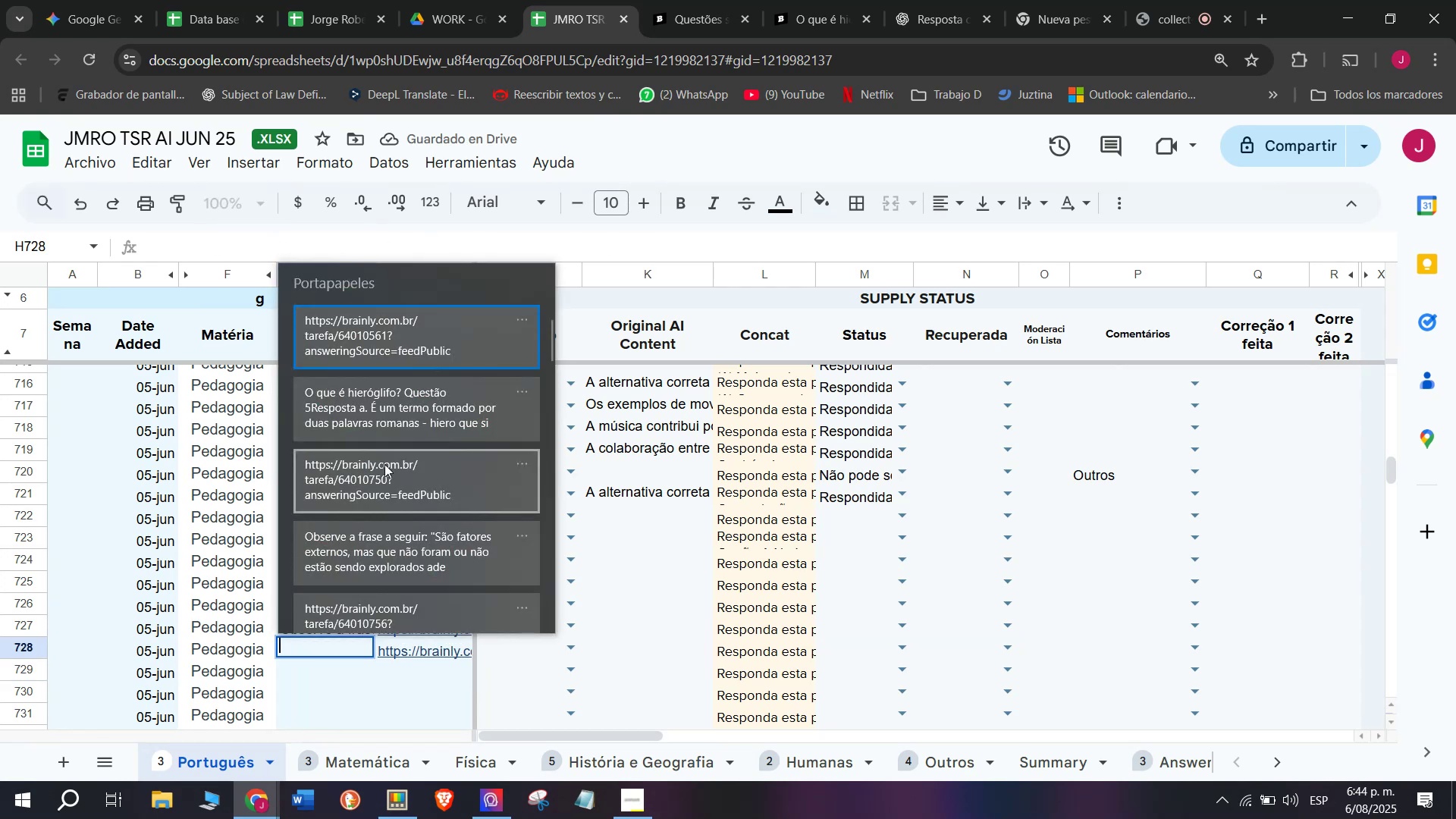 
key(Control+ControlLeft)
 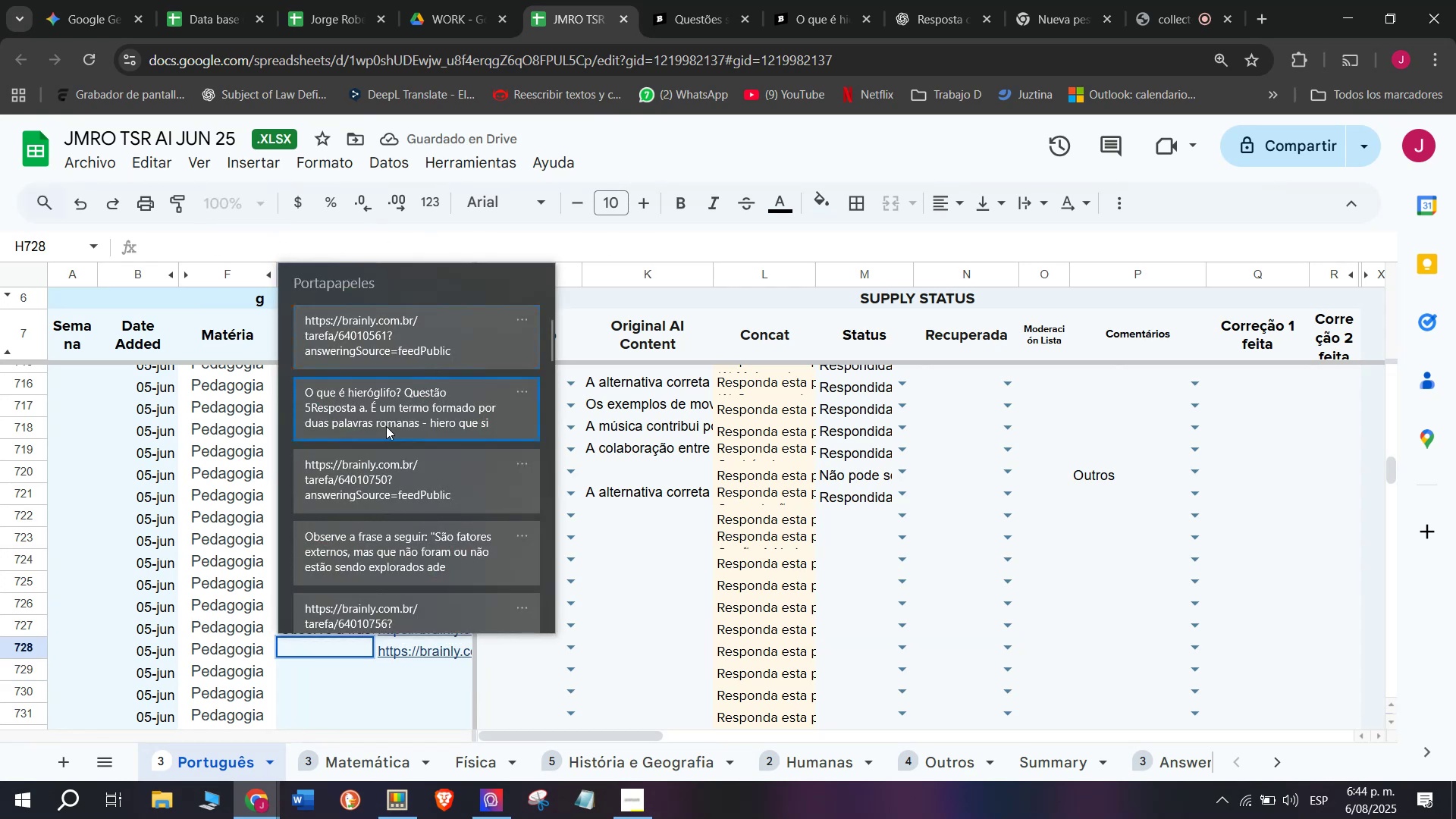 
key(Control+V)
 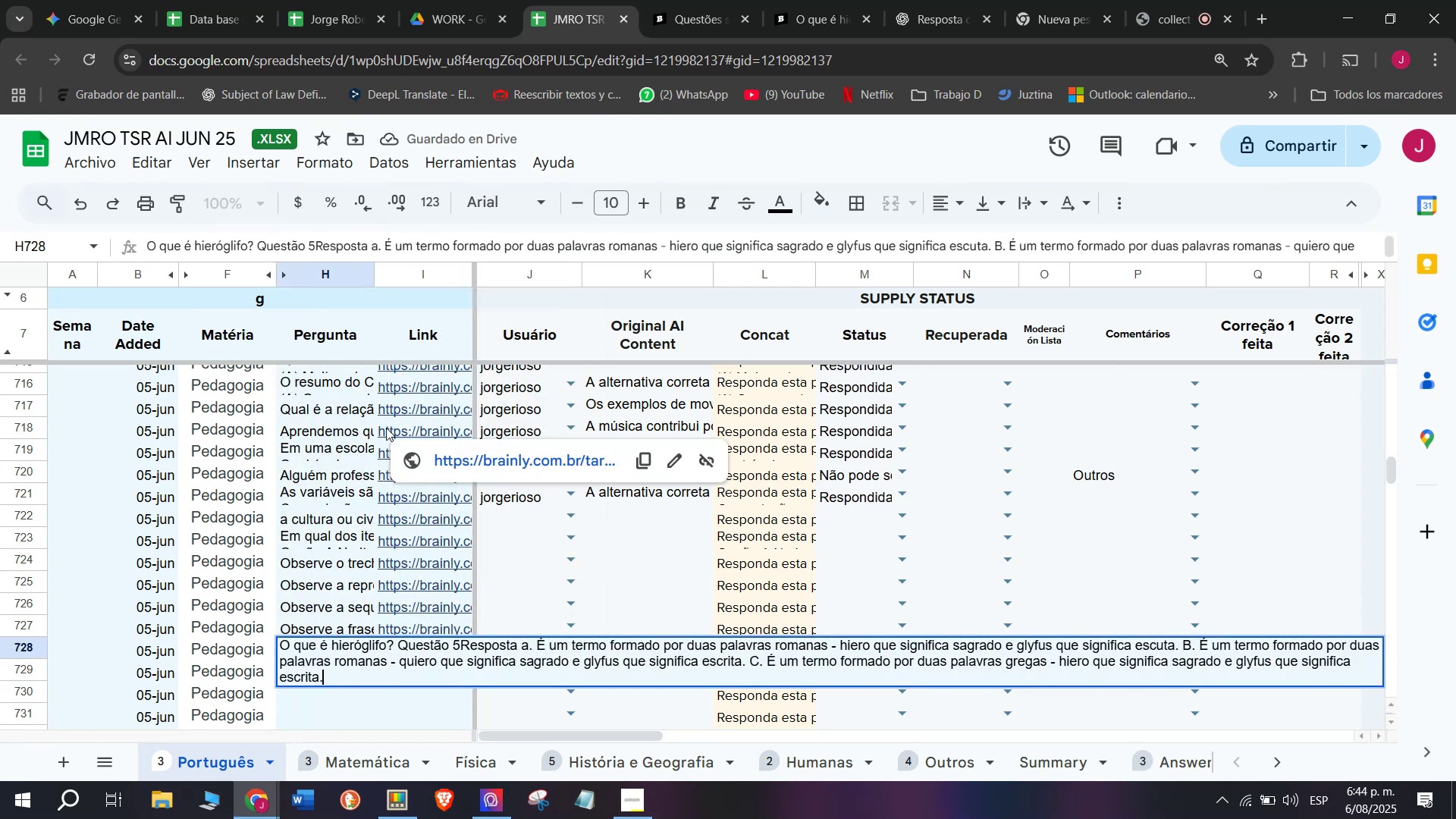 
key(Enter)
 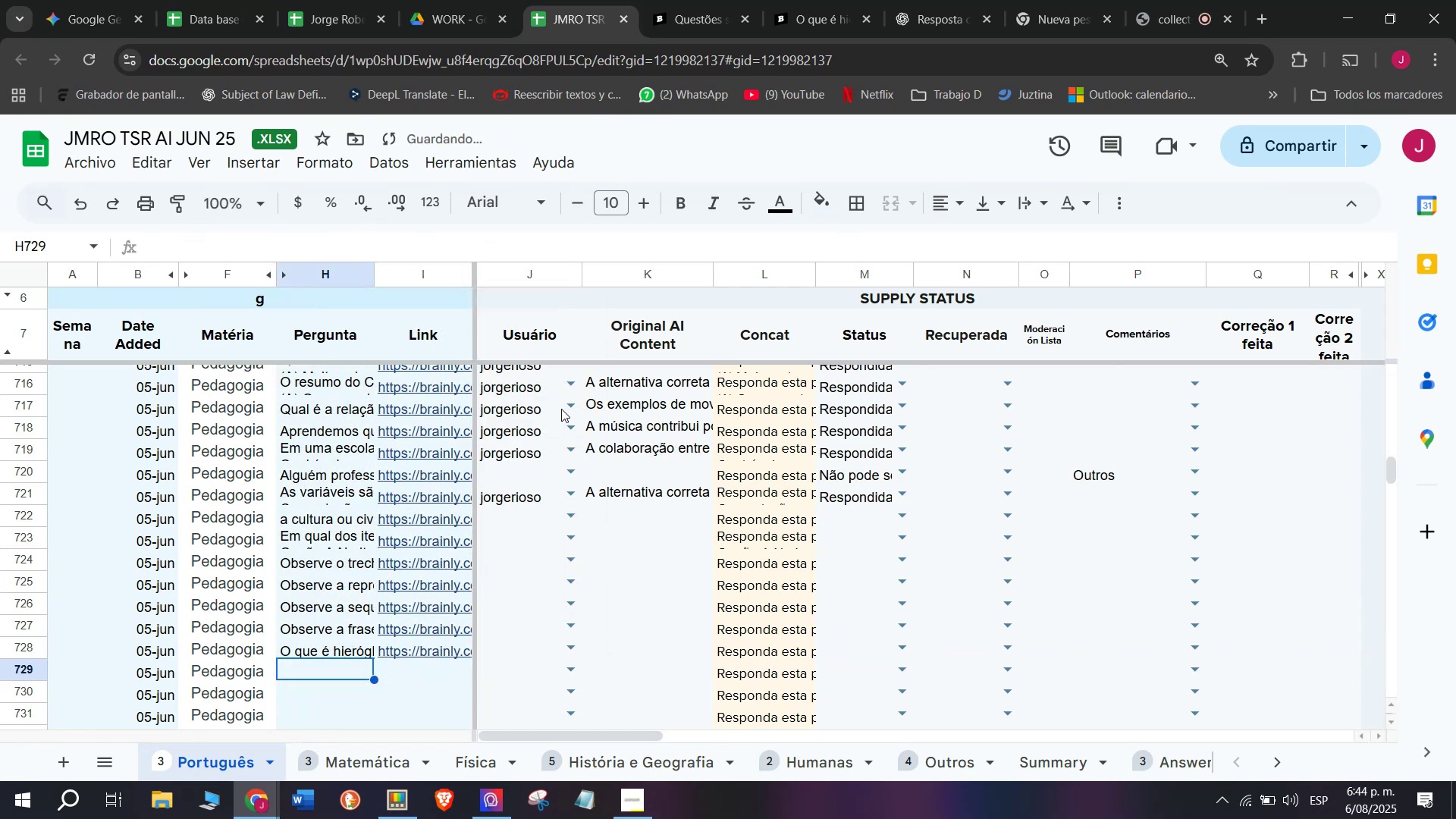 
scroll: coordinate [560, 484], scroll_direction: down, amount: 1.0
 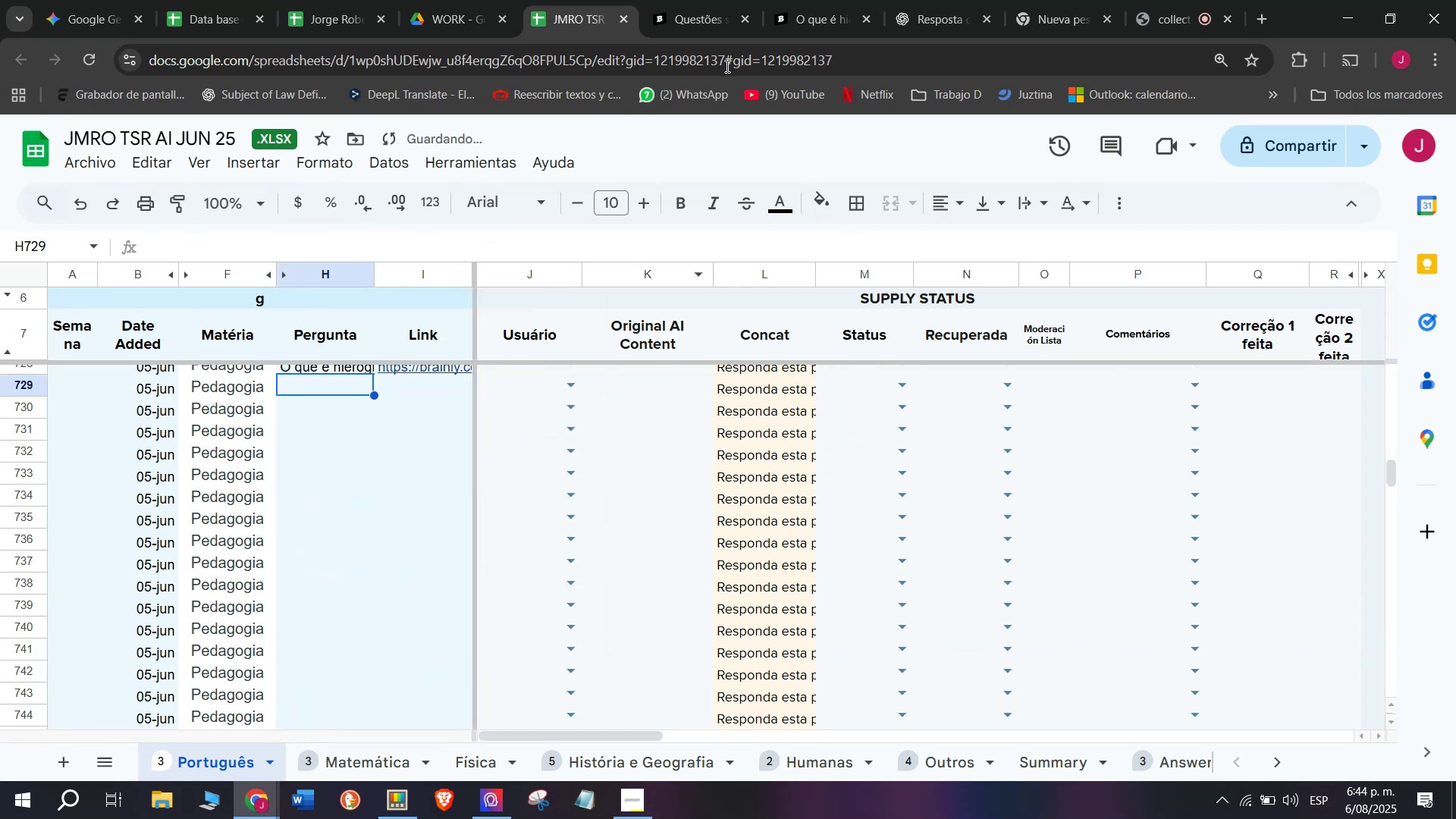 
left_click([830, 0])
 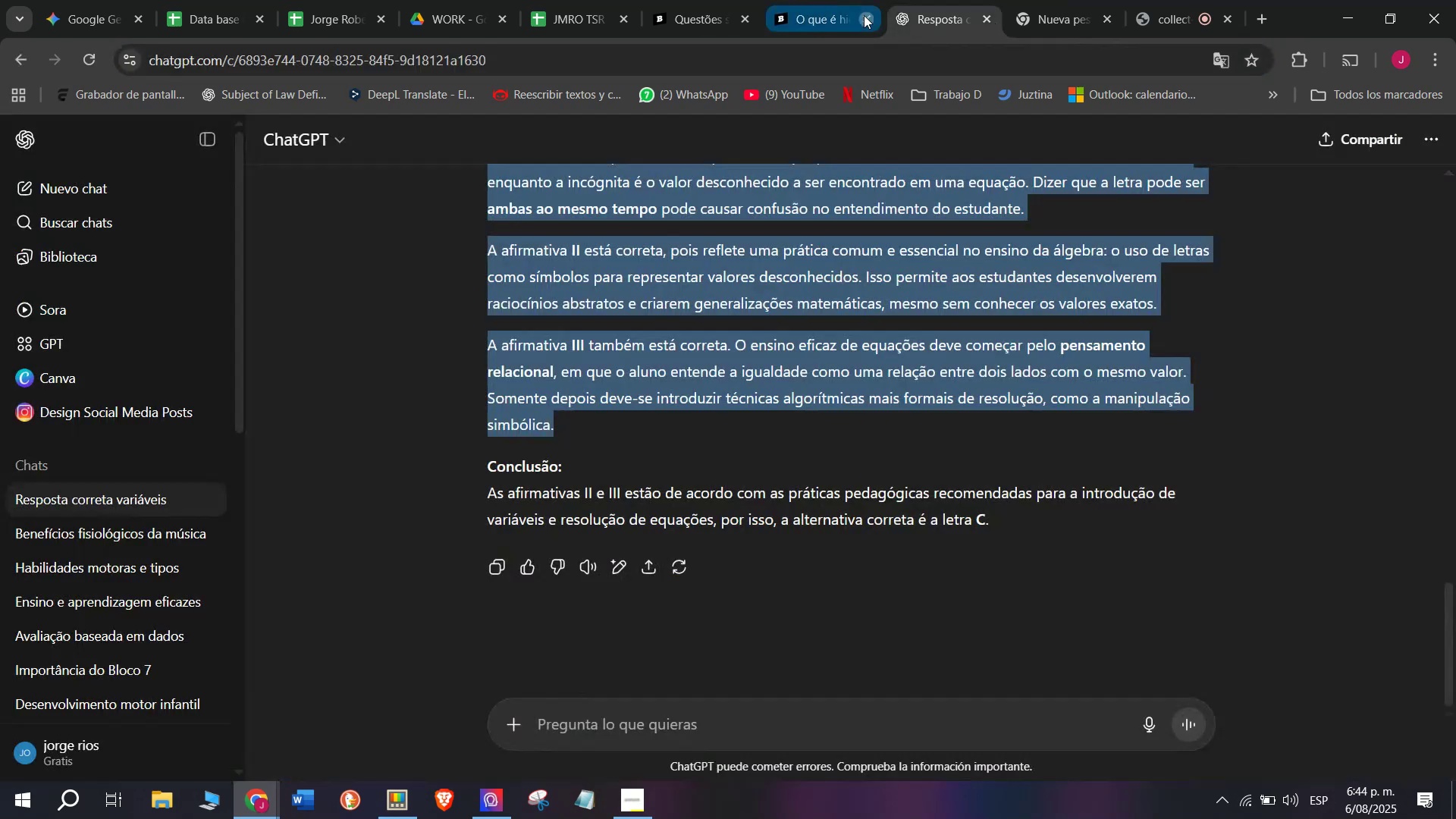 
double_click([693, 0])
 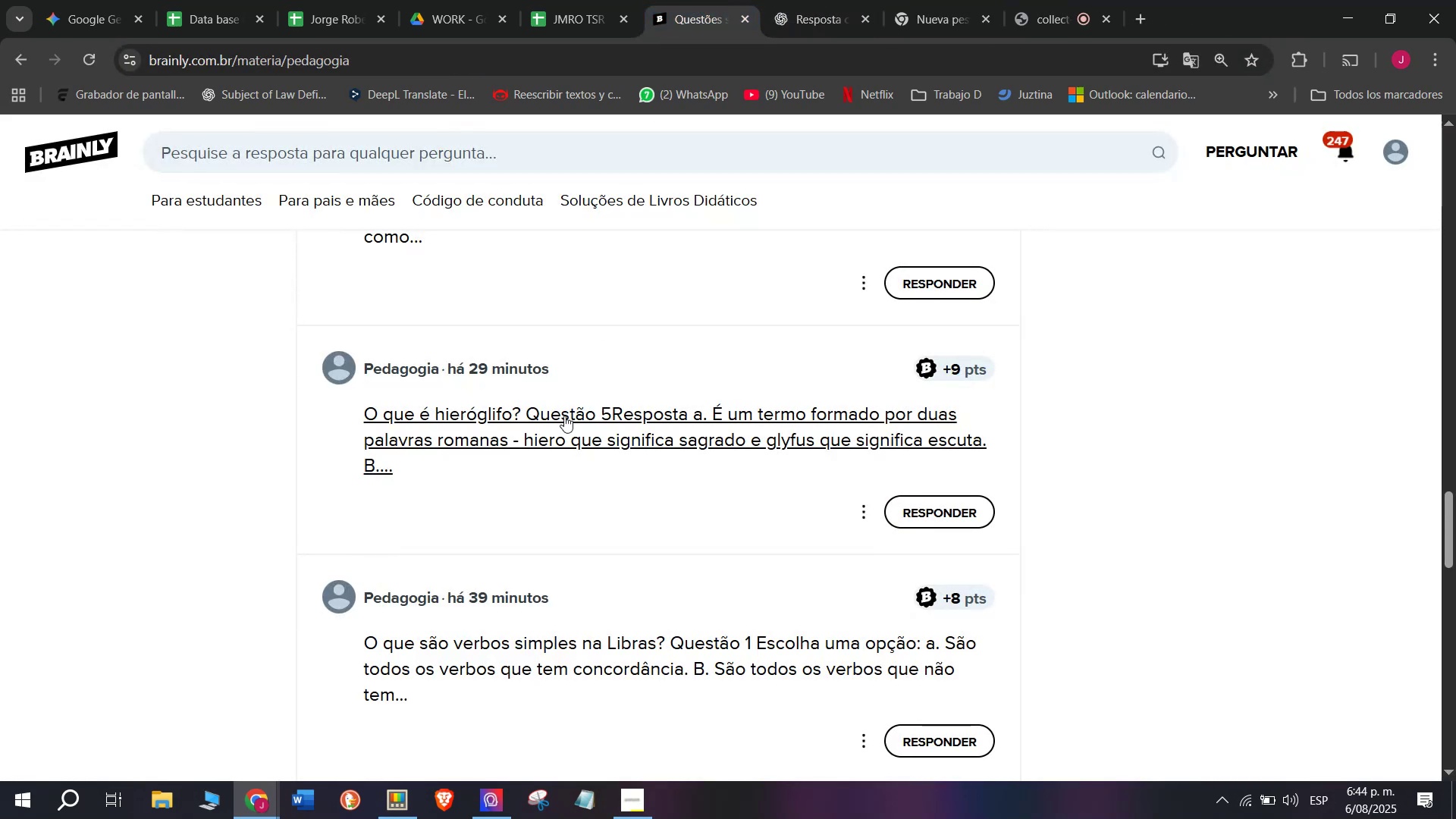 
scroll: coordinate [562, 418], scroll_direction: down, amount: 1.0
 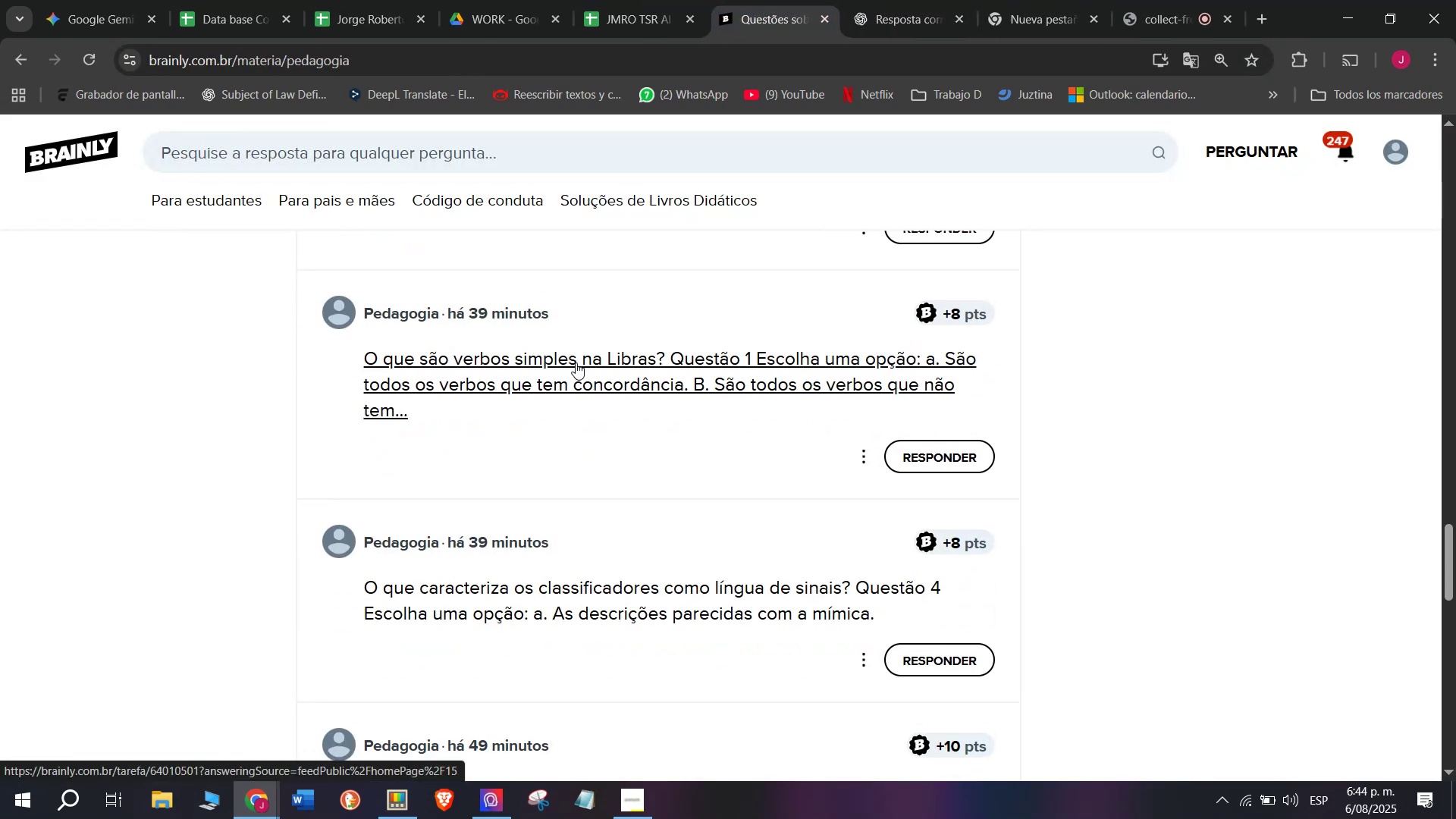 
right_click([576, 362])
 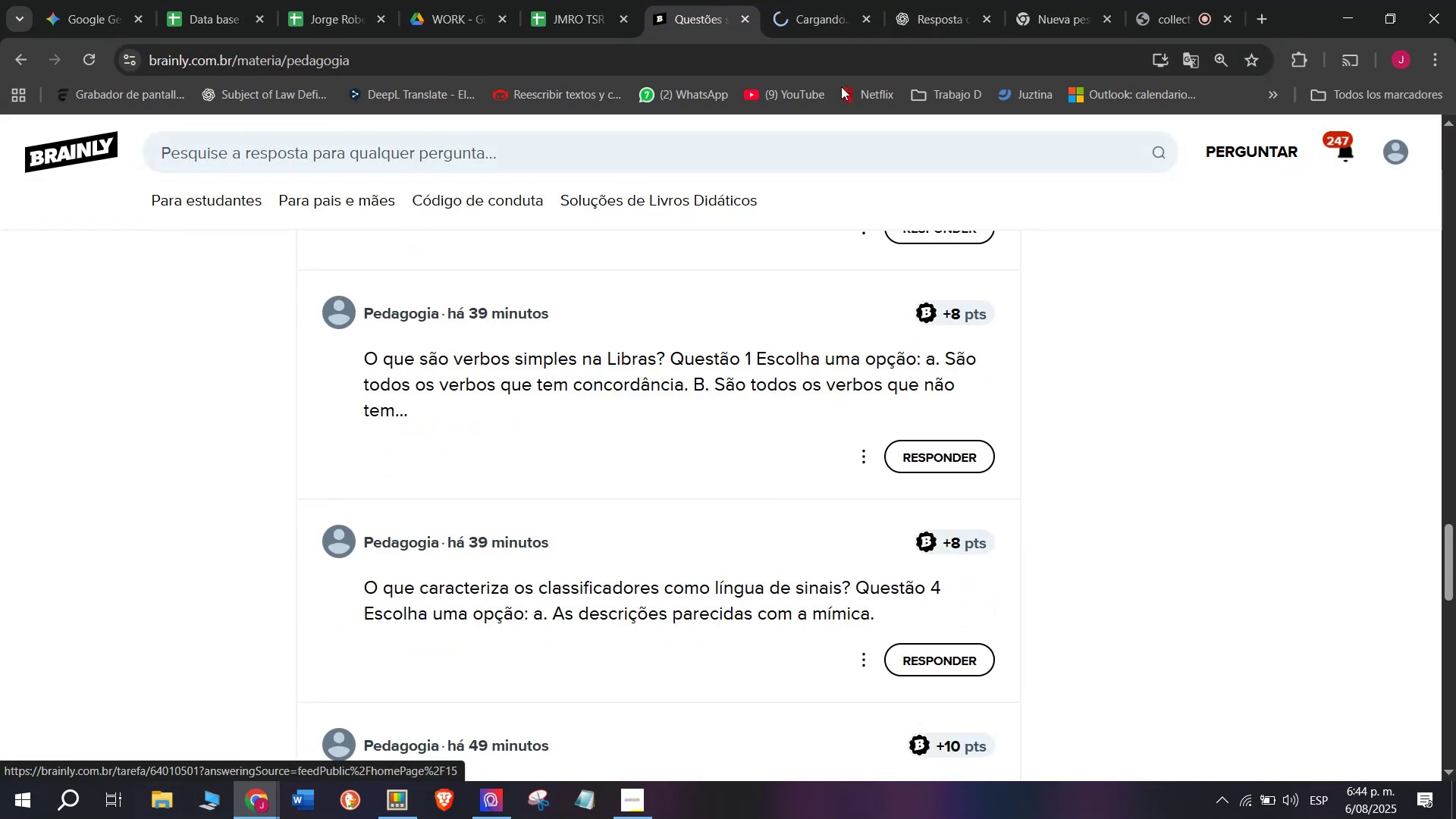 
left_click([861, 0])
 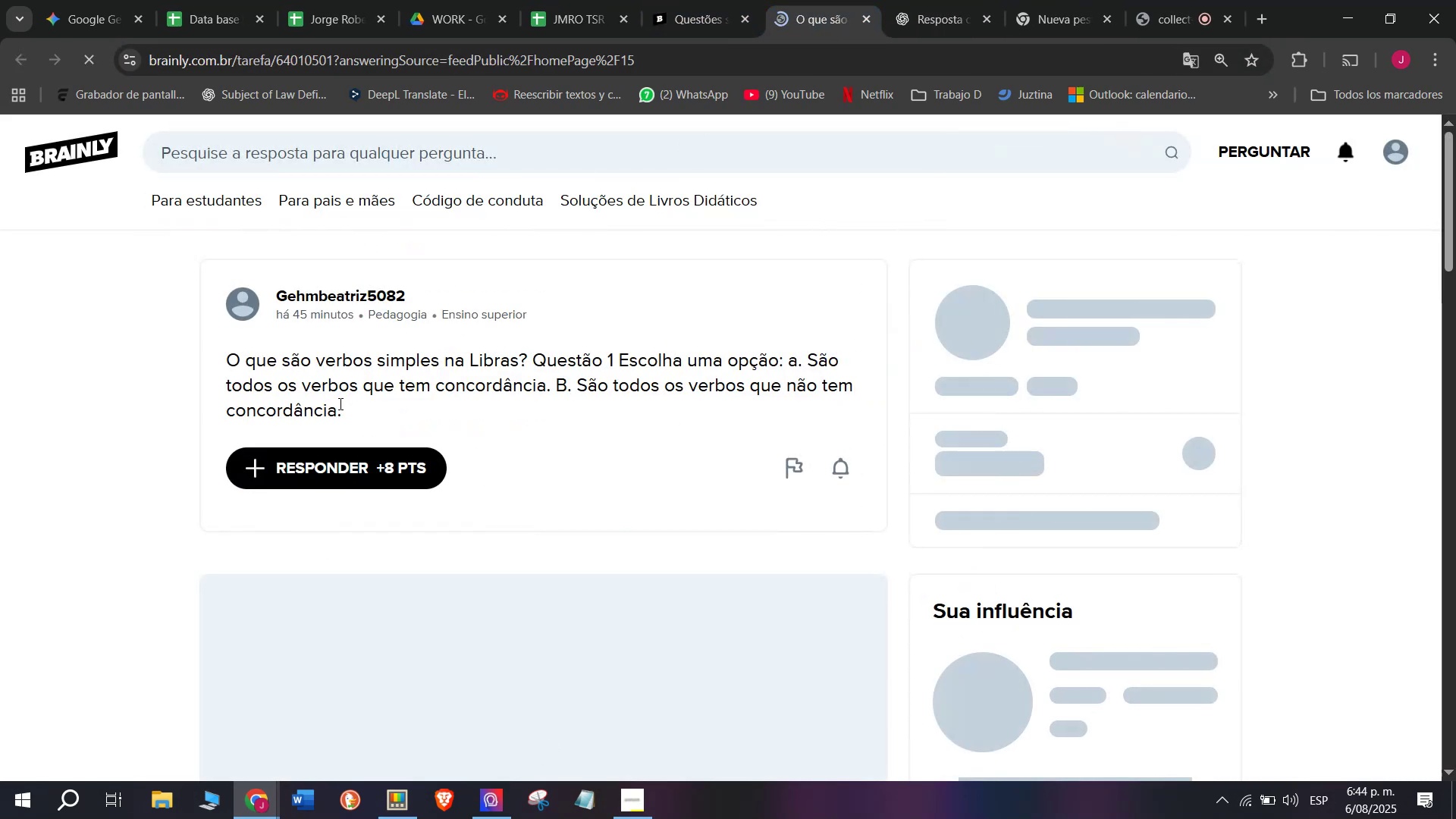 
left_click([339, 403])
 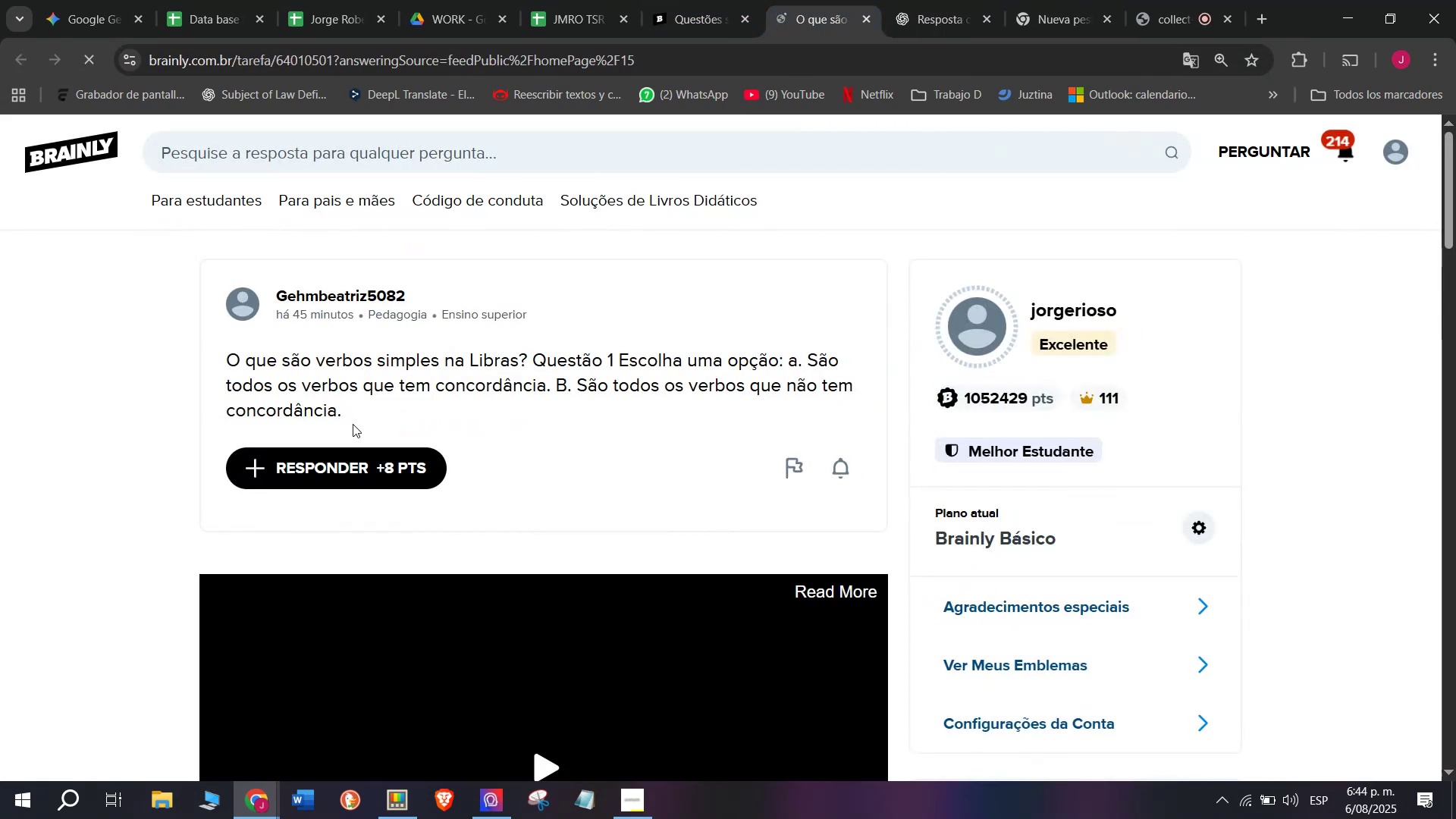 
left_click_drag(start_coordinate=[354, 423], to_coordinate=[206, 352])
 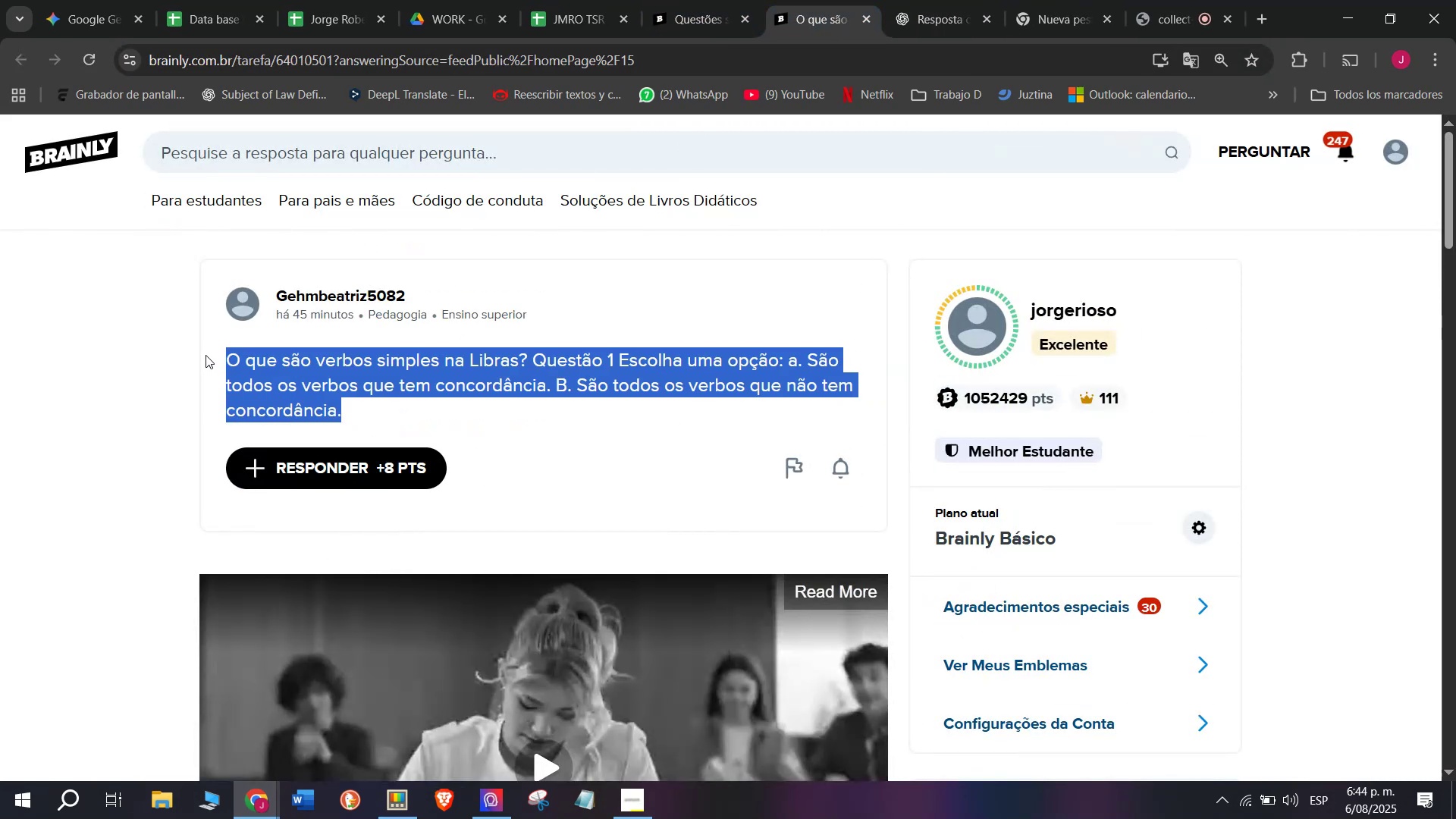 
key(Control+ControlLeft)
 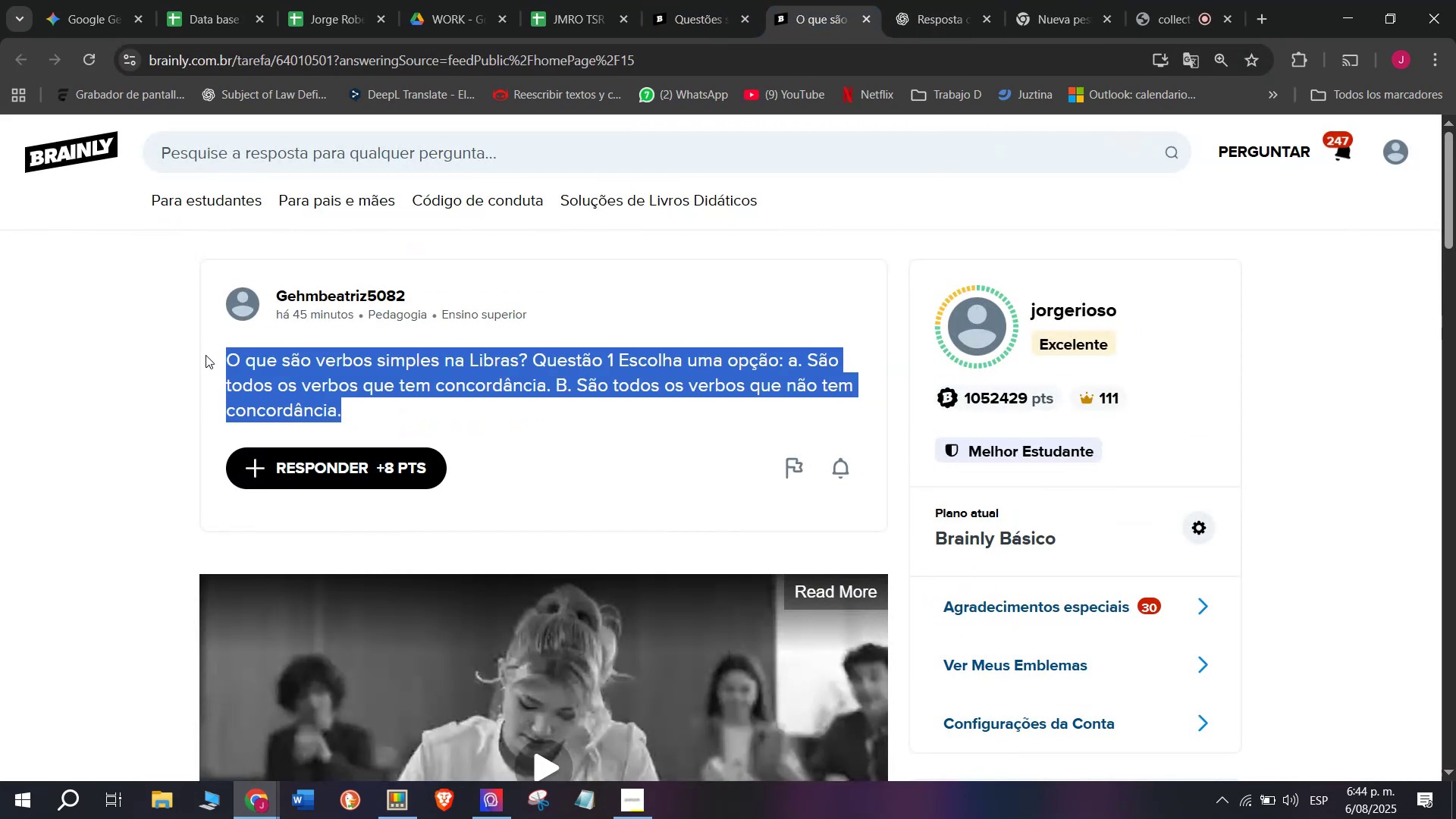 
key(Break)
 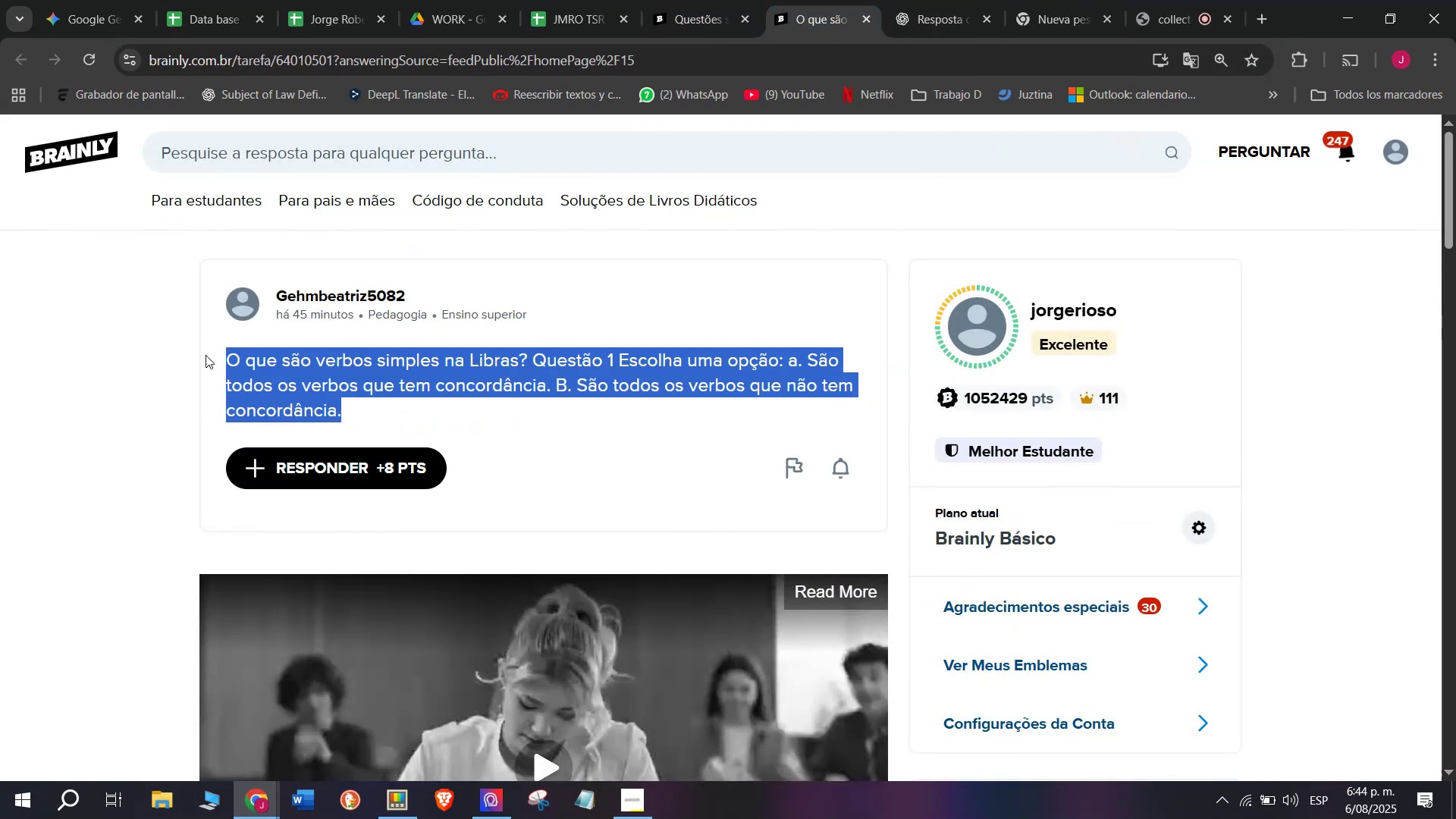 
key(Control+C)
 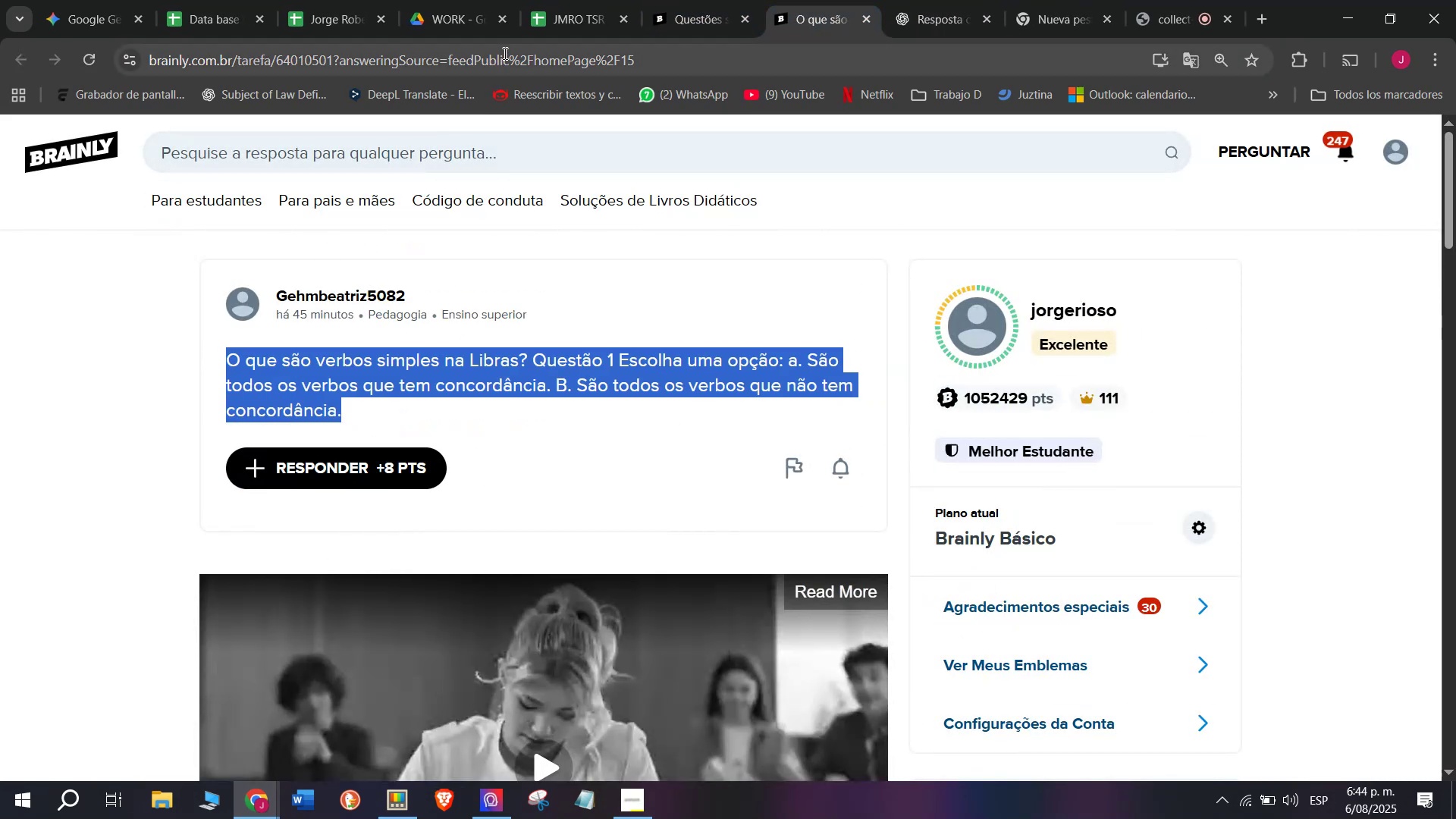 
triple_click([504, 51])
 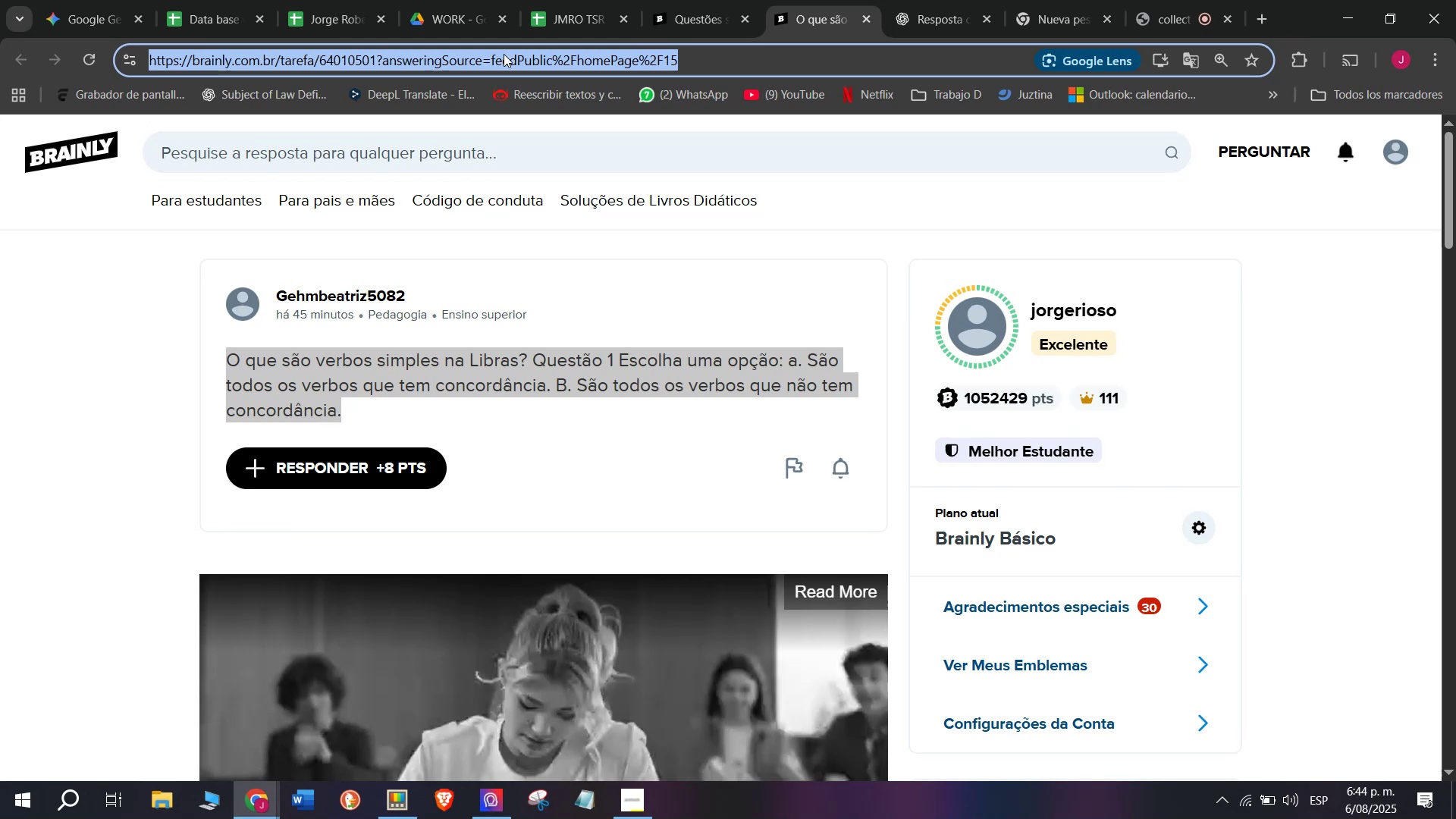 
key(Break)
 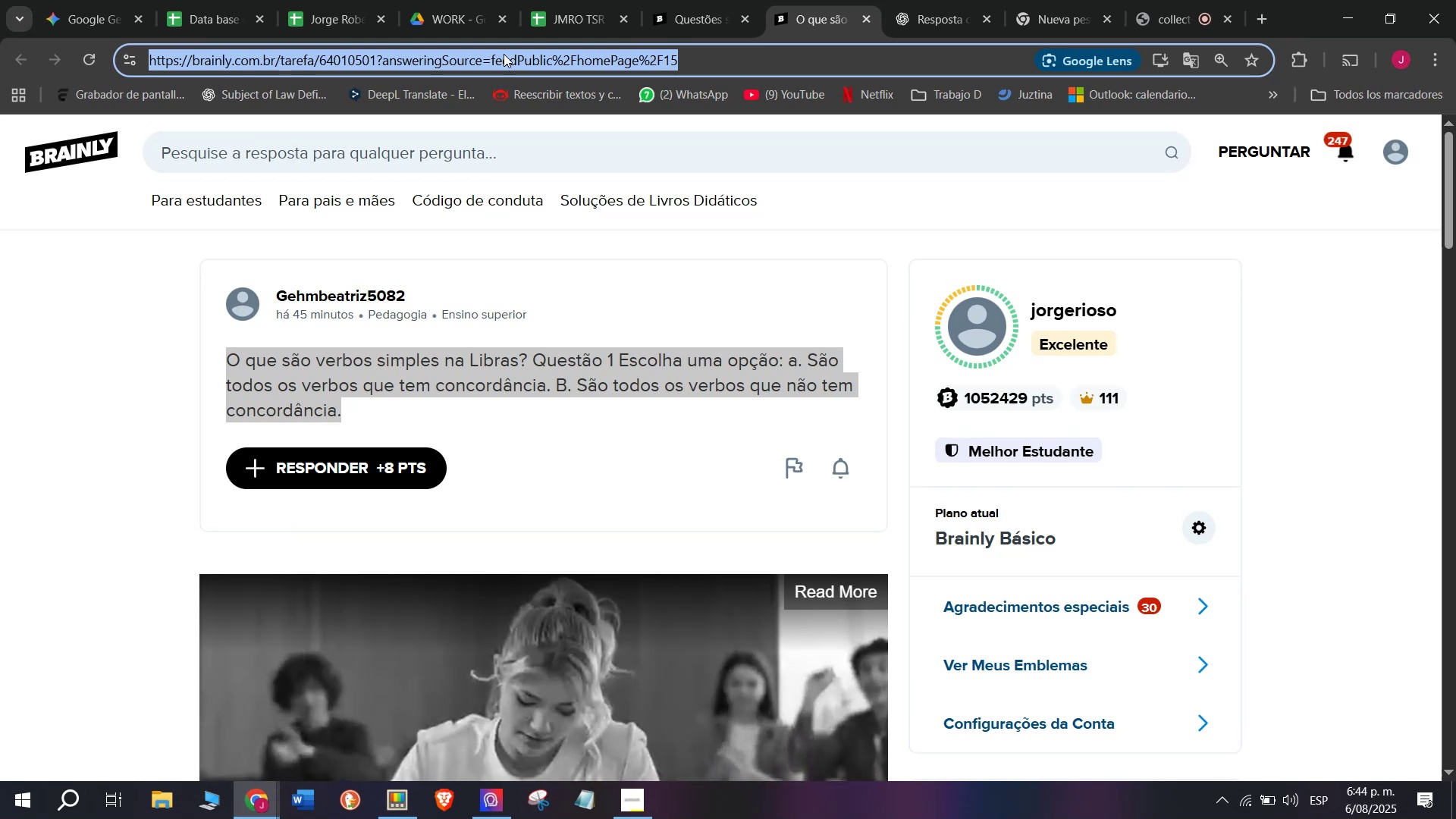 
key(Control+ControlLeft)
 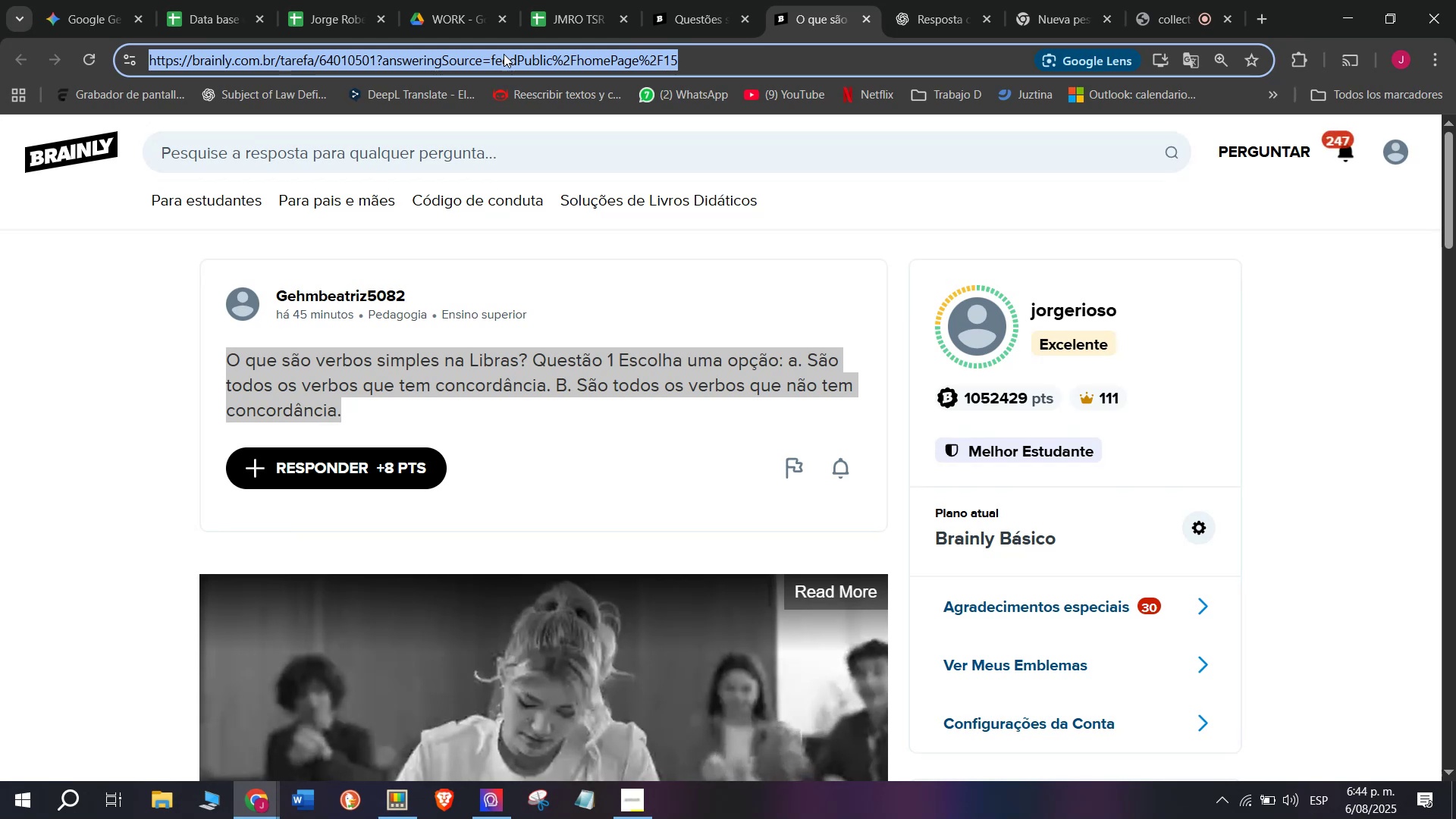 
key(Control+C)
 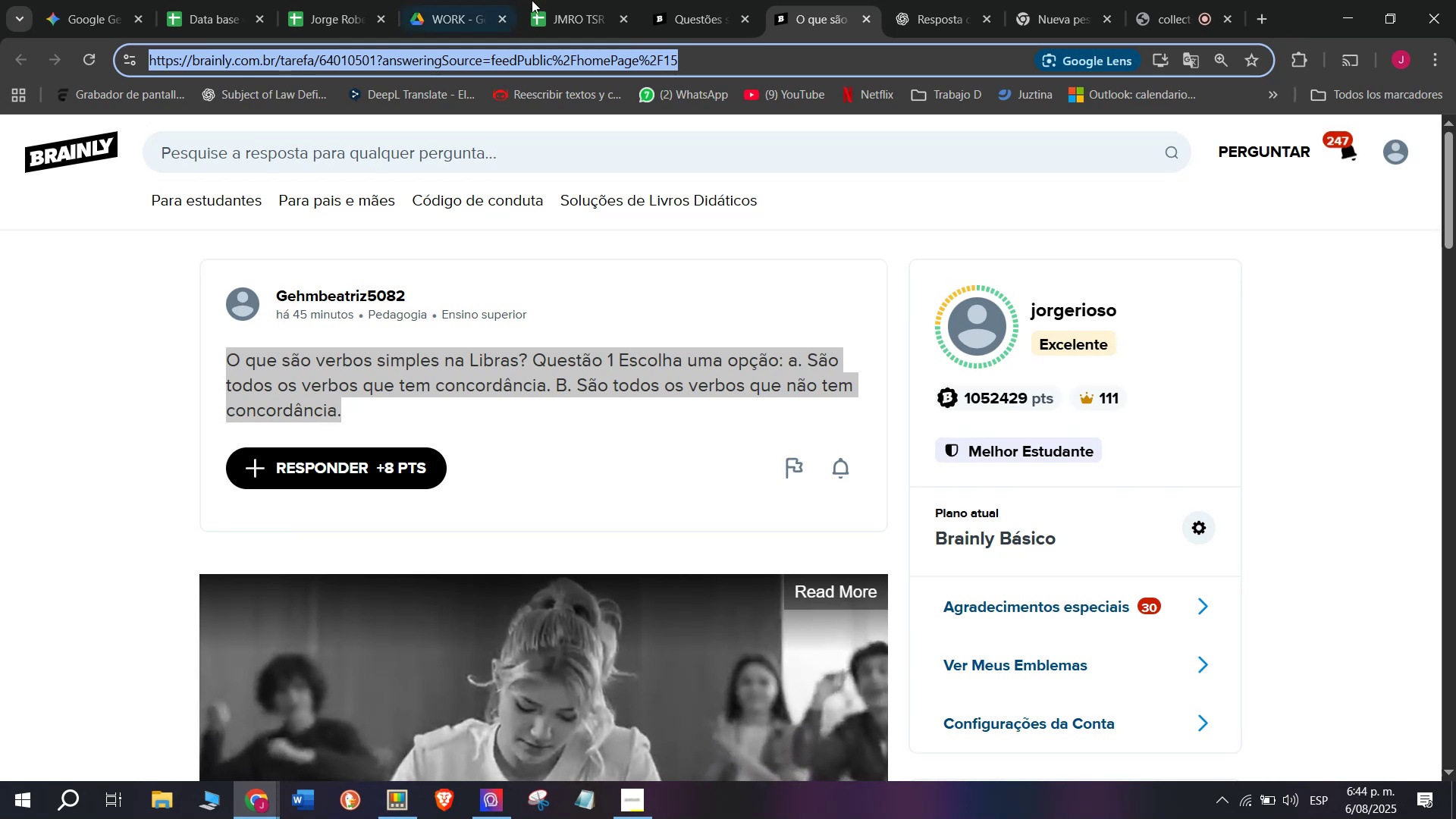 
left_click([609, 0])
 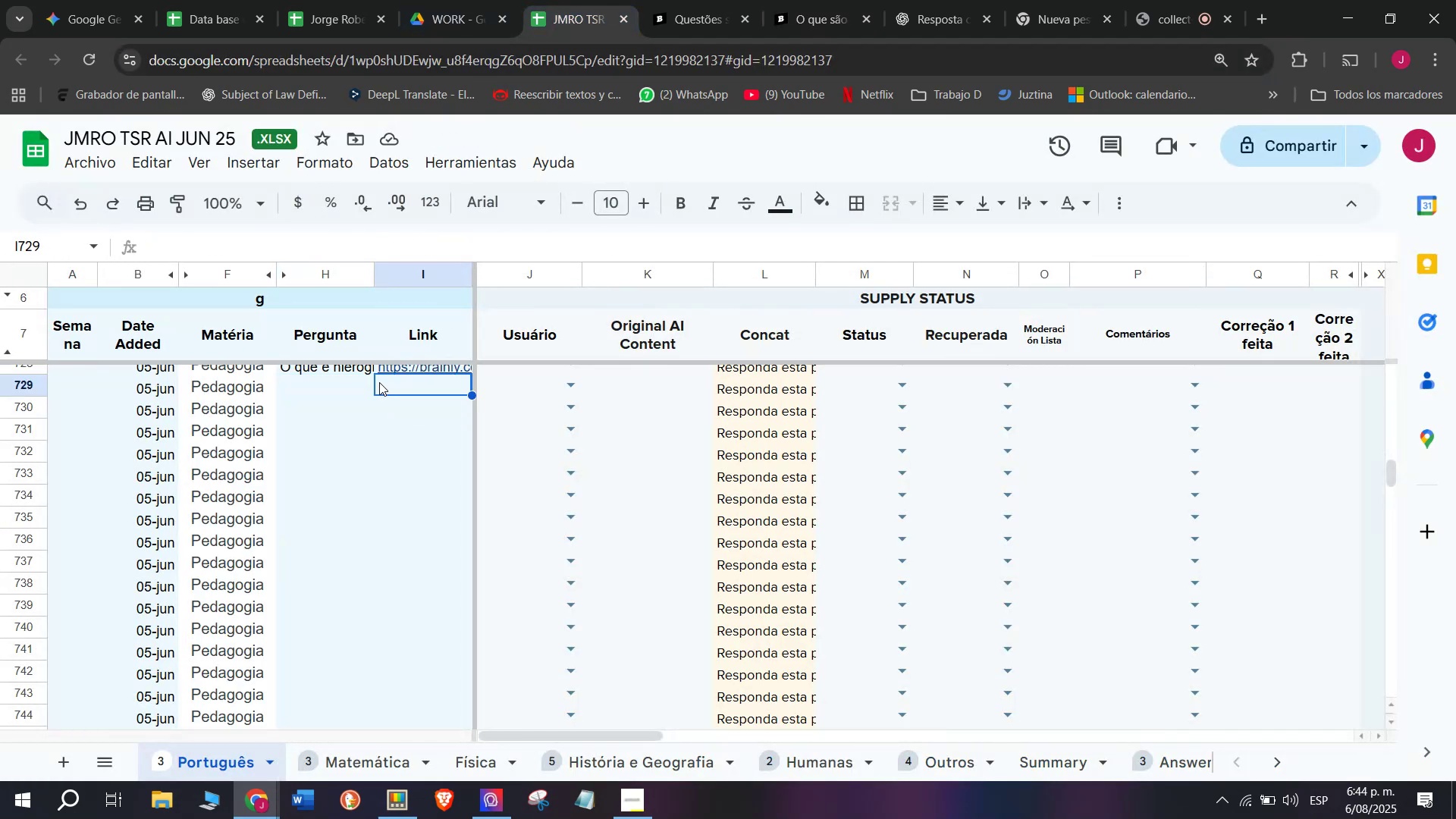 
double_click([401, 387])
 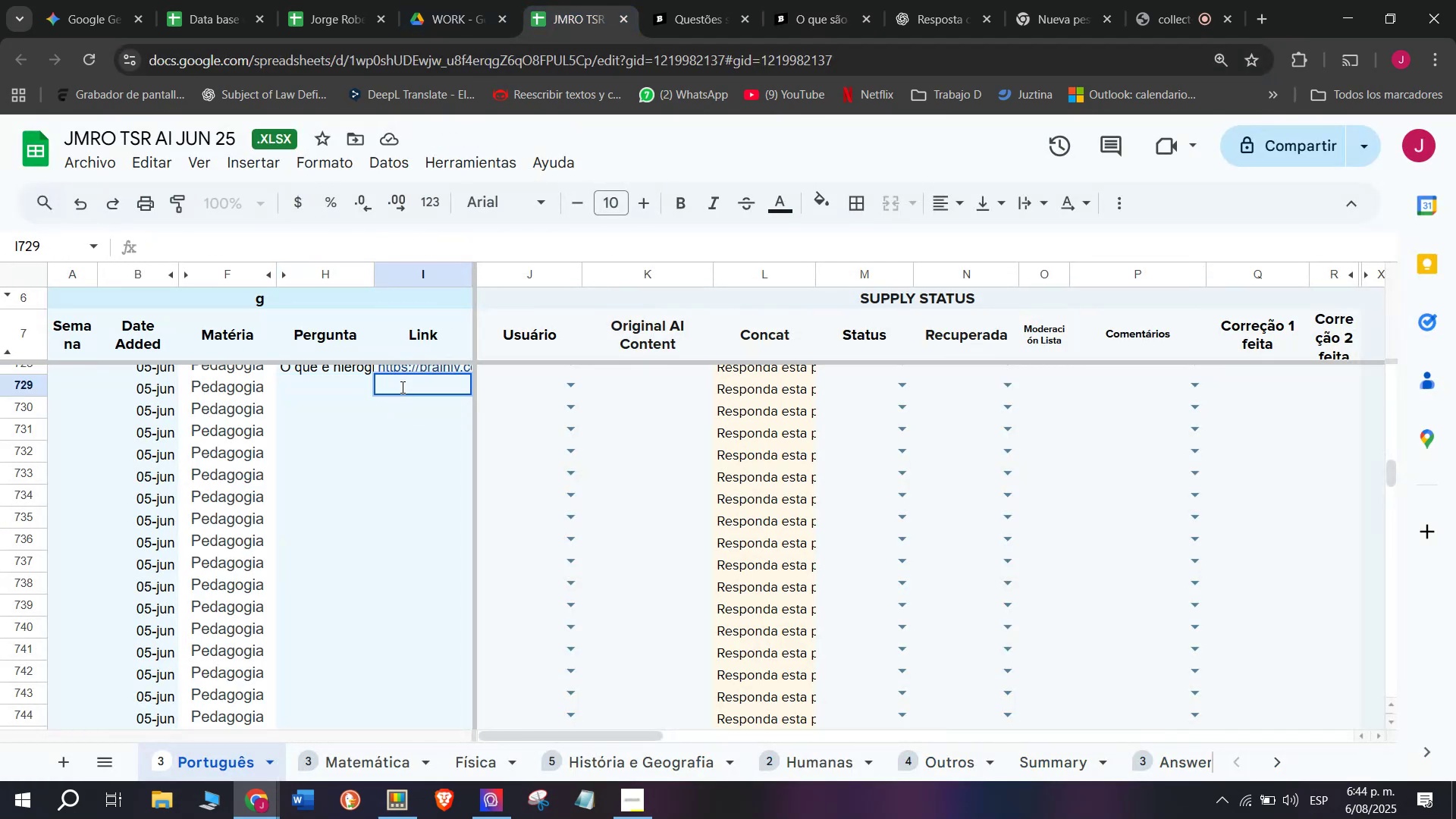 
key(Z)
 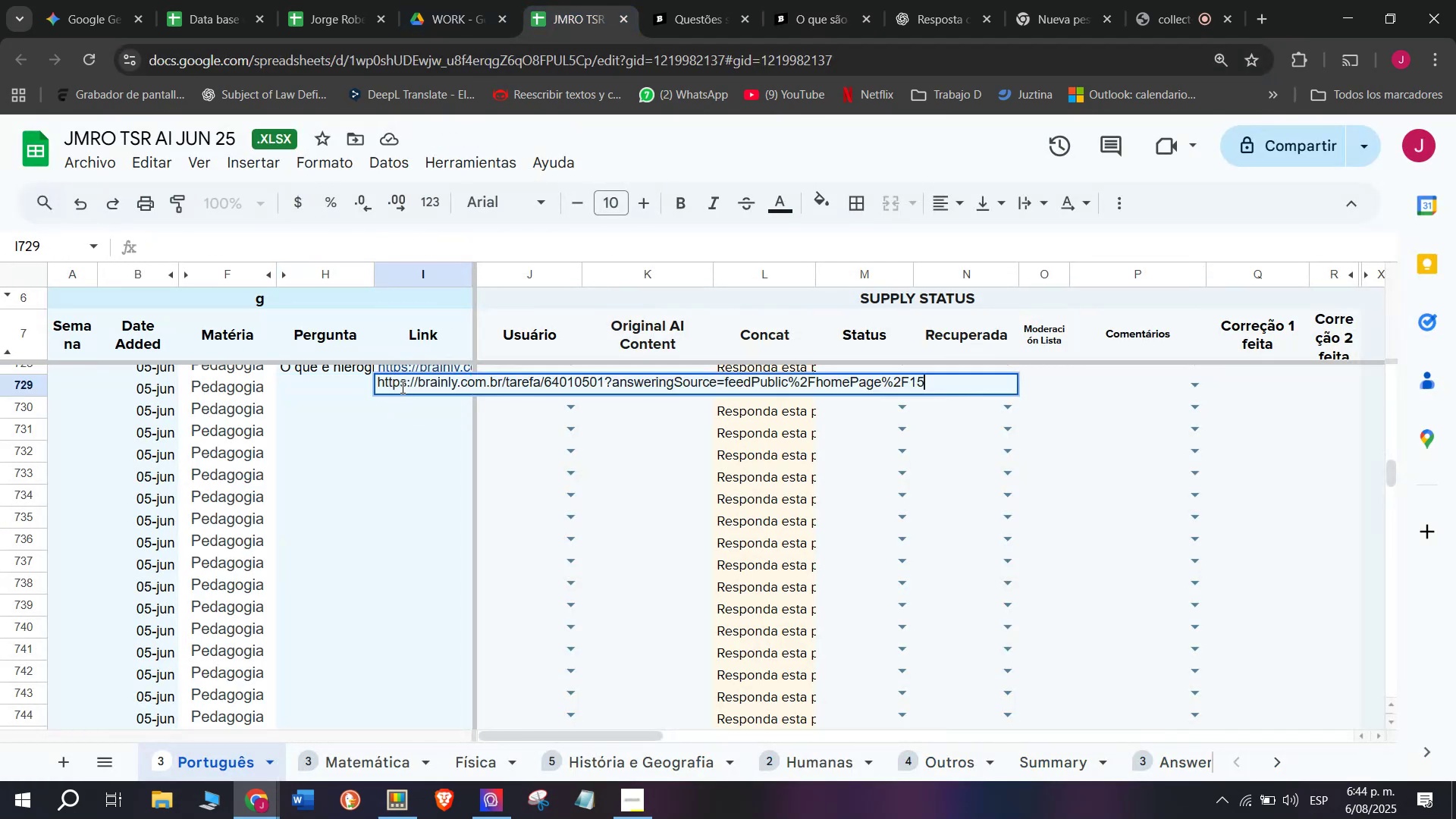 
key(Control+ControlLeft)
 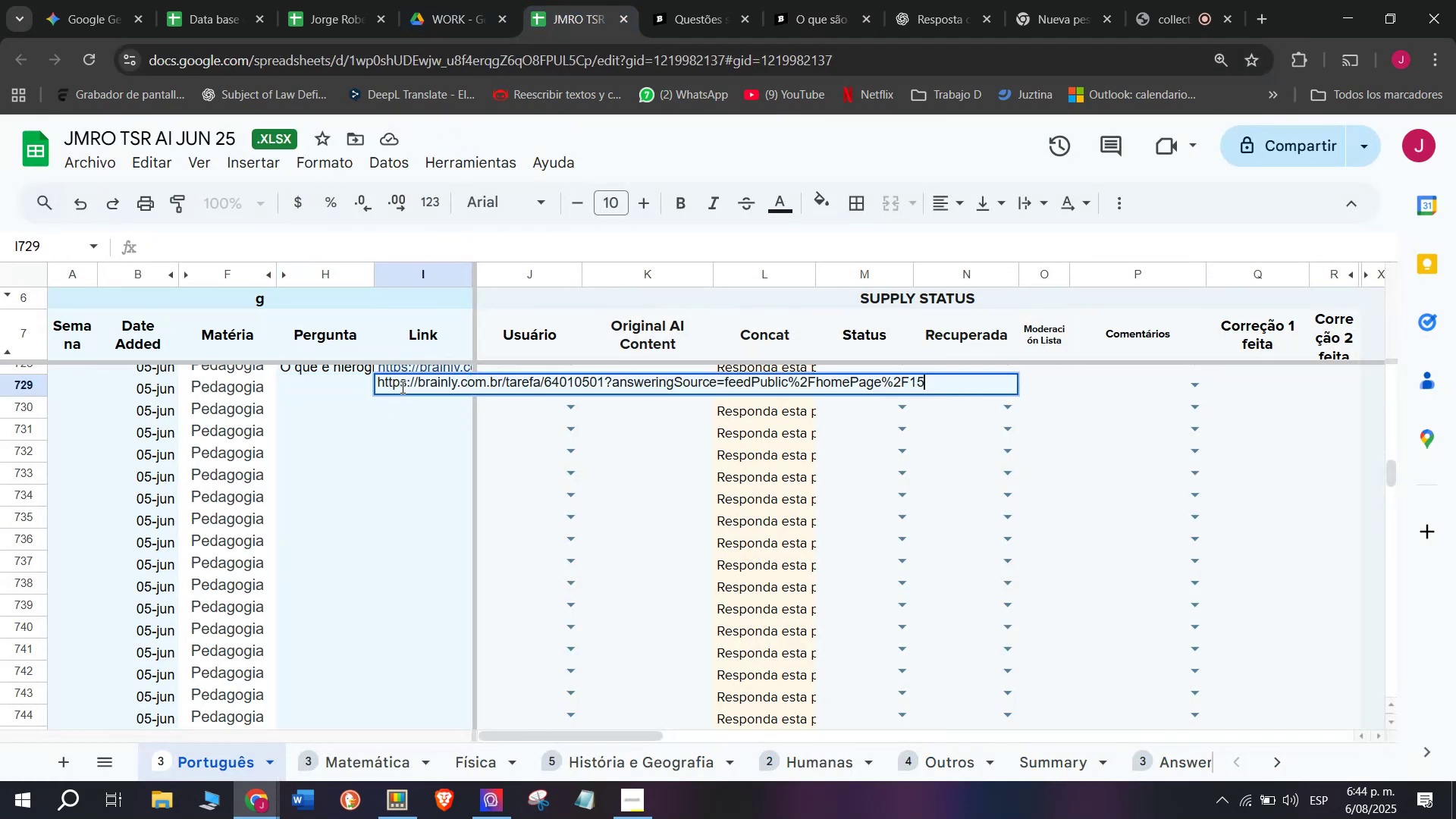 
key(Control+V)
 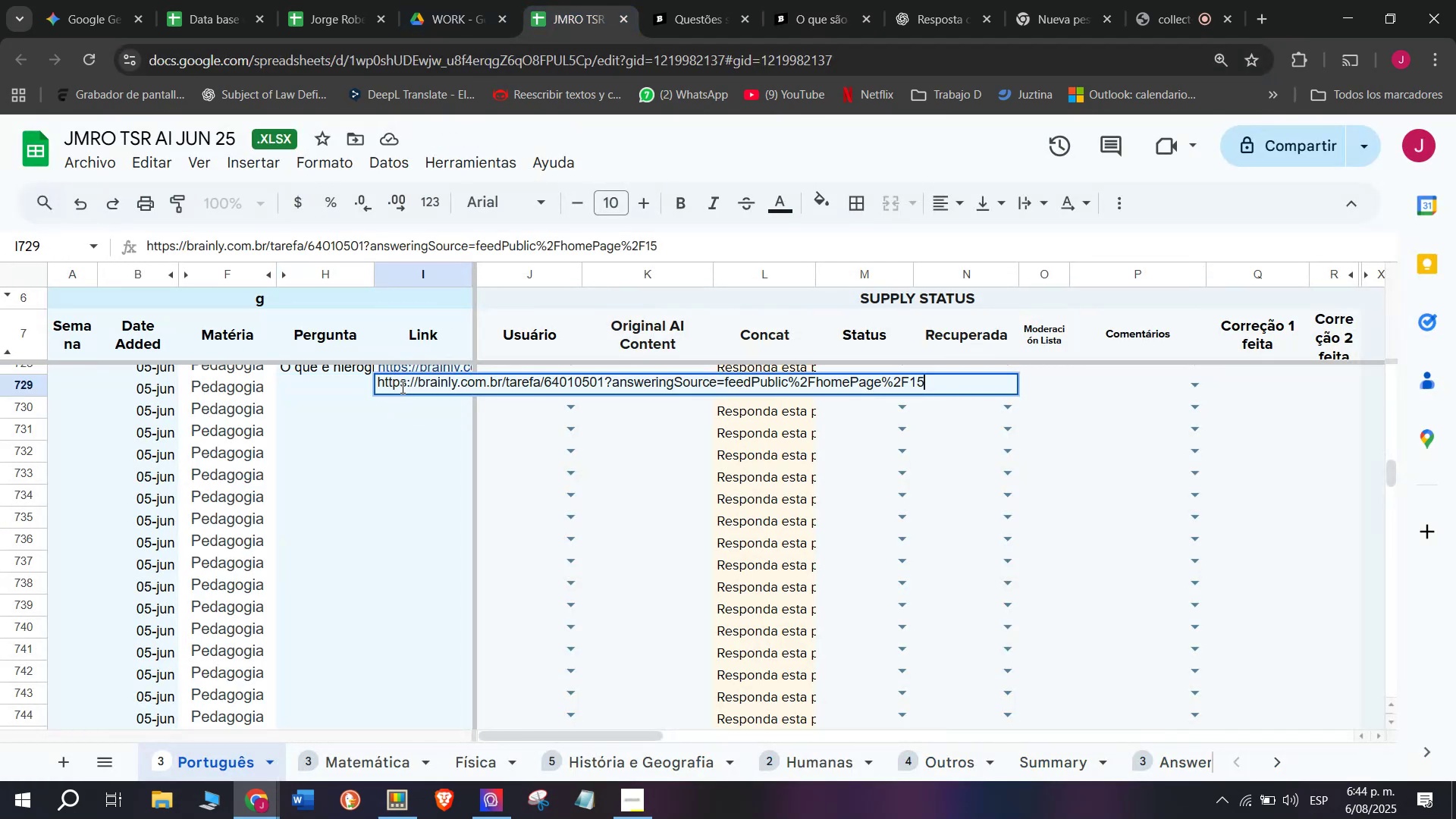 
key(Enter)
 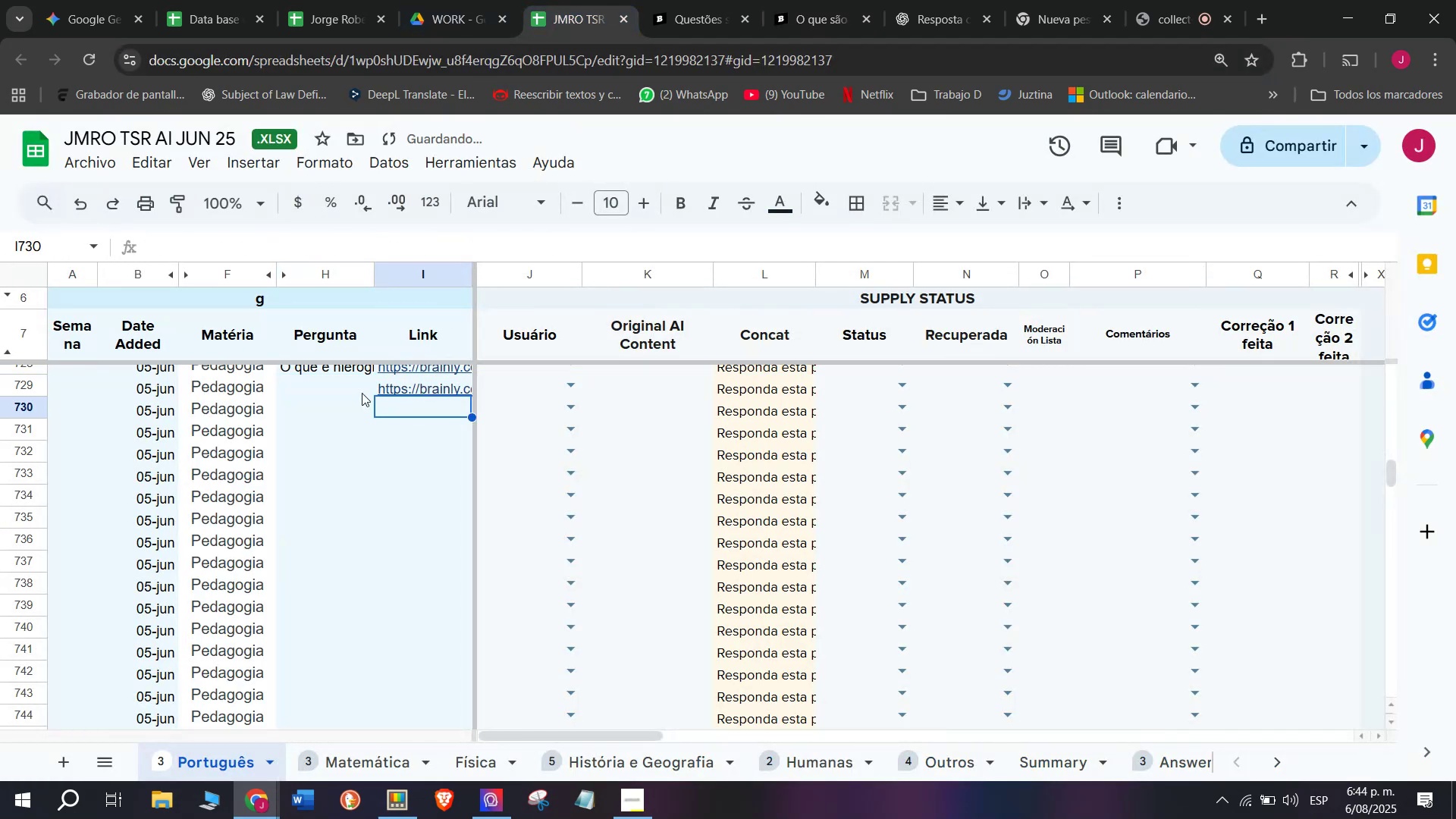 
left_click([347, 394])
 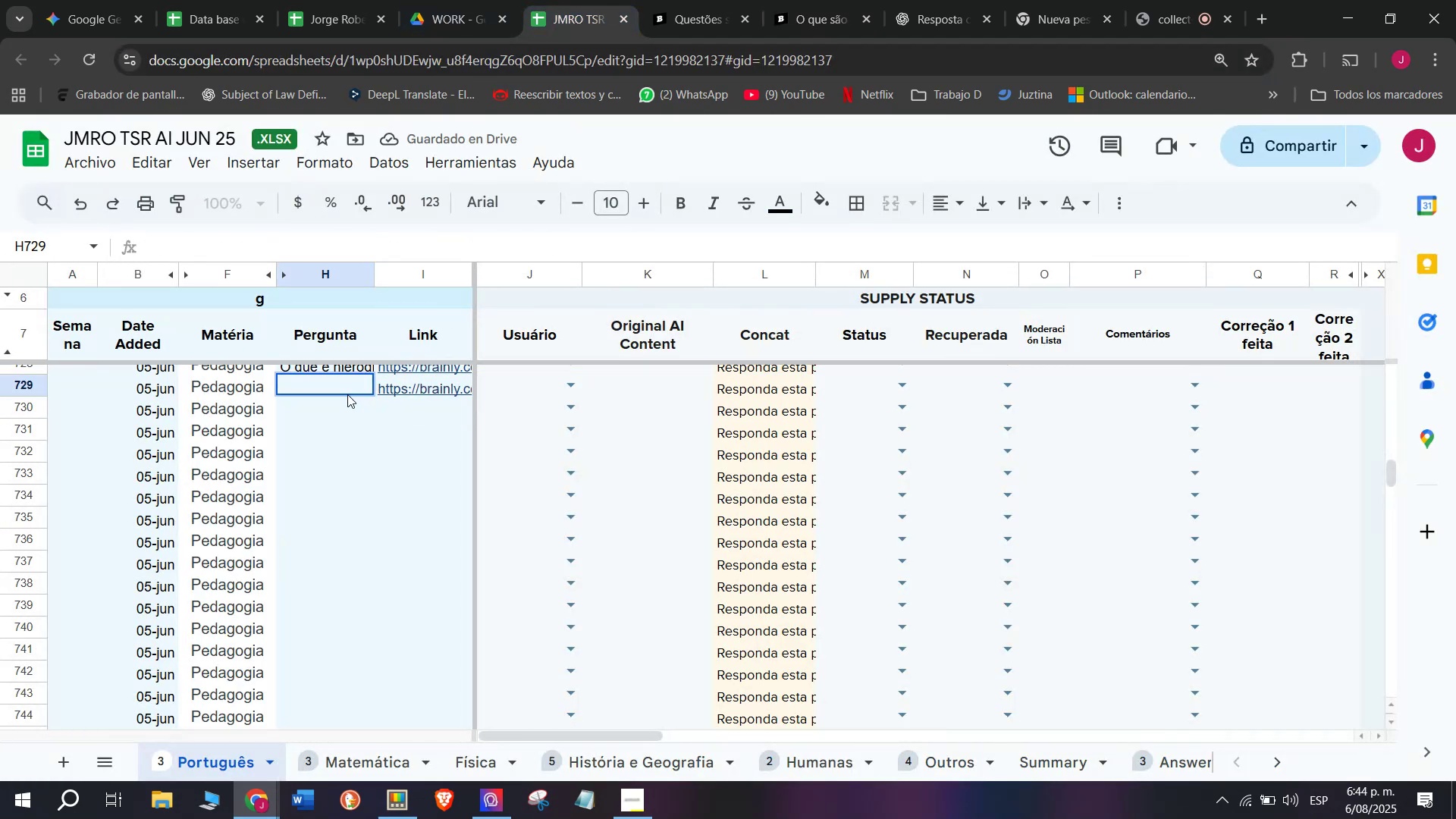 
key(C)
 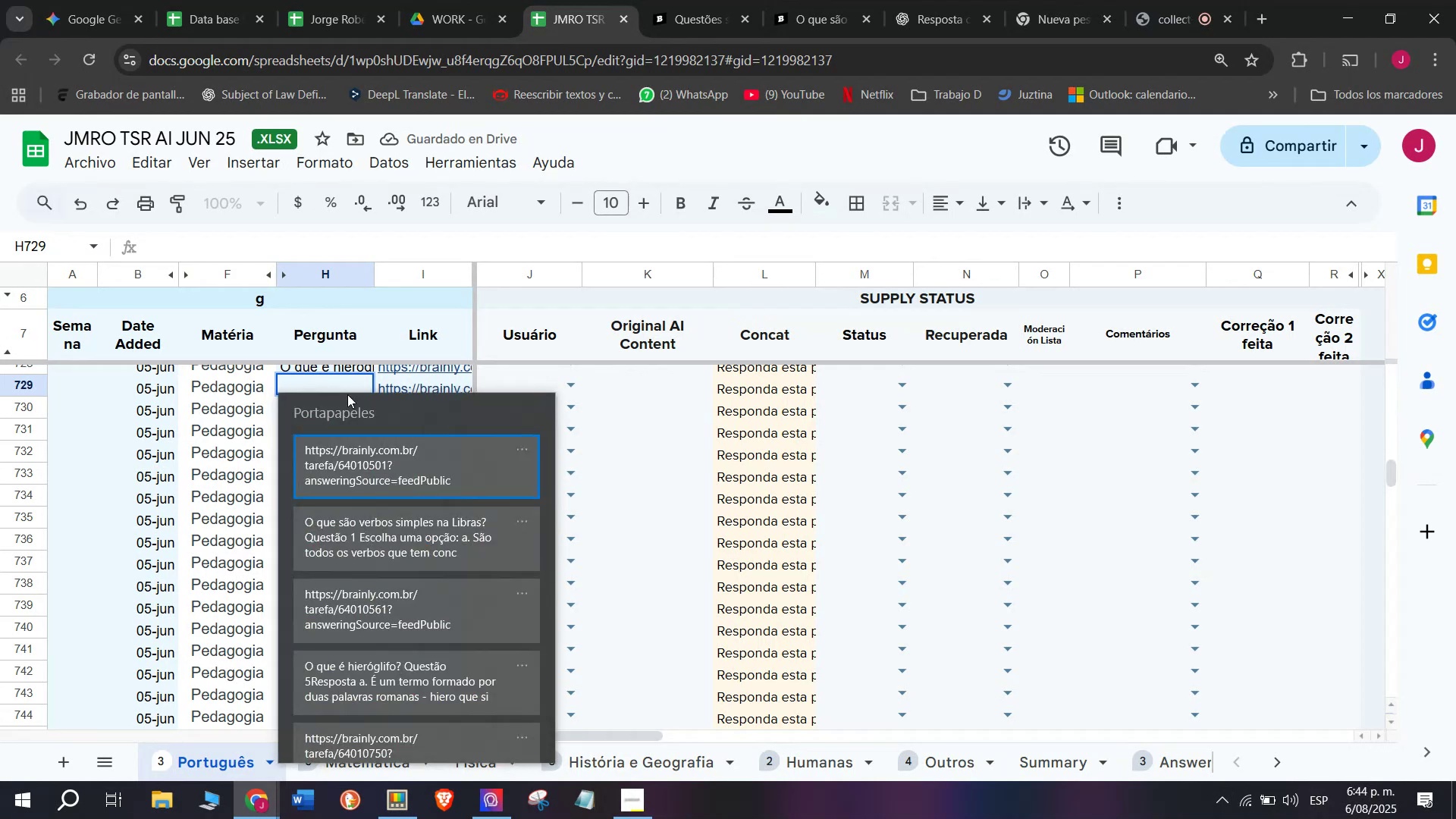 
key(Meta+MetaLeft)
 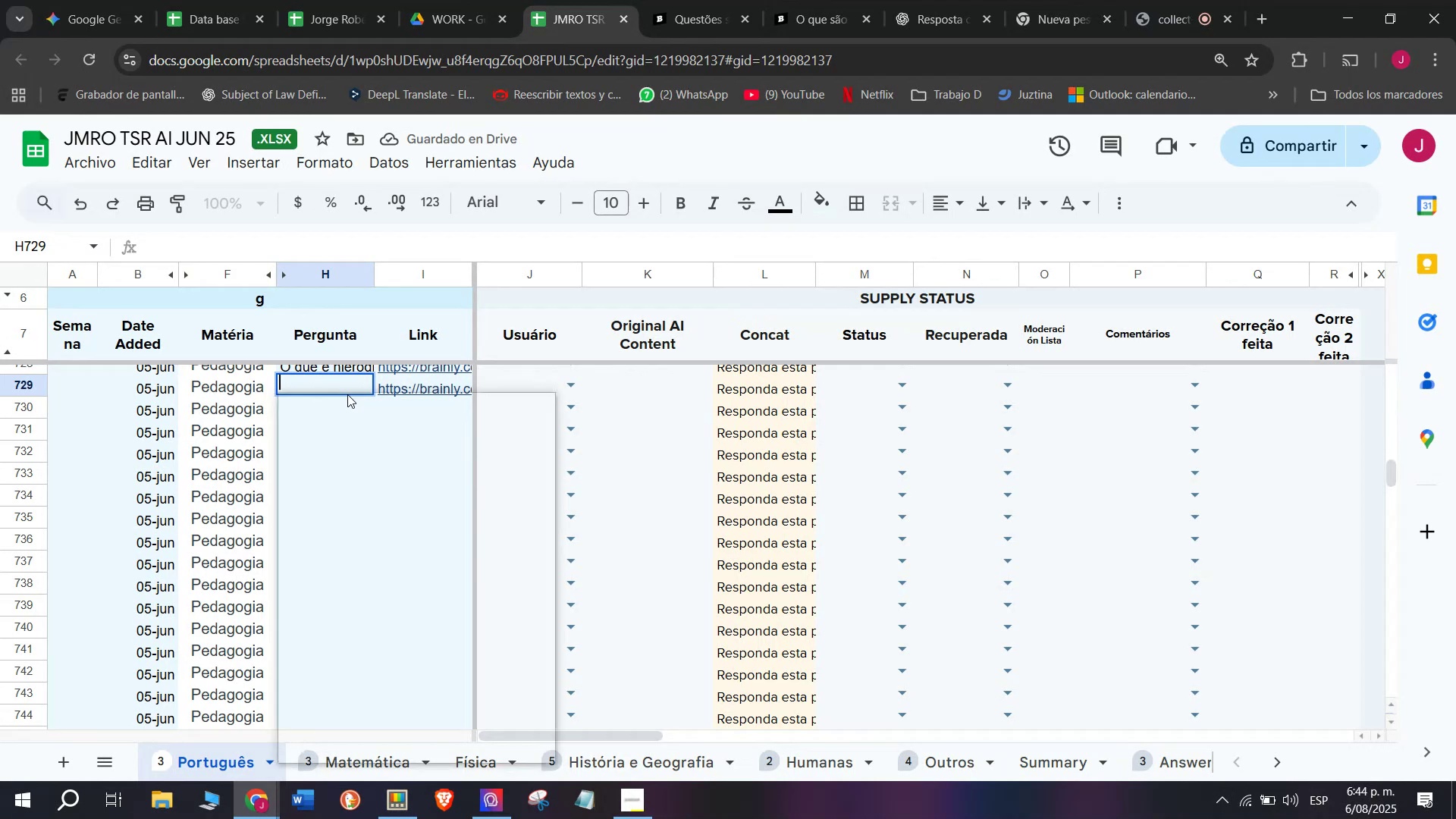 
key(Meta+V)
 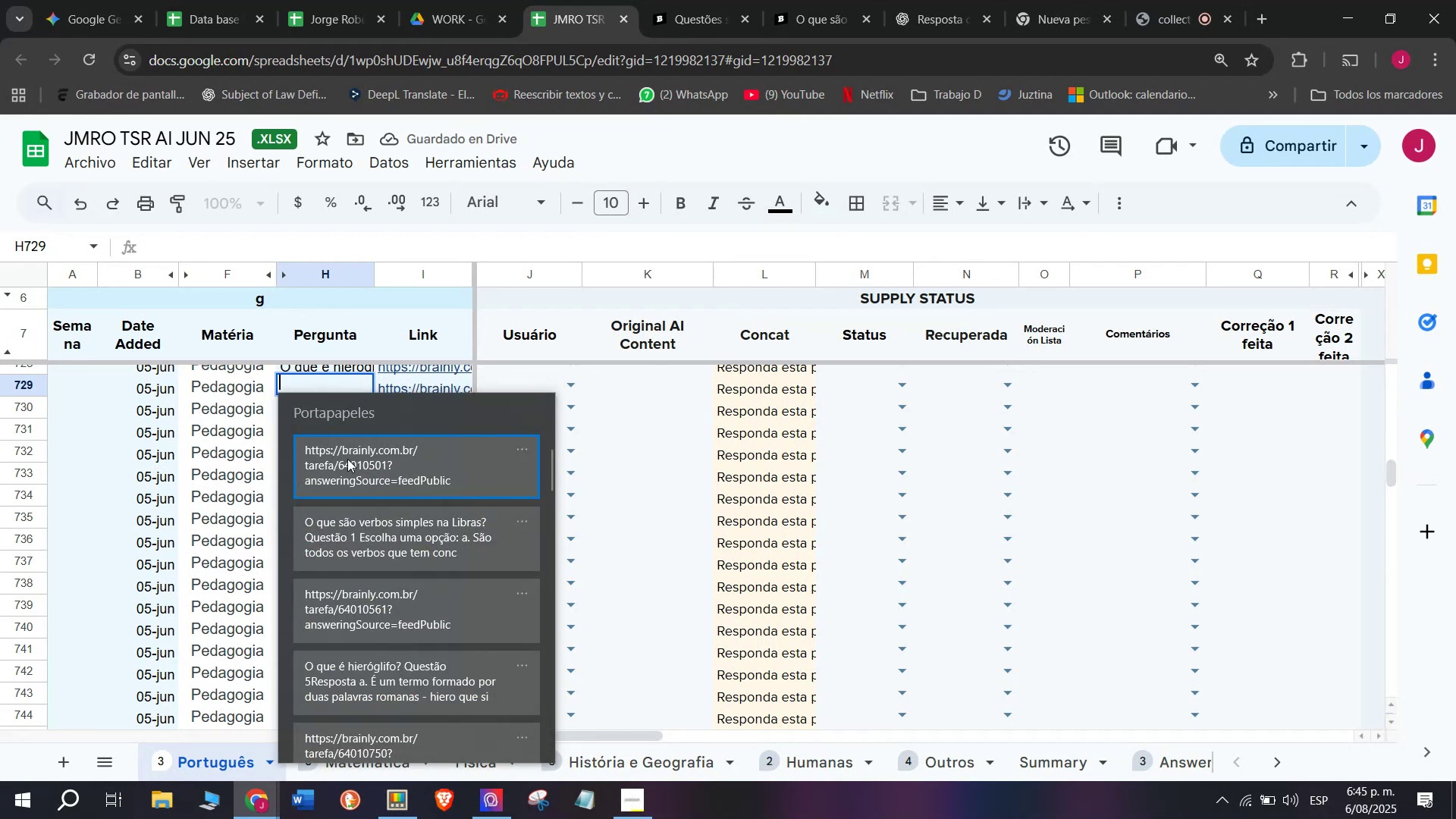 
left_click([322, 535])
 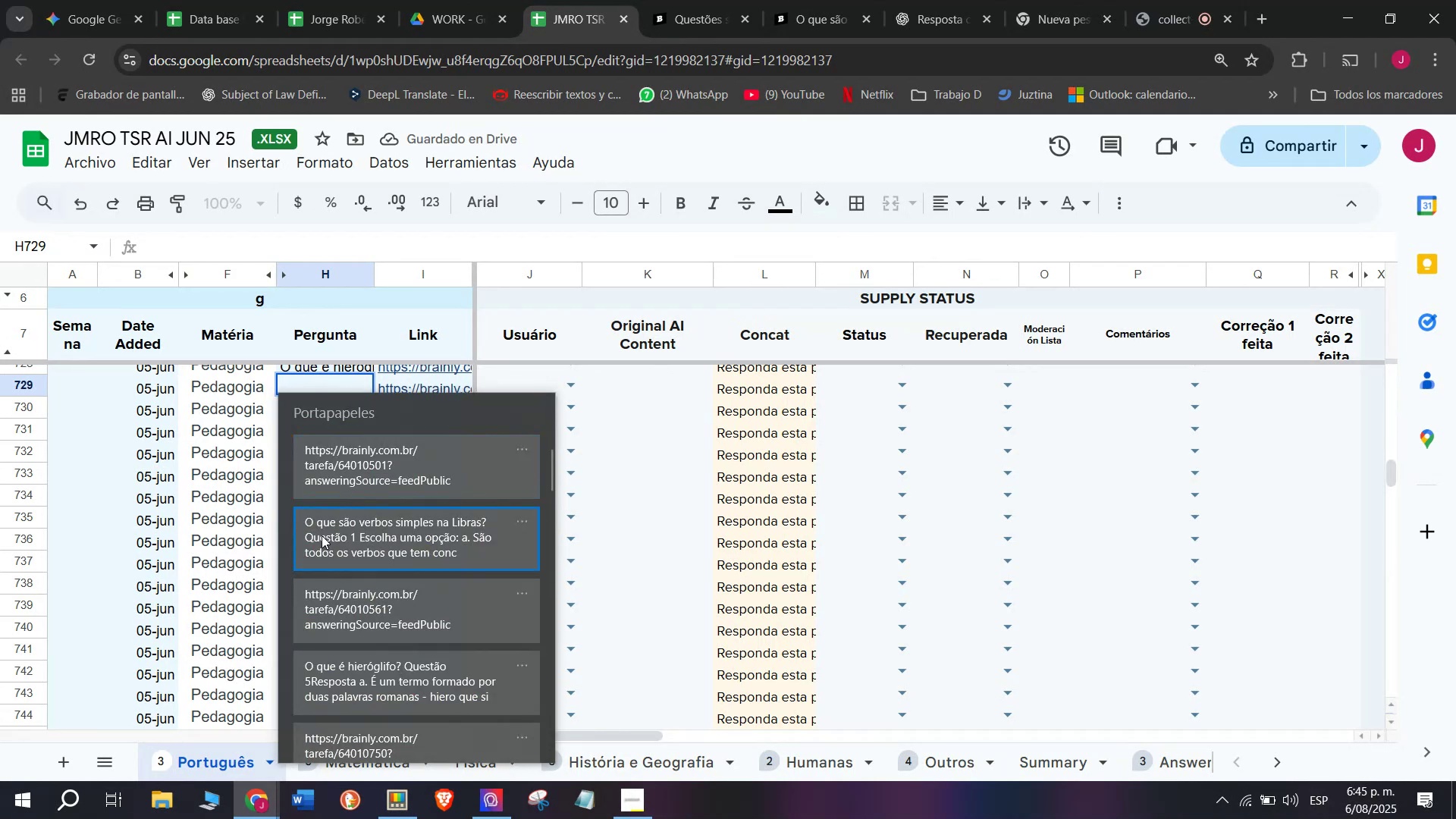 
key(Control+ControlLeft)
 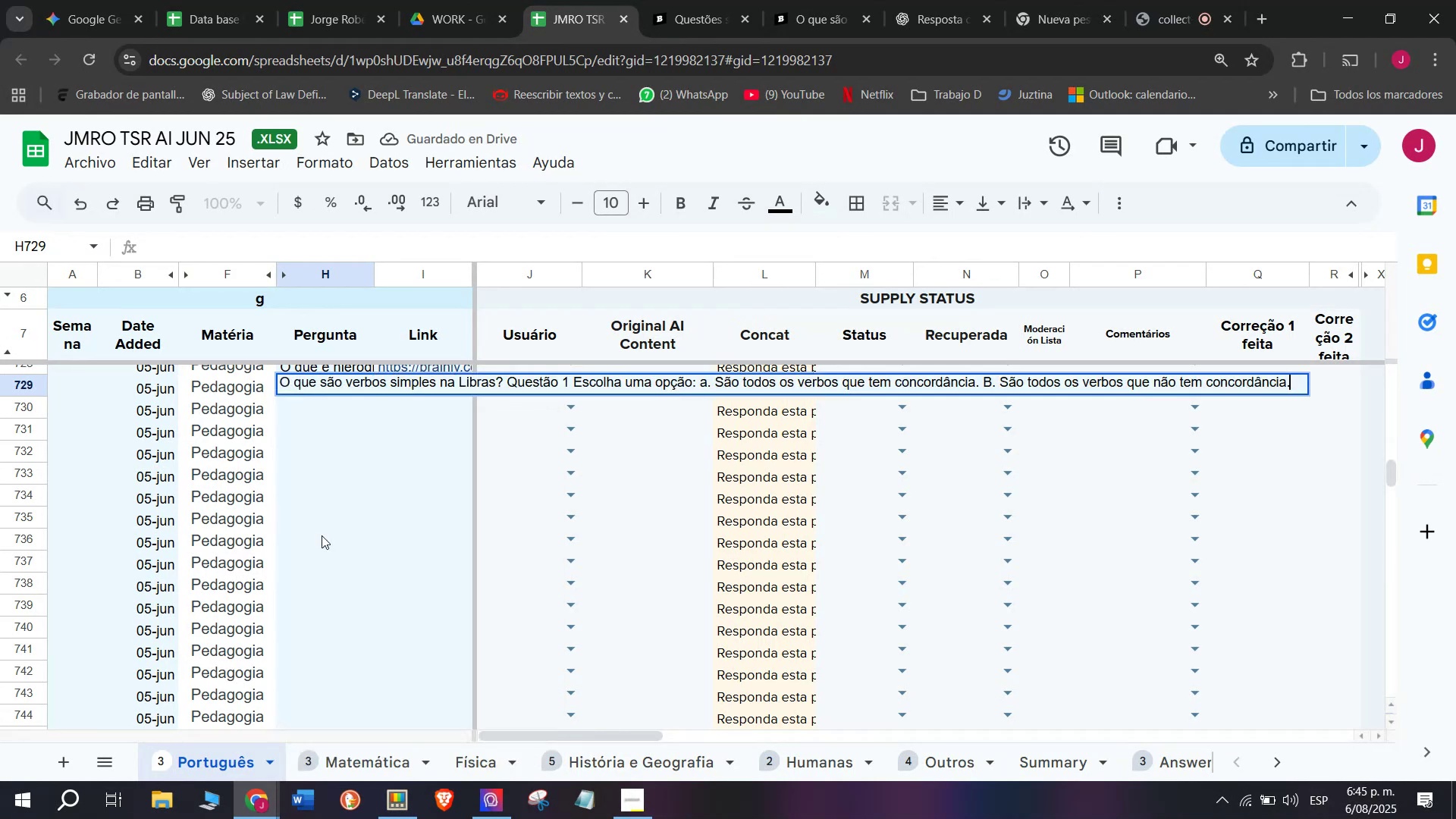 
key(Control+V)
 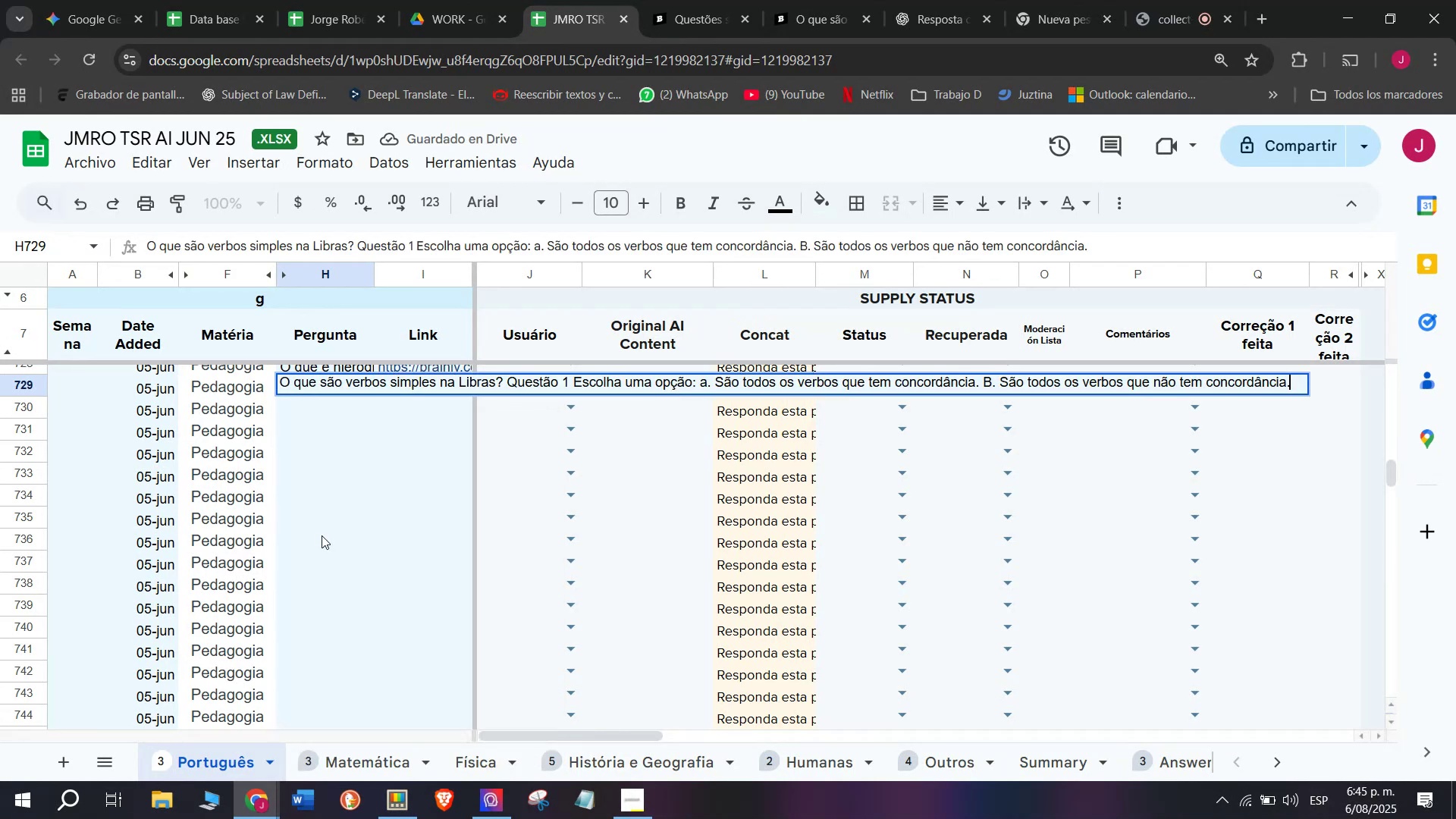 
key(Enter)
 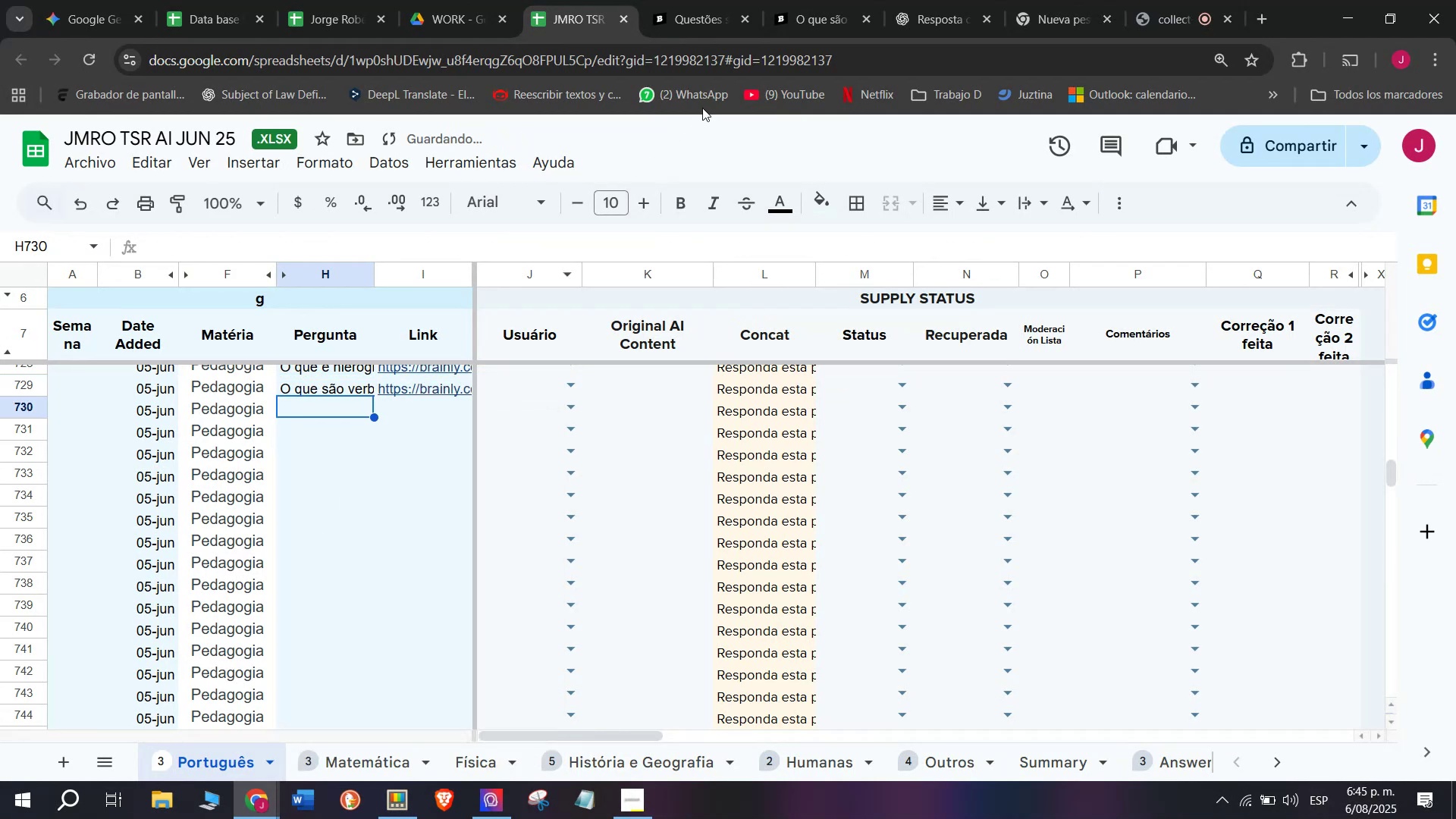 
left_click([709, 0])
 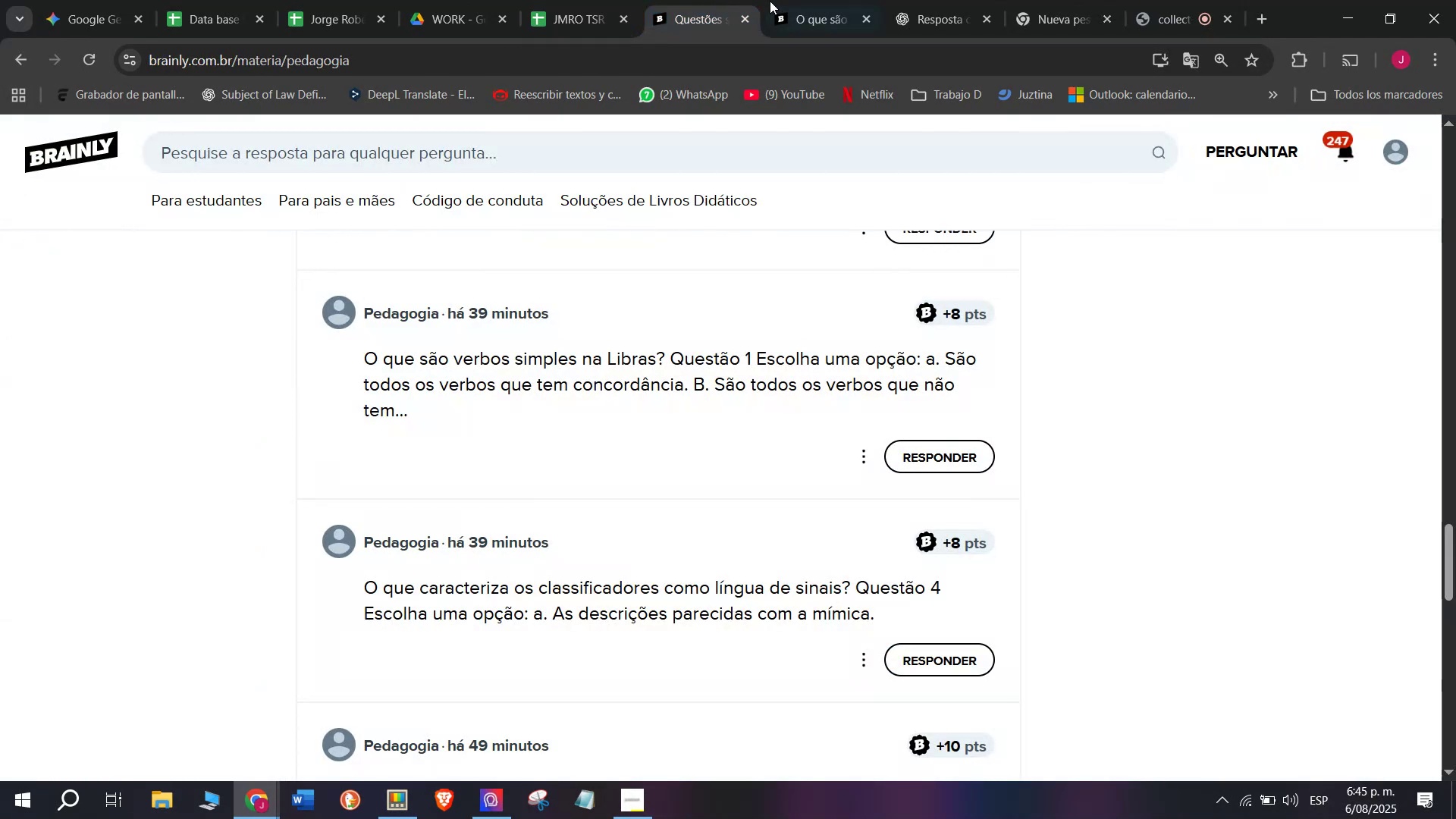 
left_click([820, 0])
 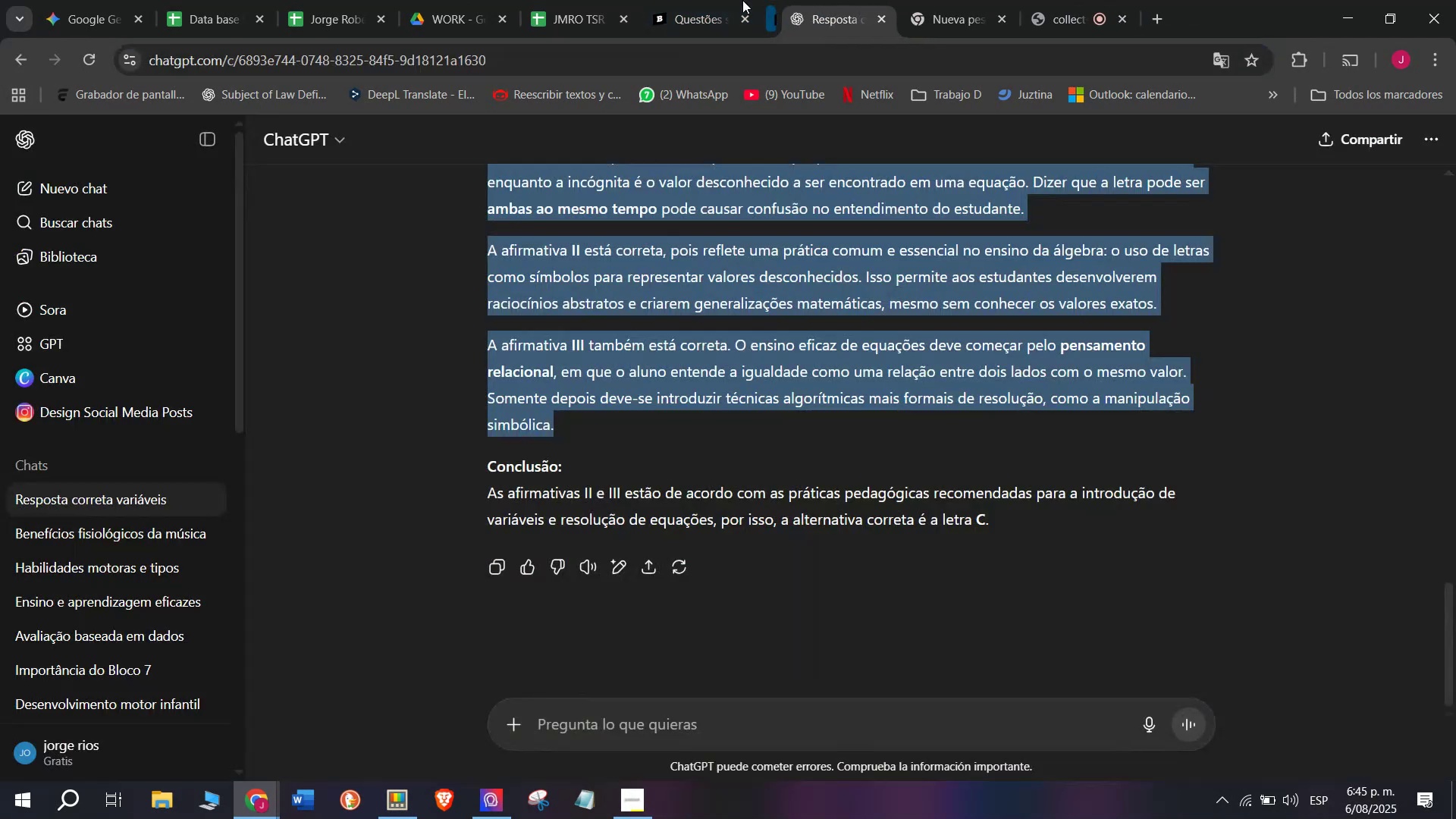 
double_click([712, 0])
 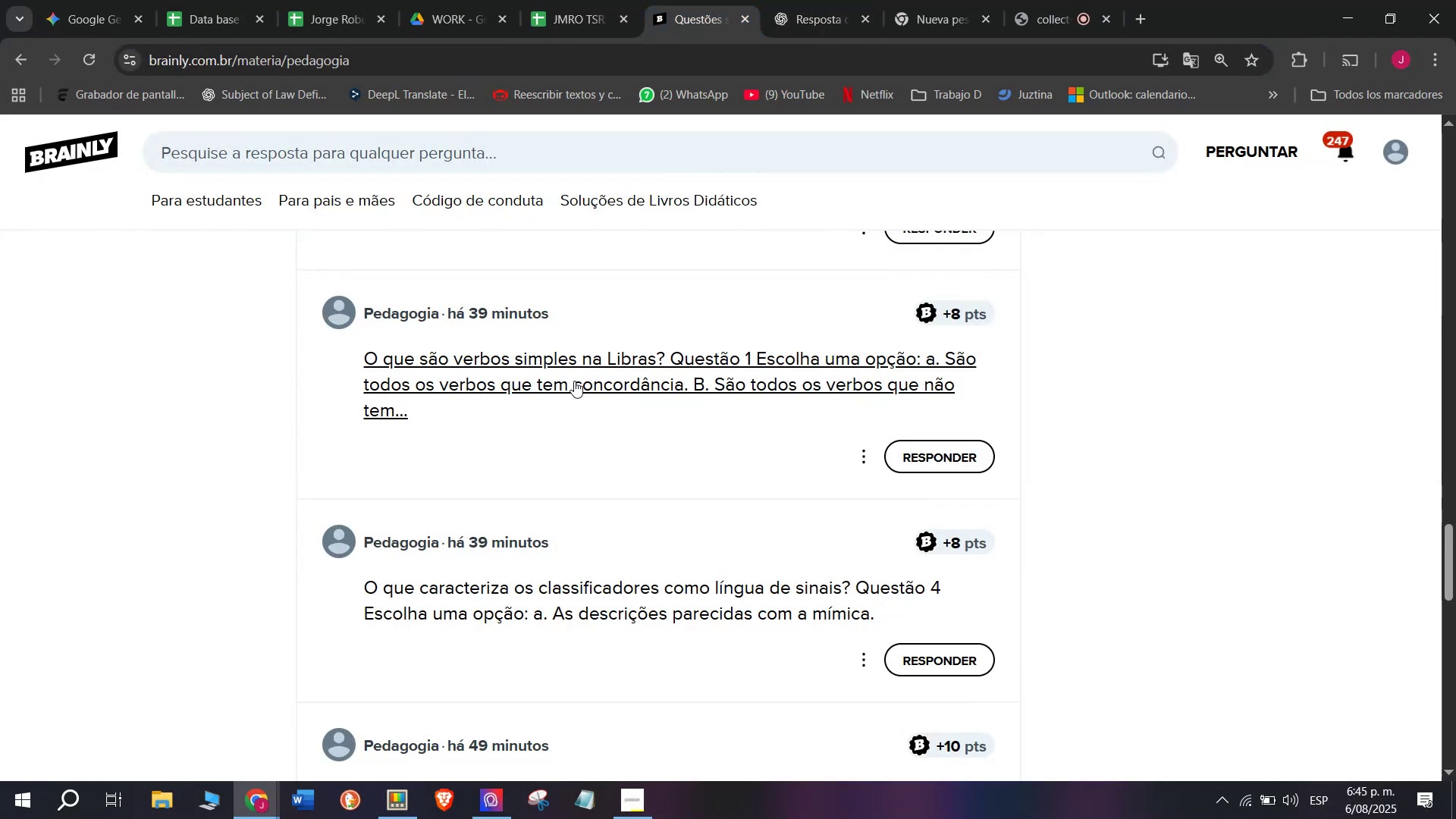 
scroll: coordinate [574, 381], scroll_direction: down, amount: 1.0
 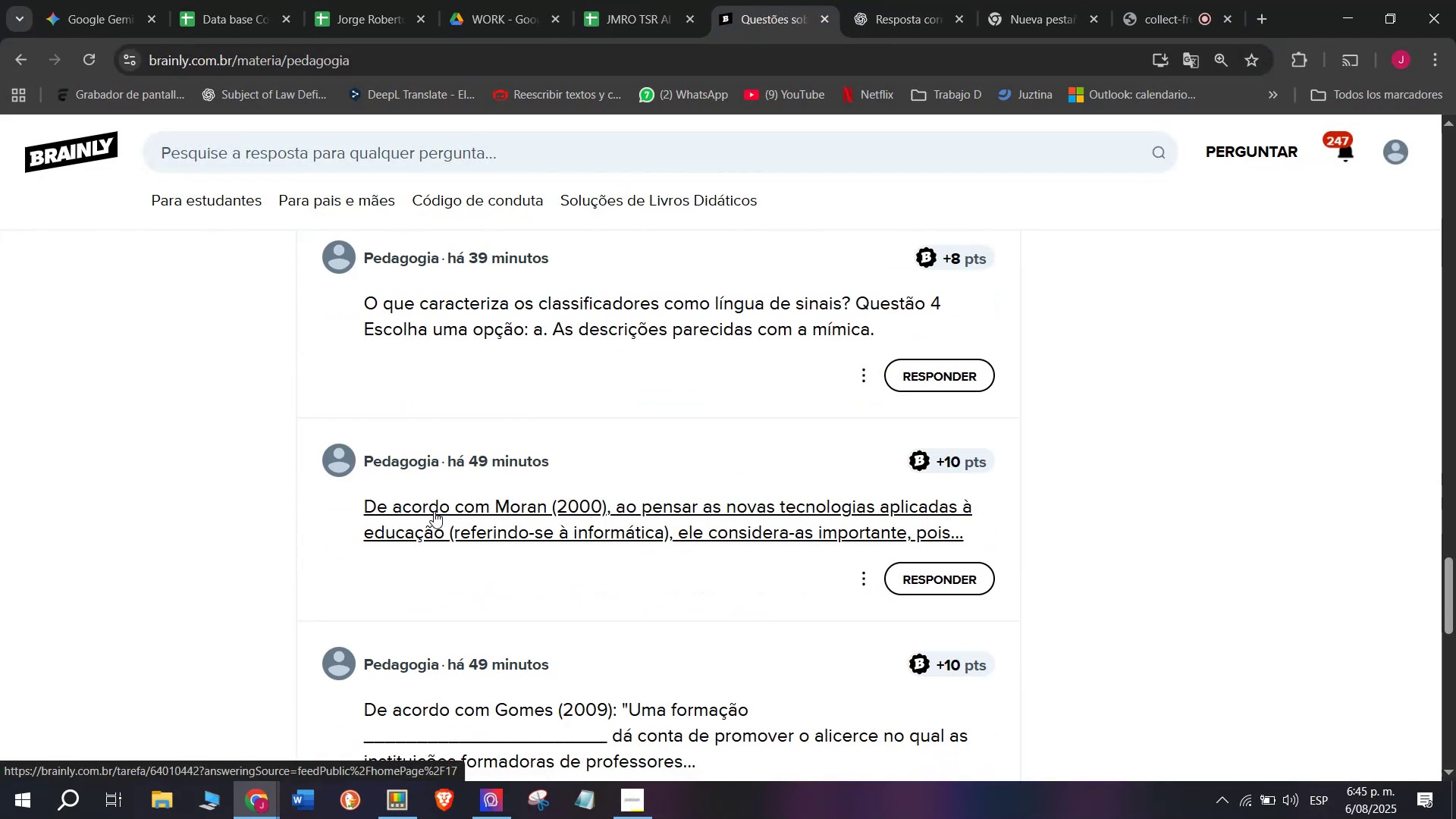 
right_click([434, 511])
 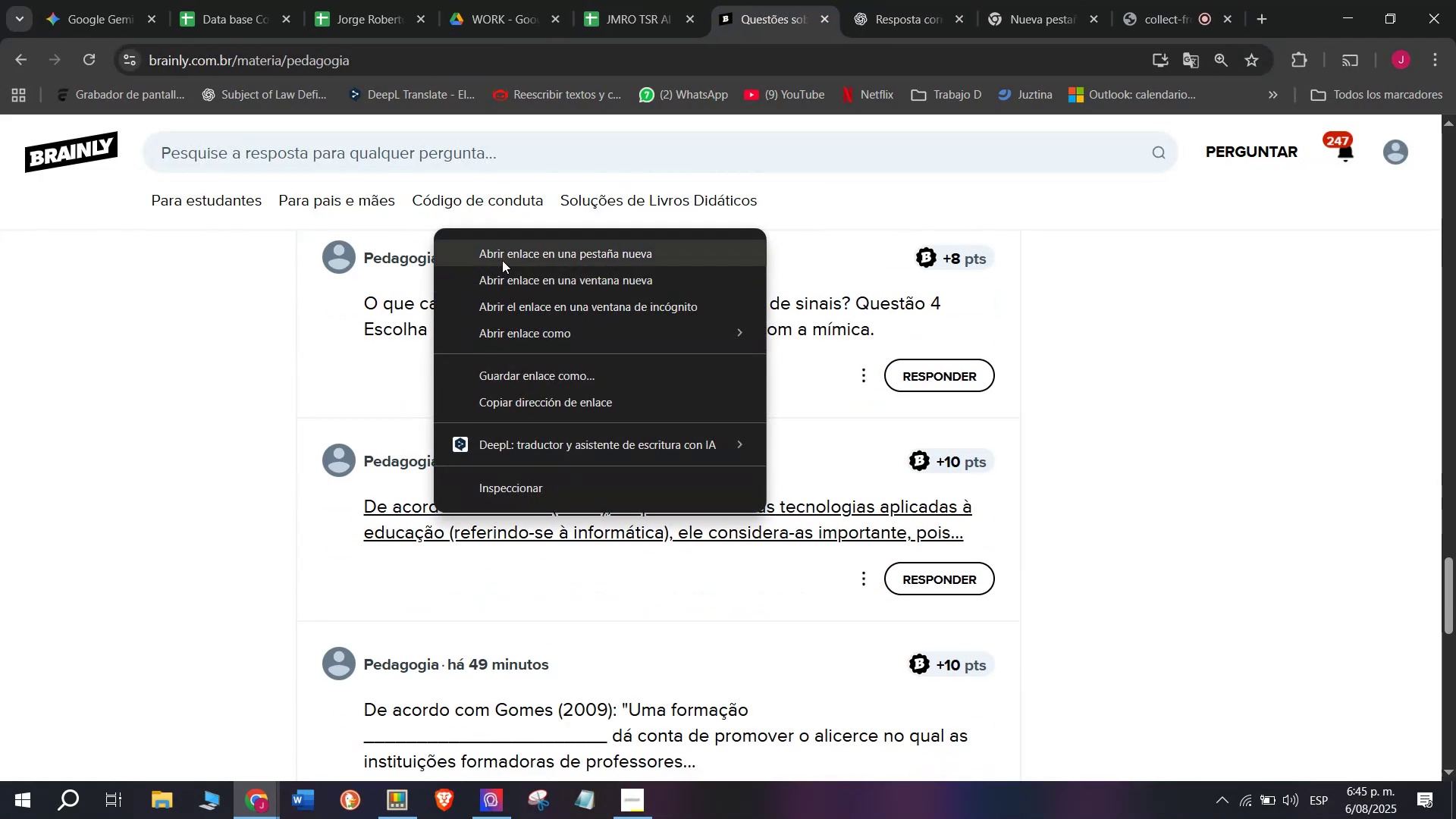 
left_click([502, 257])
 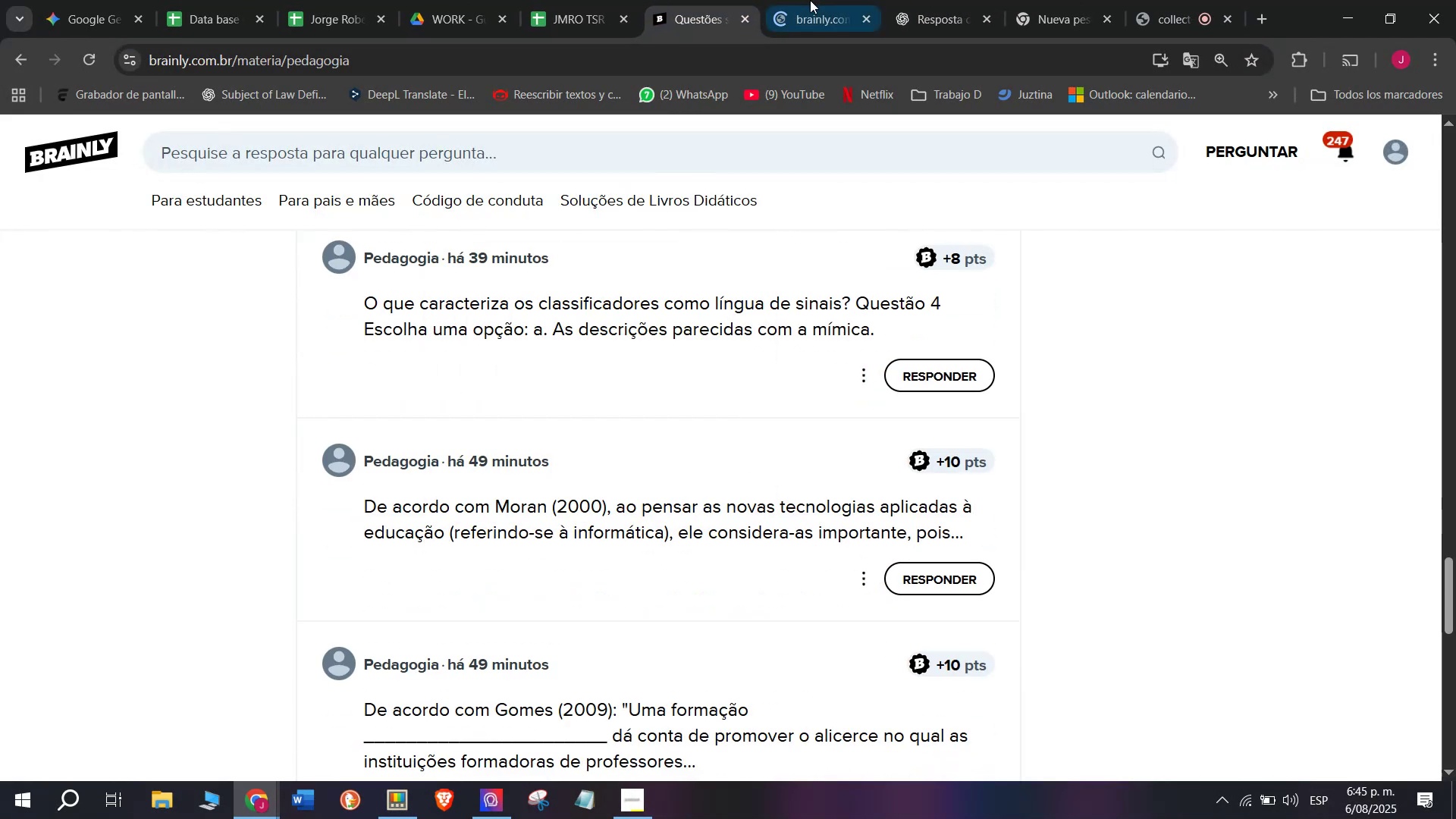 
left_click([827, 0])
 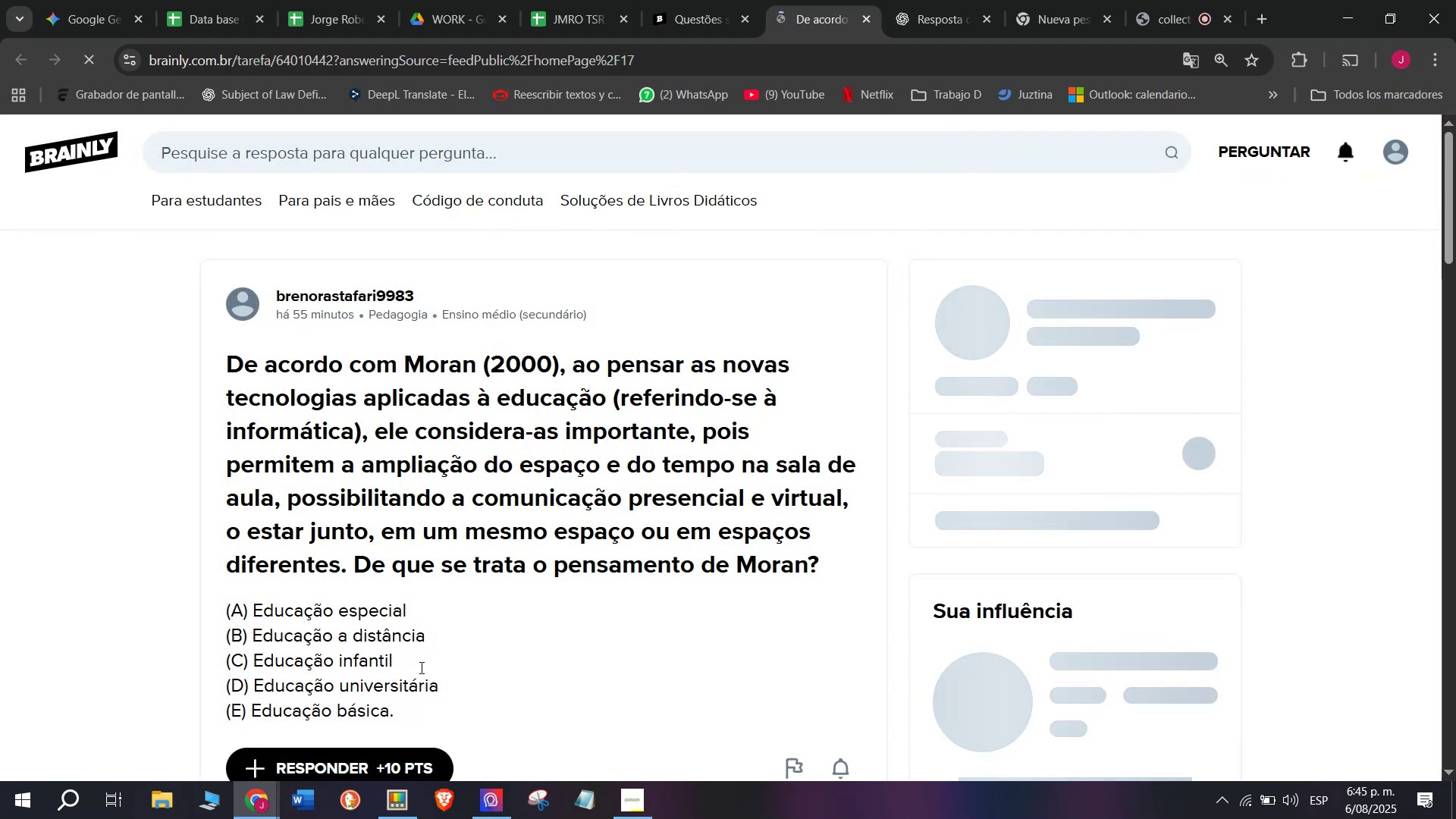 
left_click_drag(start_coordinate=[401, 716], to_coordinate=[153, 375])
 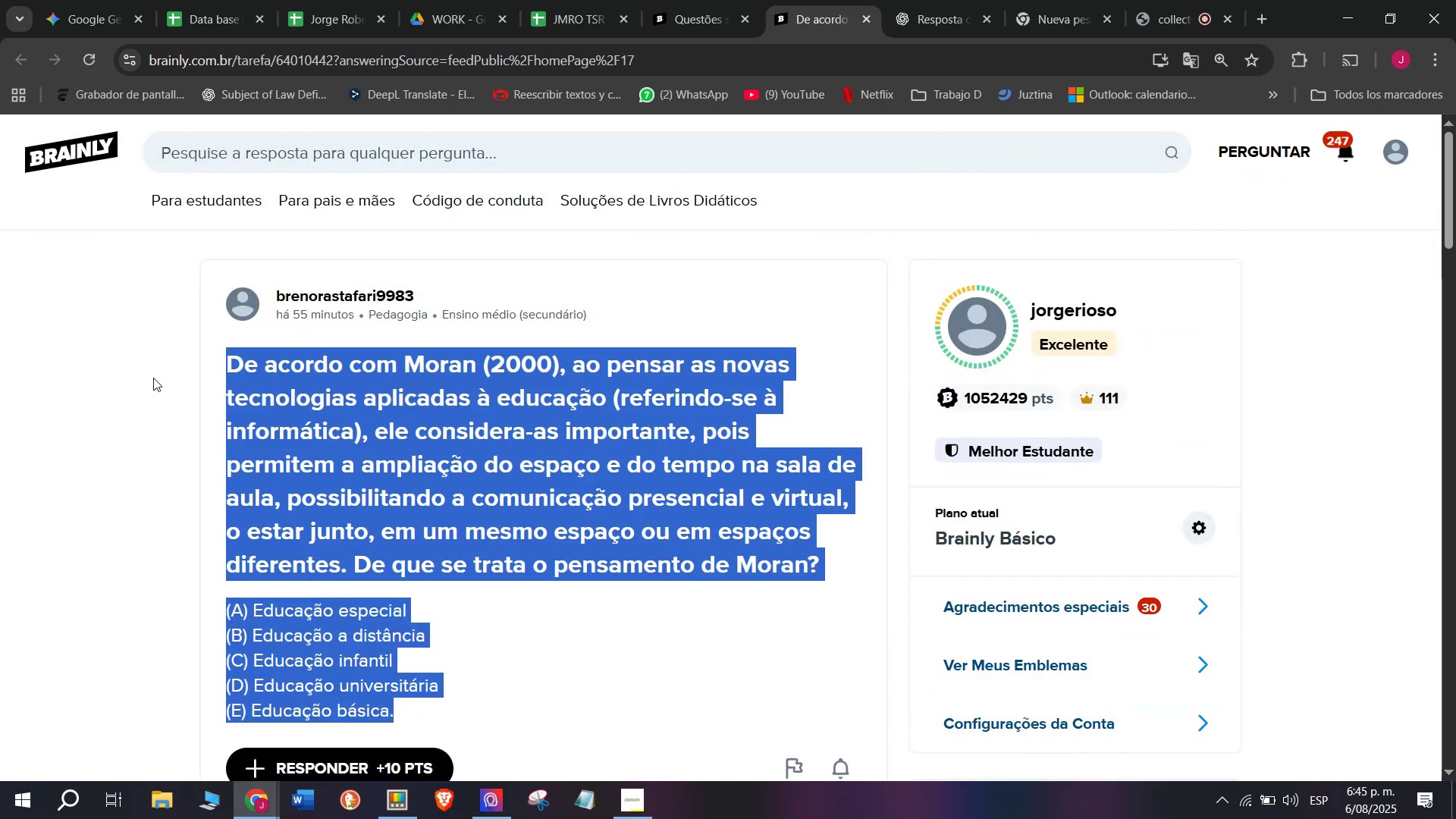 
key(Break)
 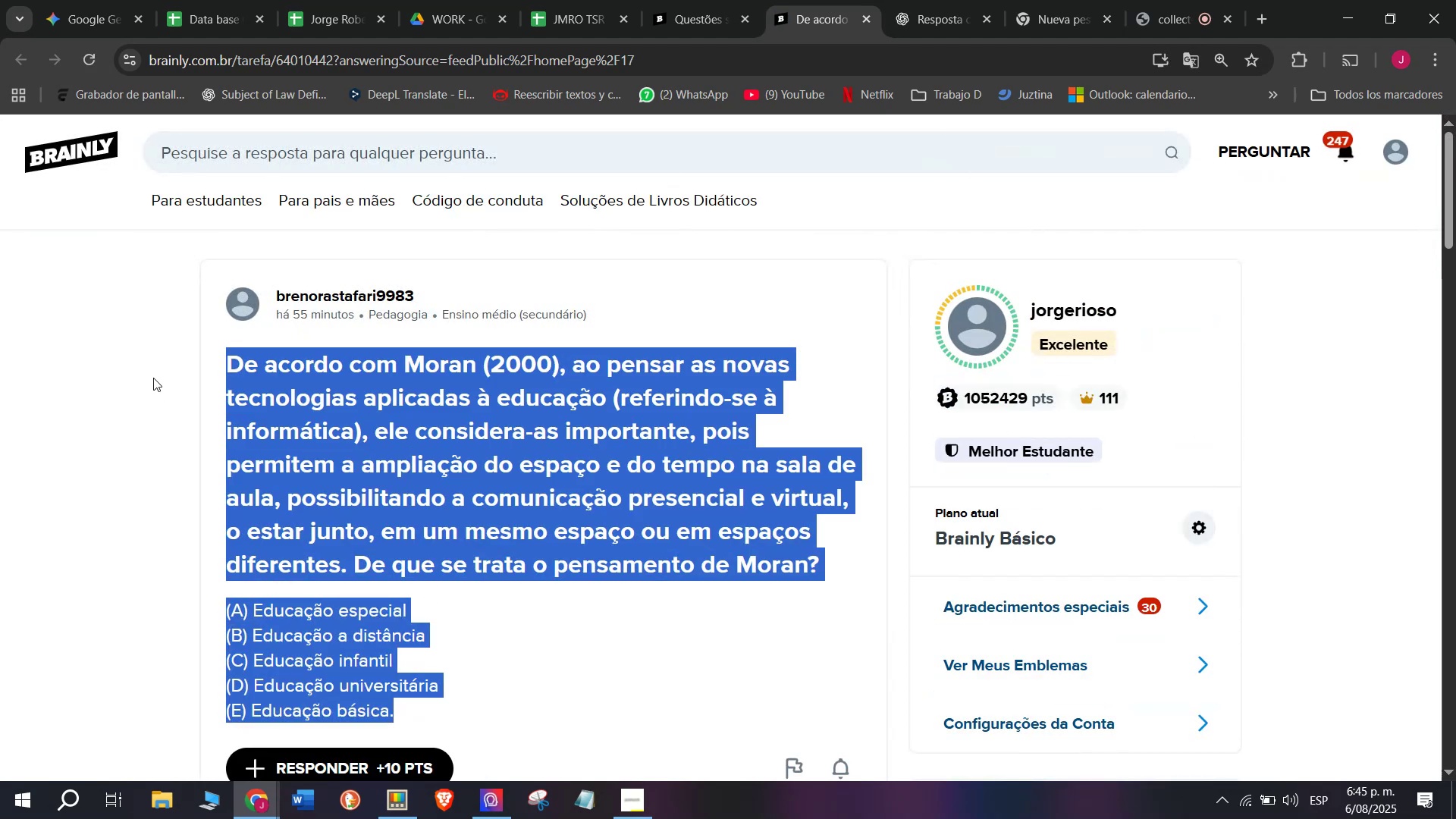 
key(Control+ControlLeft)
 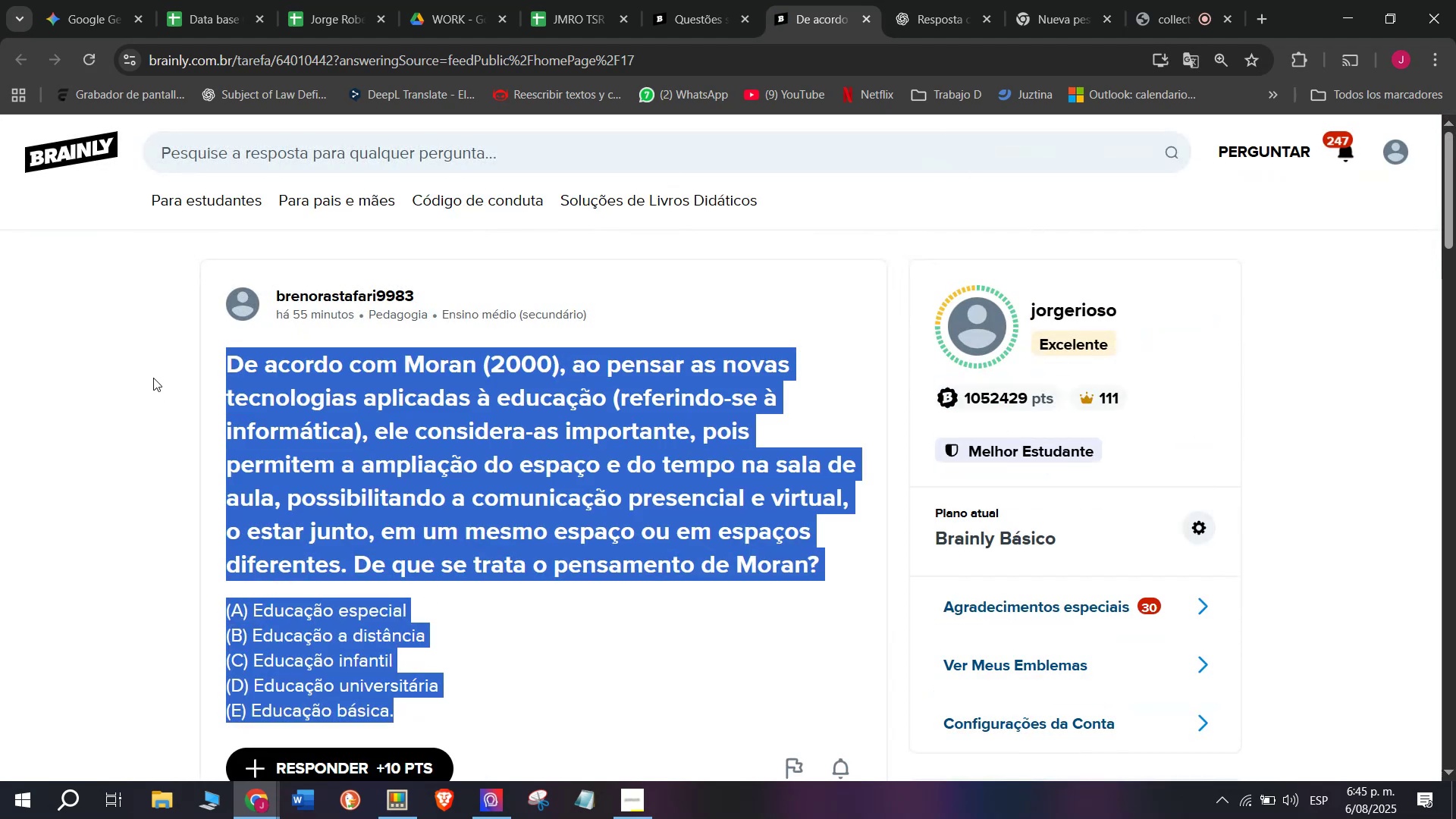 
key(Control+C)
 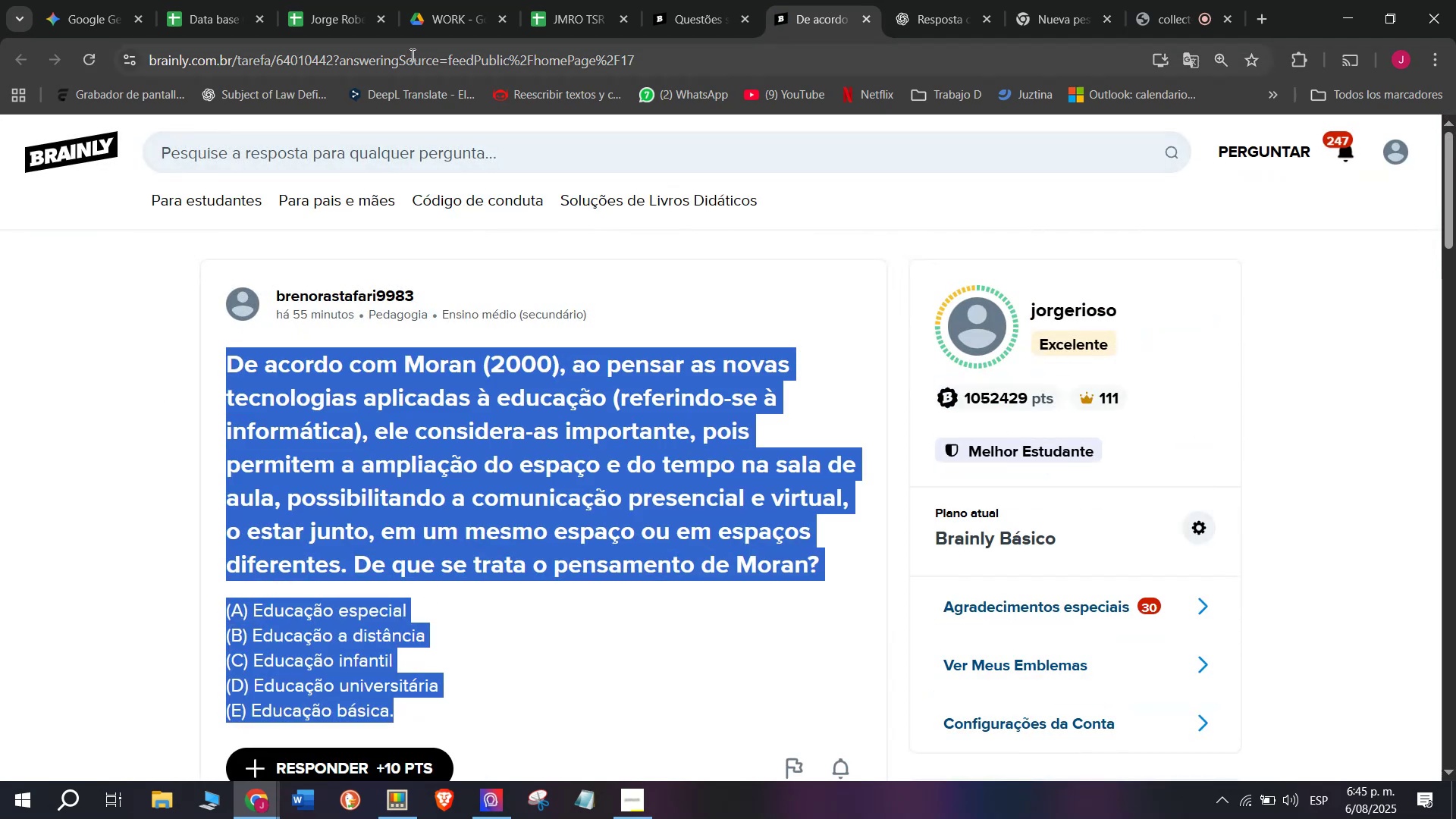 
left_click([411, 51])
 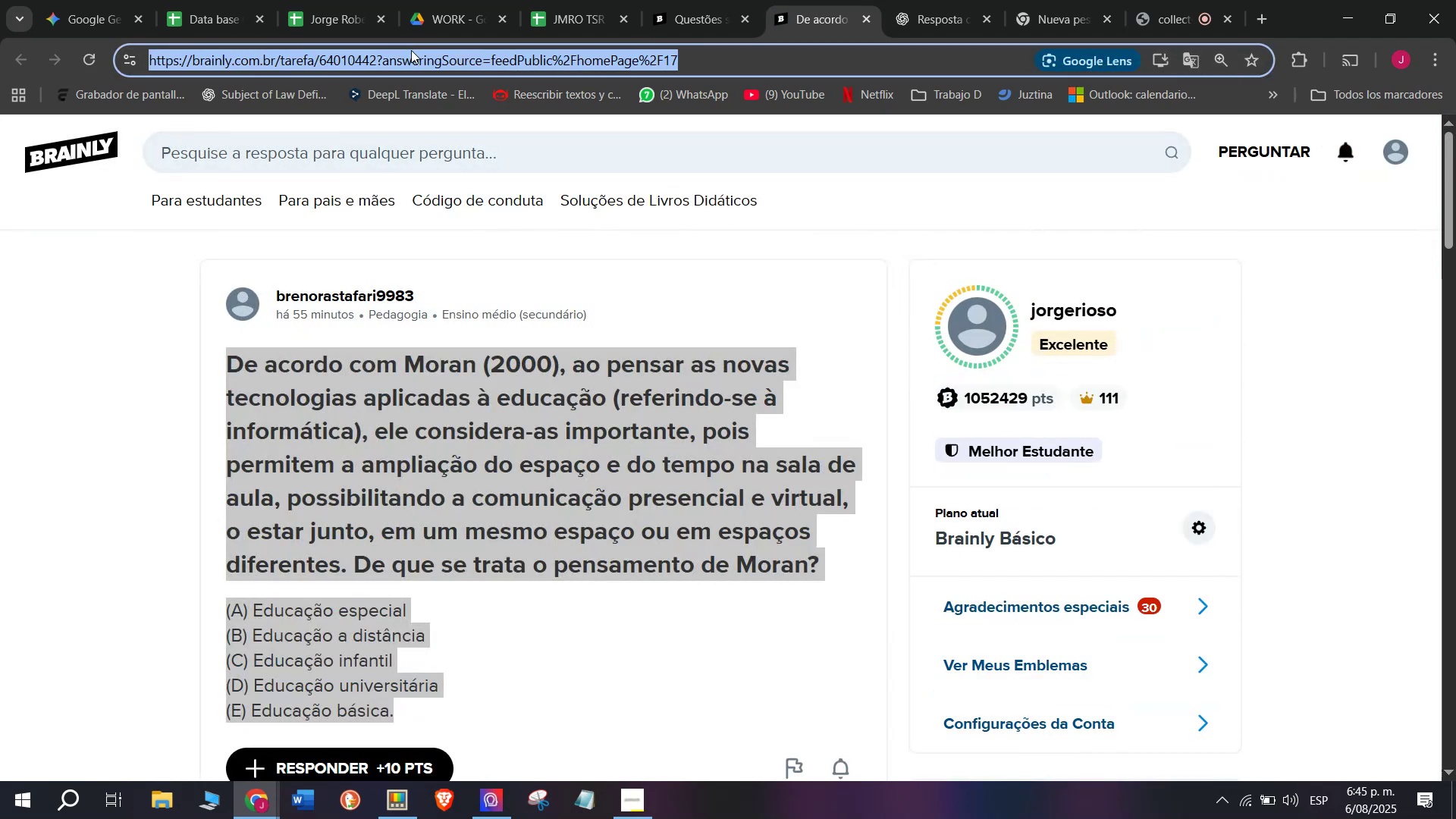 
triple_click([411, 50])
 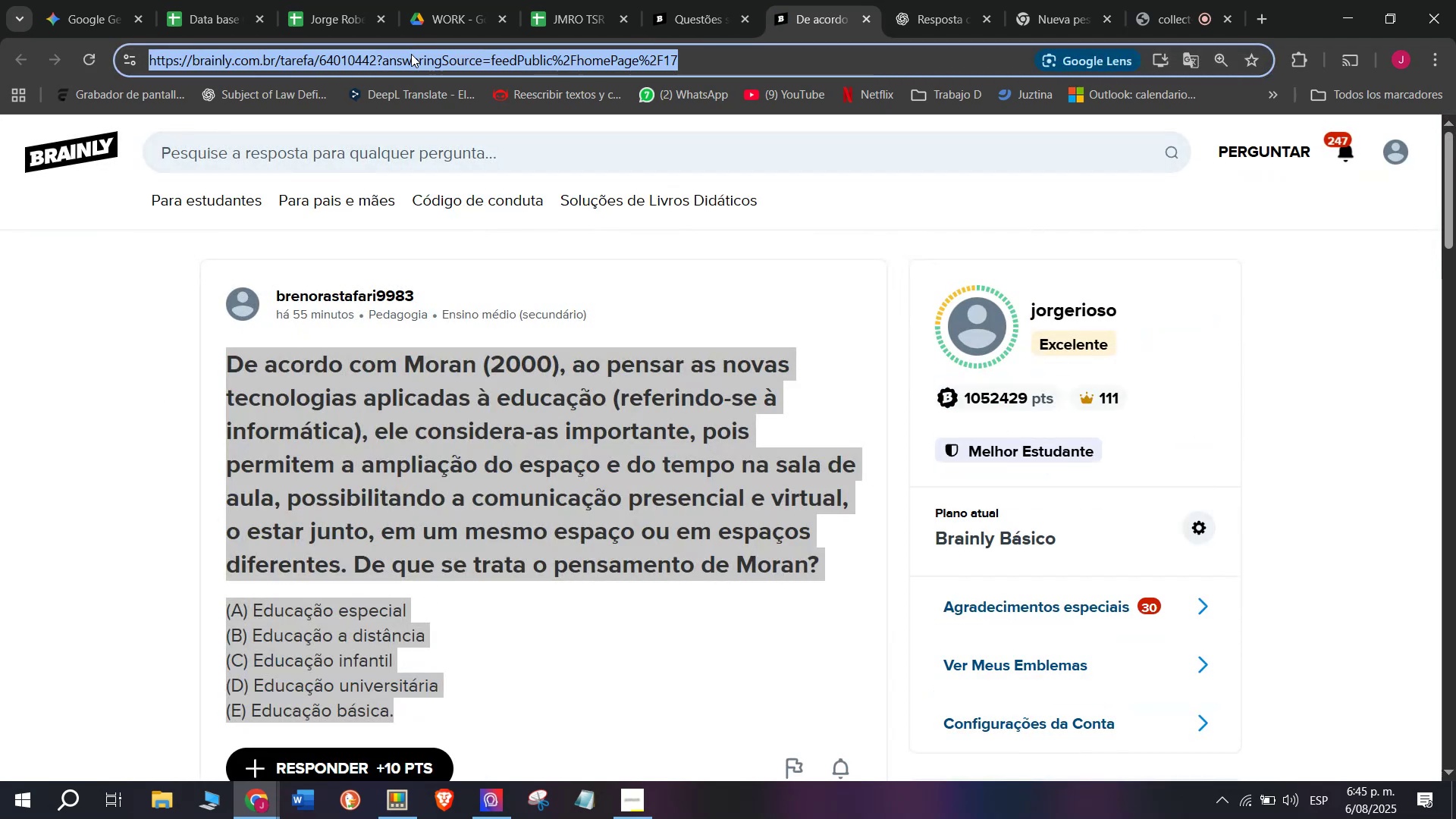 
key(Break)
 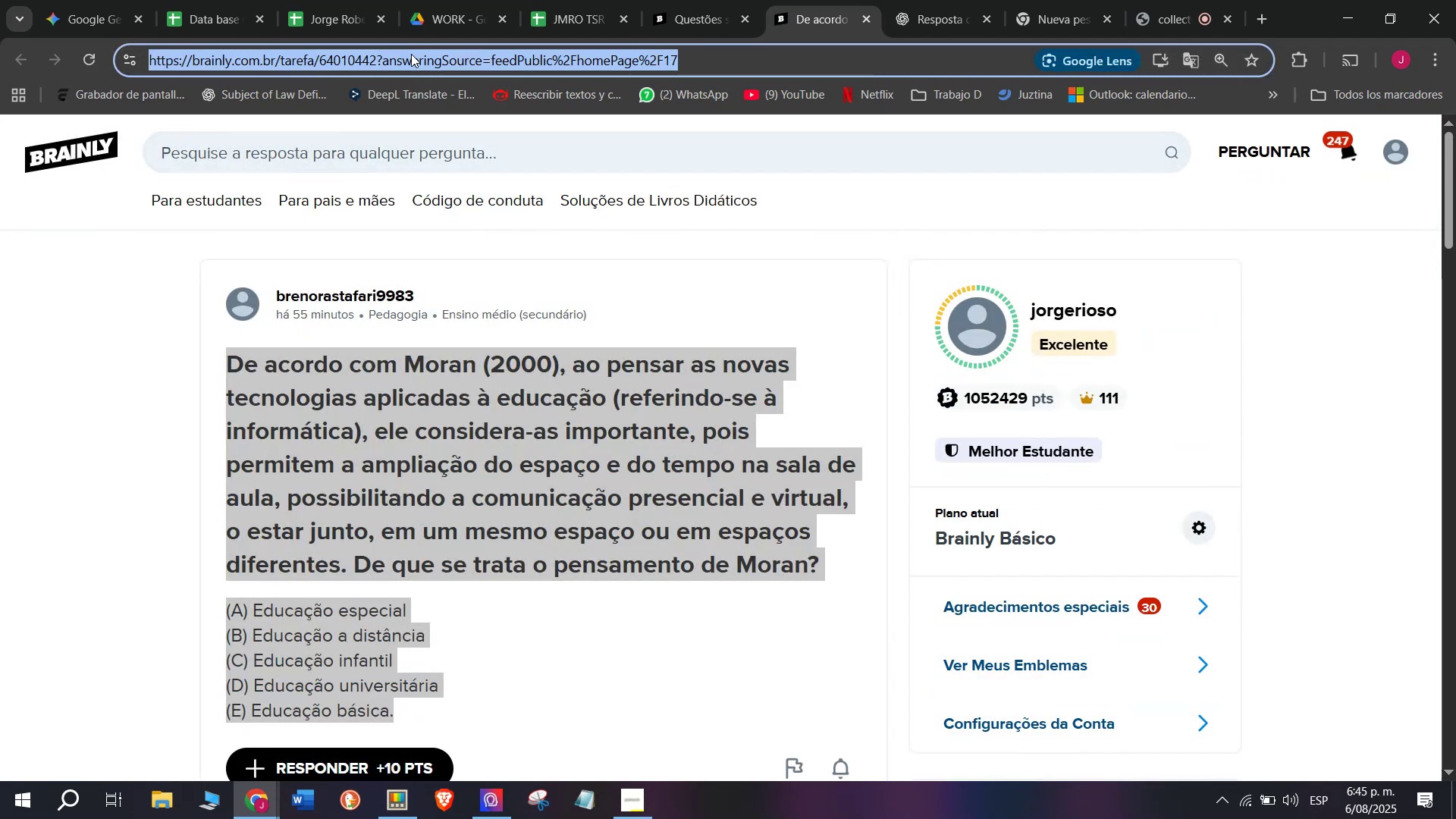 
key(Control+ControlLeft)
 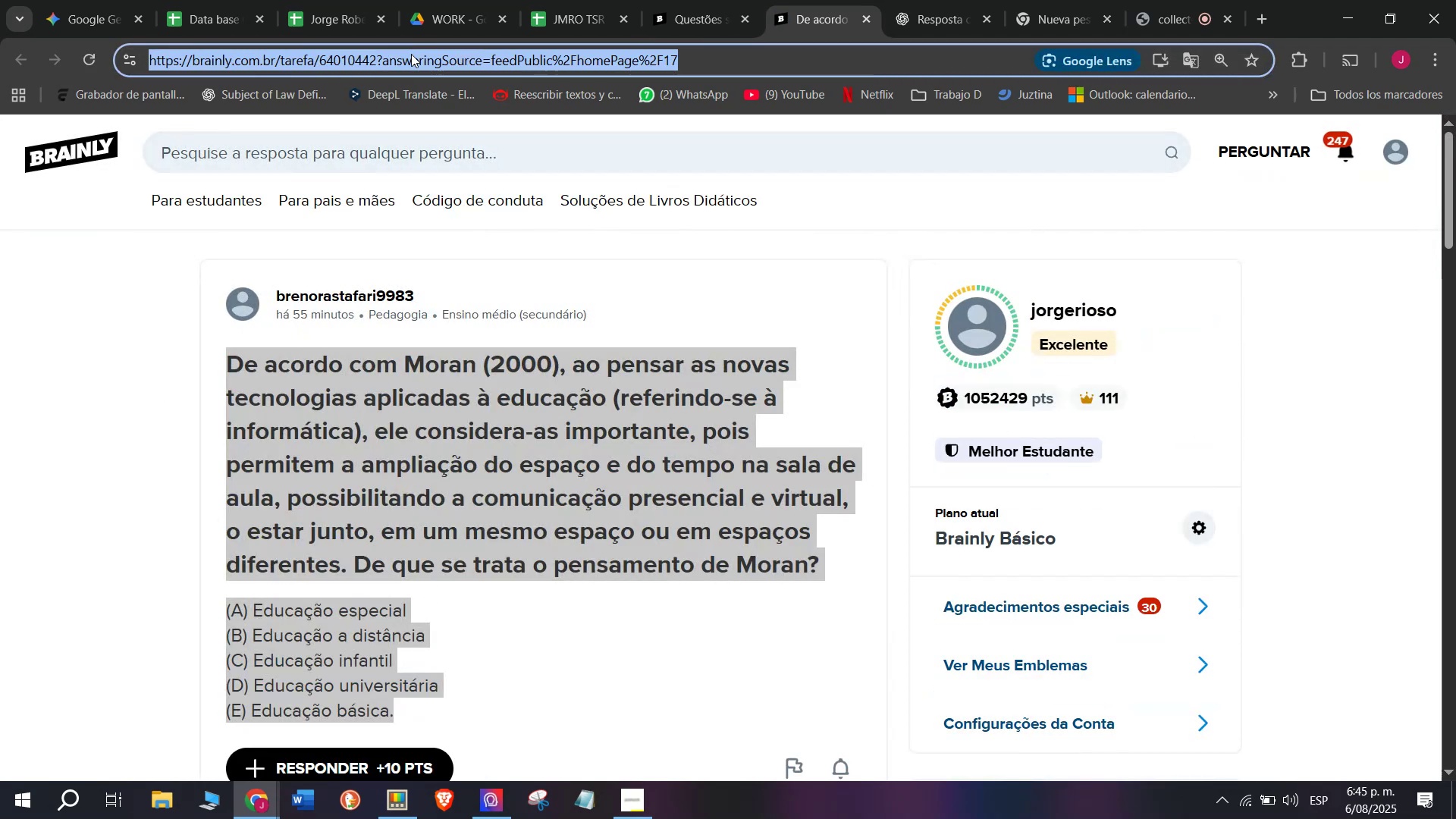 
key(Control+C)
 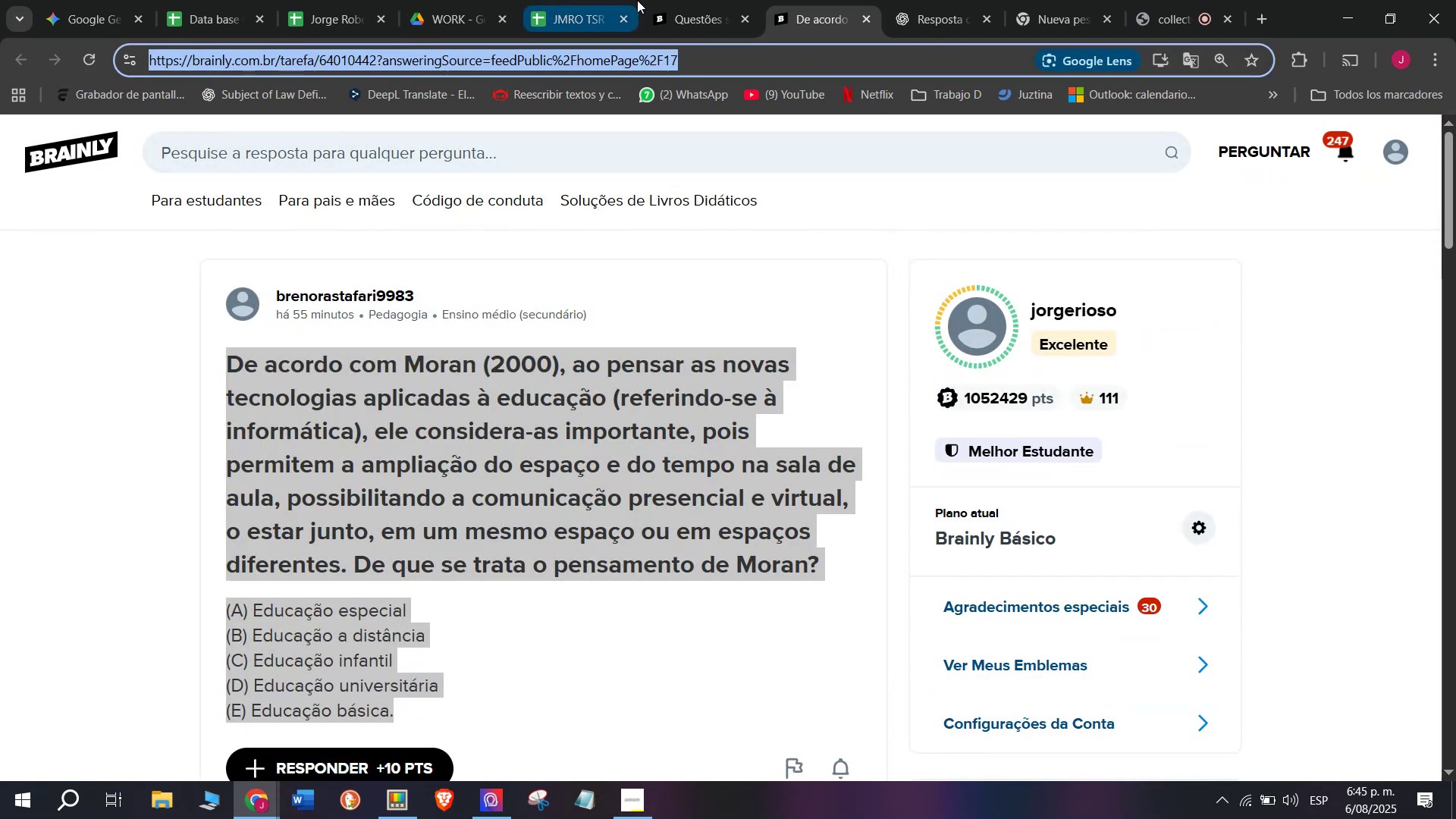 
left_click([606, 0])
 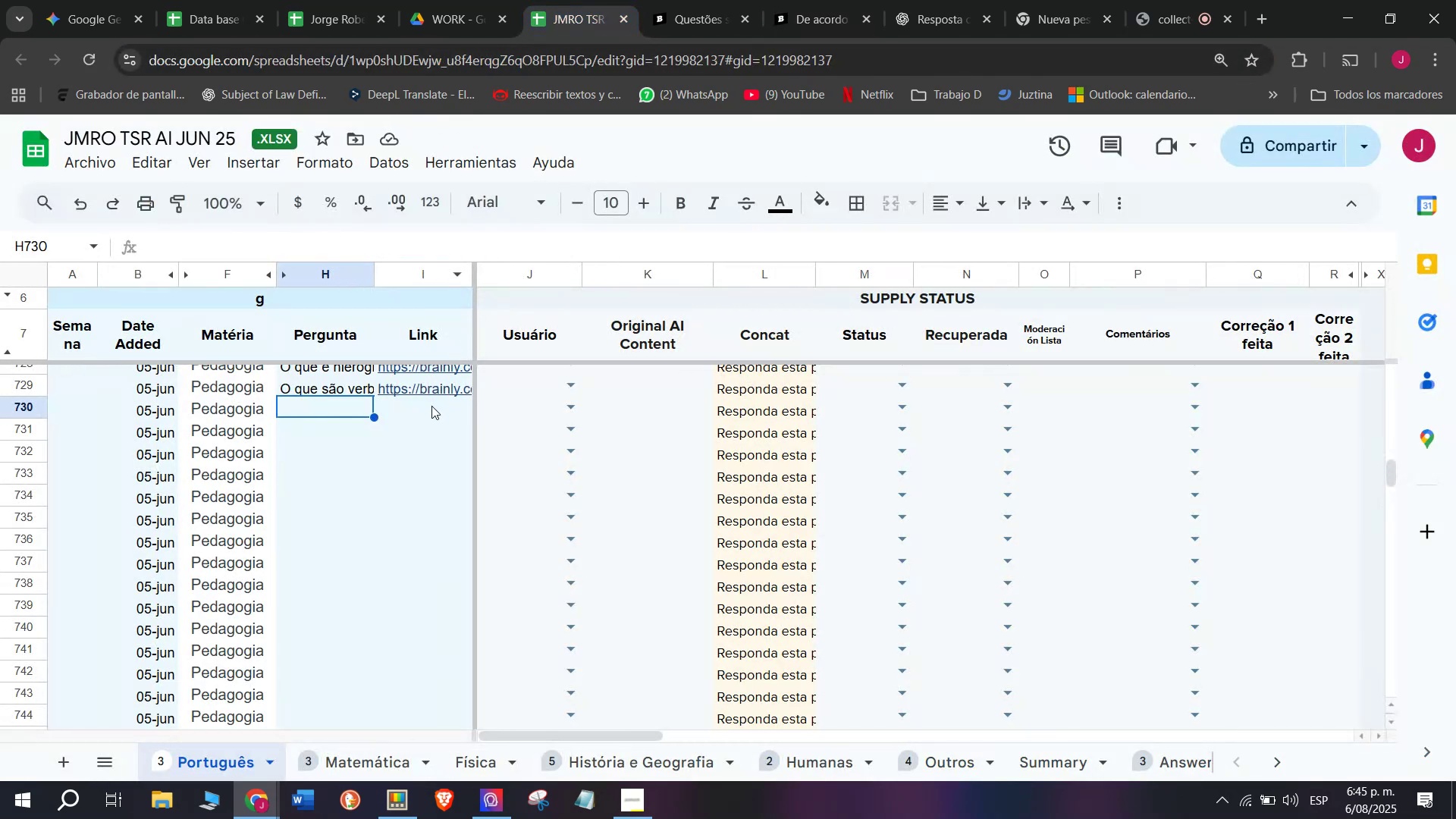 
left_click([429, 409])
 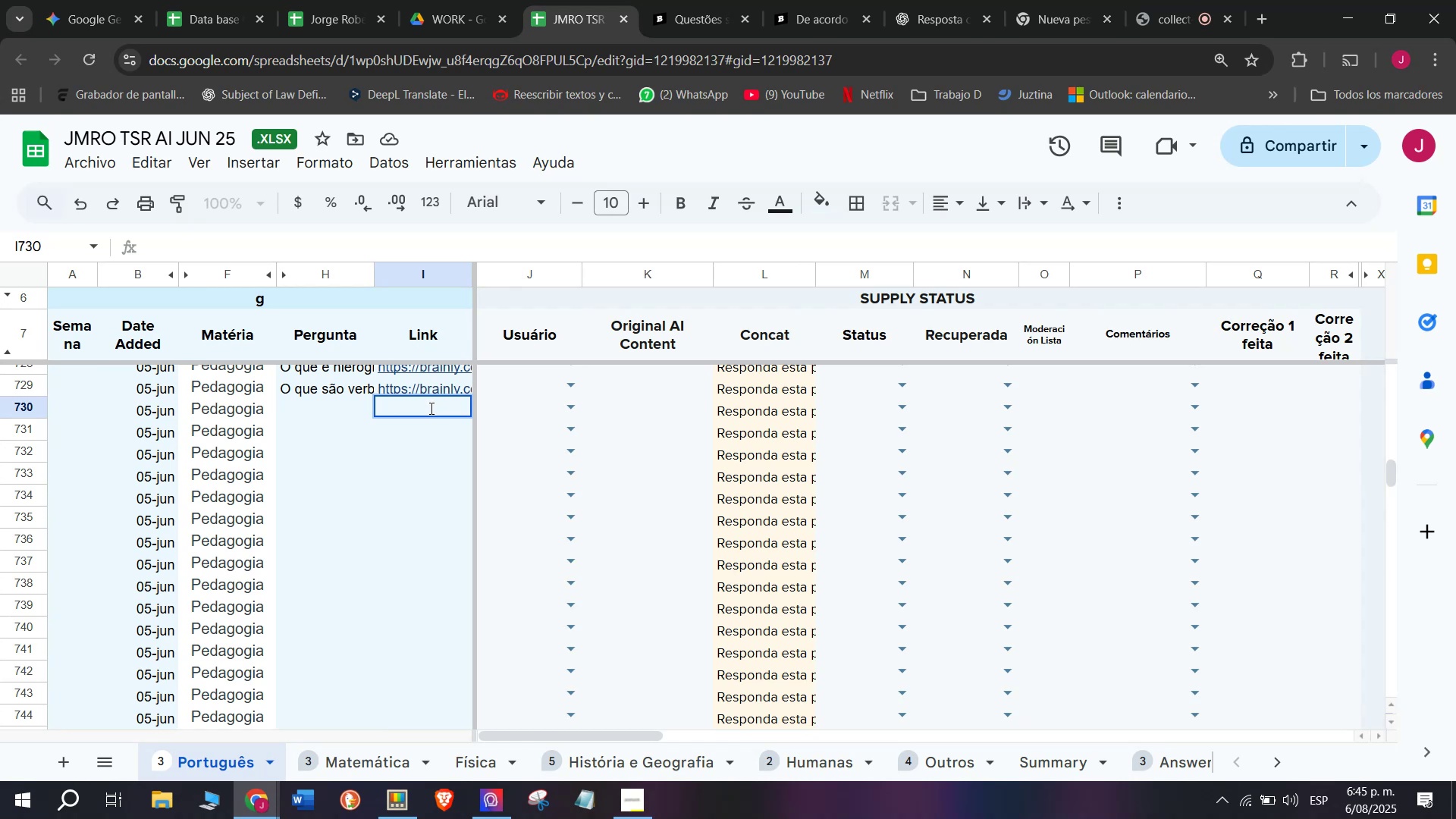 
key(Z)
 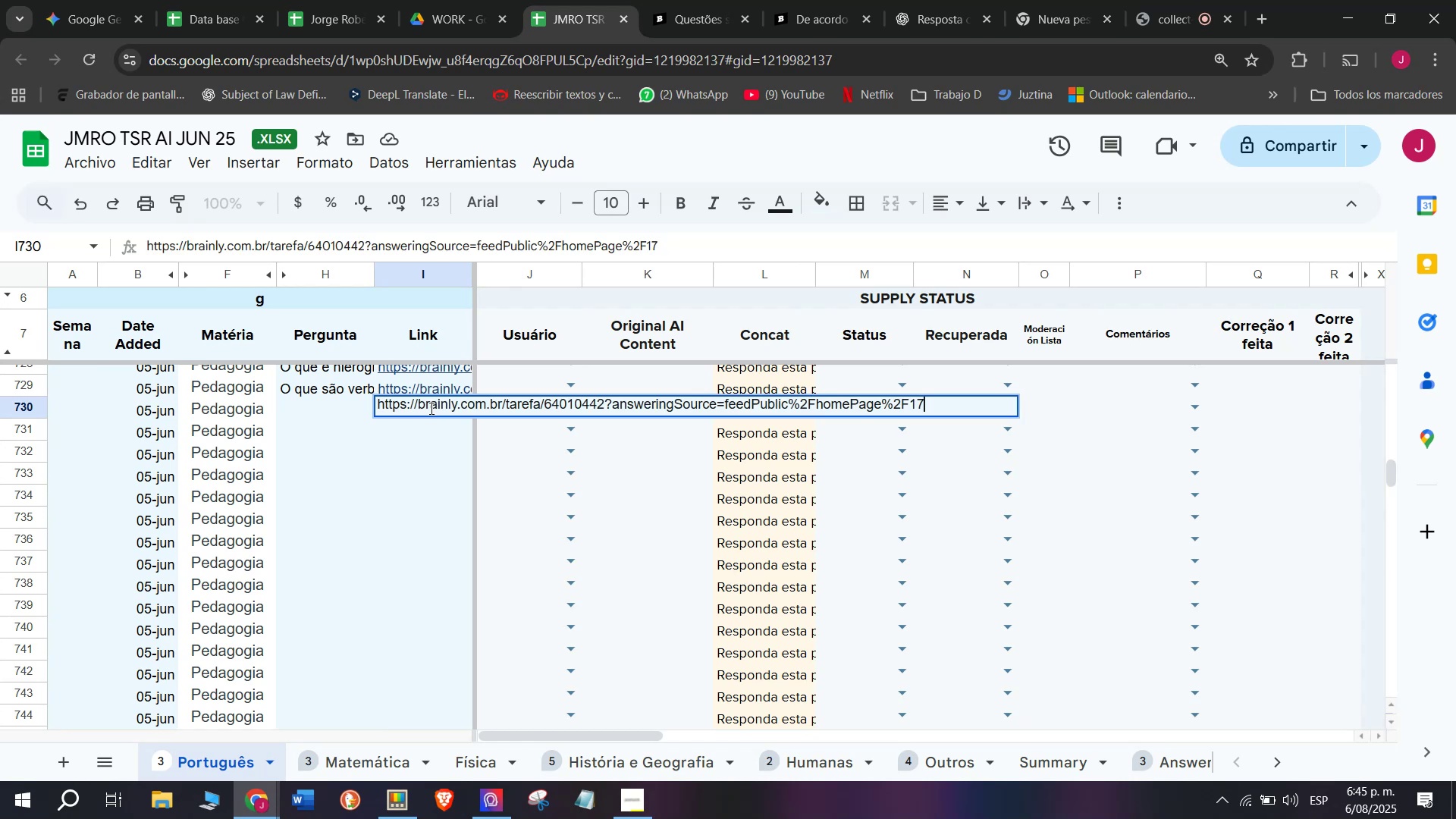 
key(Control+ControlLeft)
 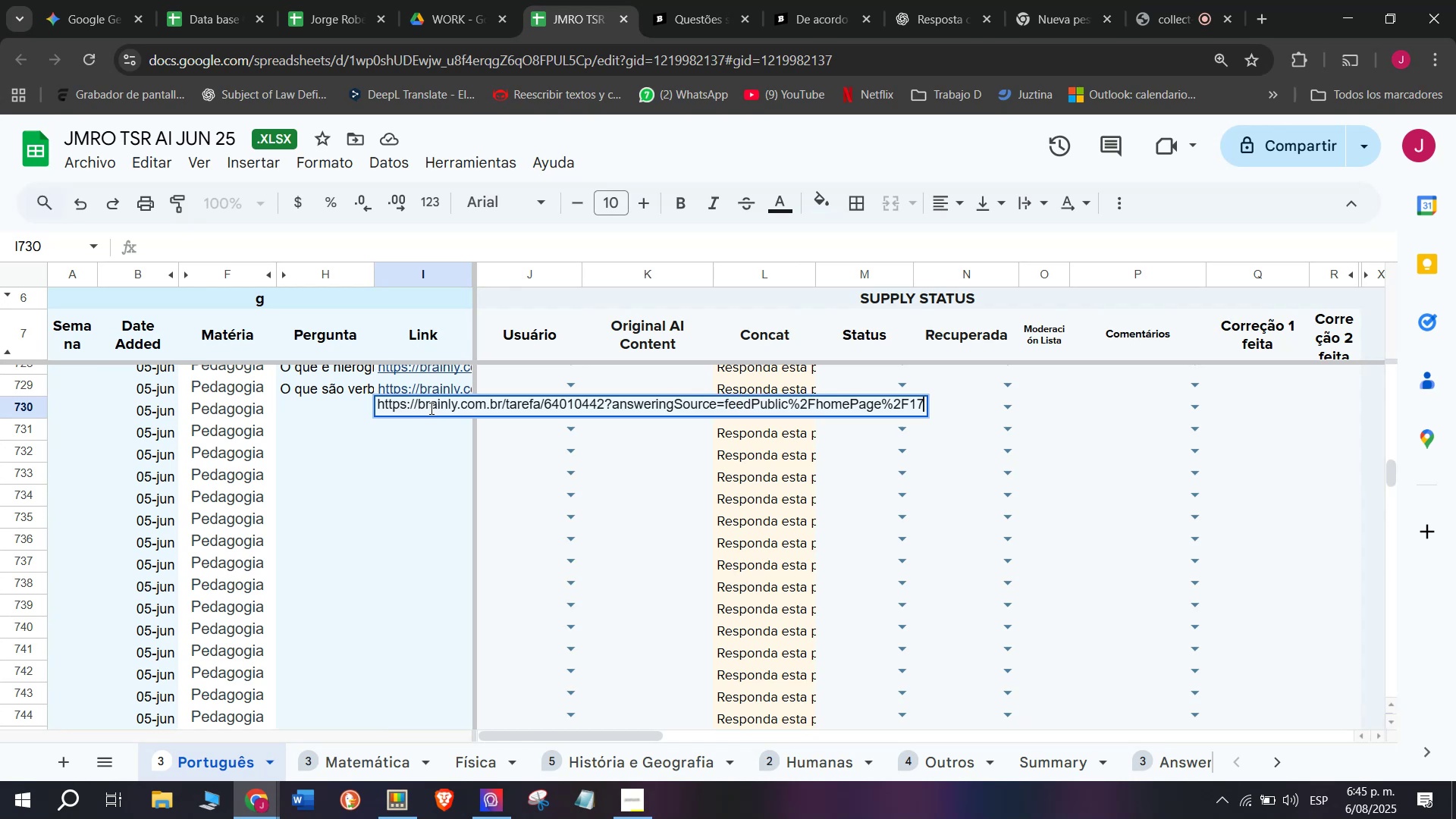 
key(Control+V)
 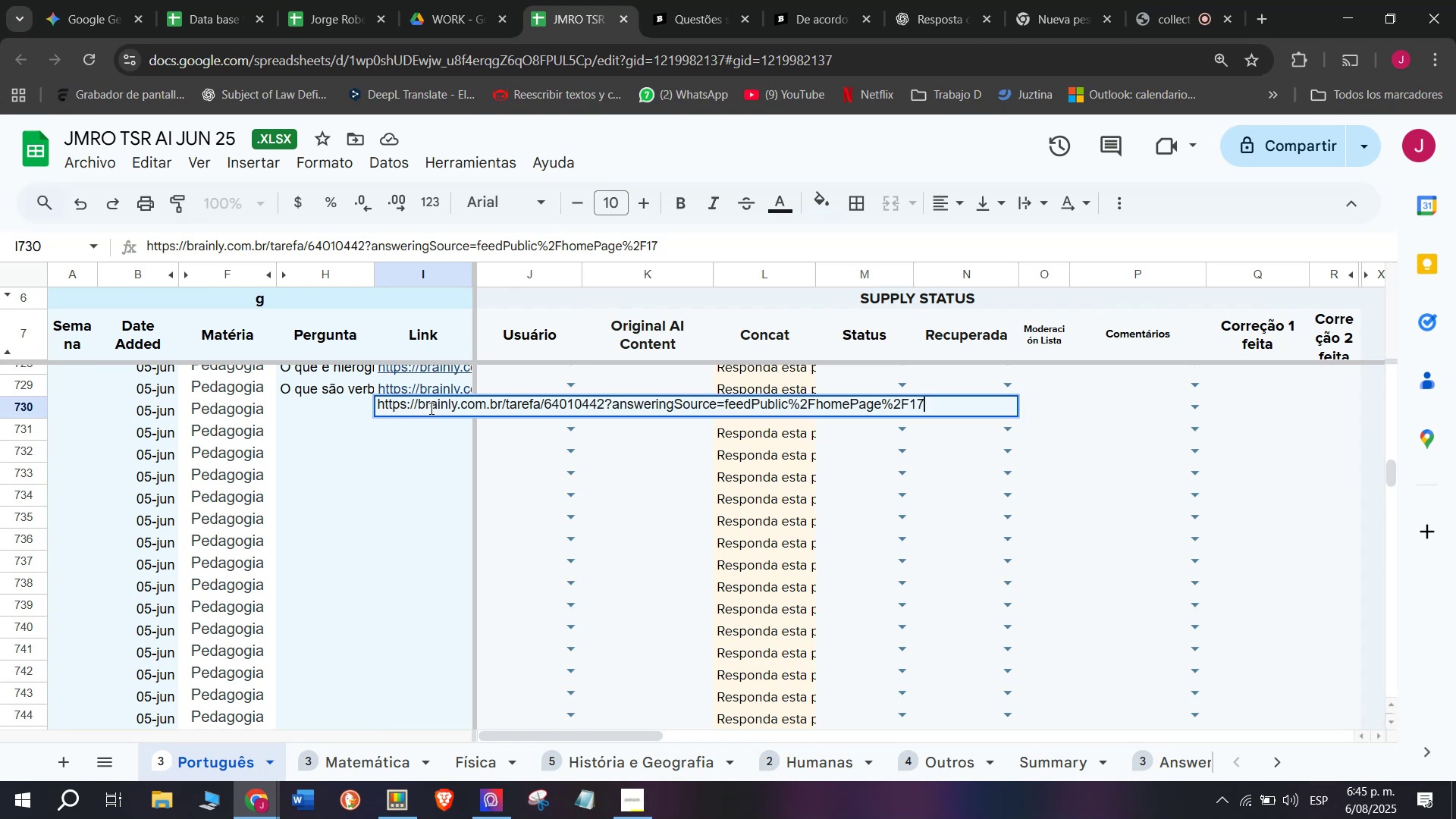 
key(Enter)
 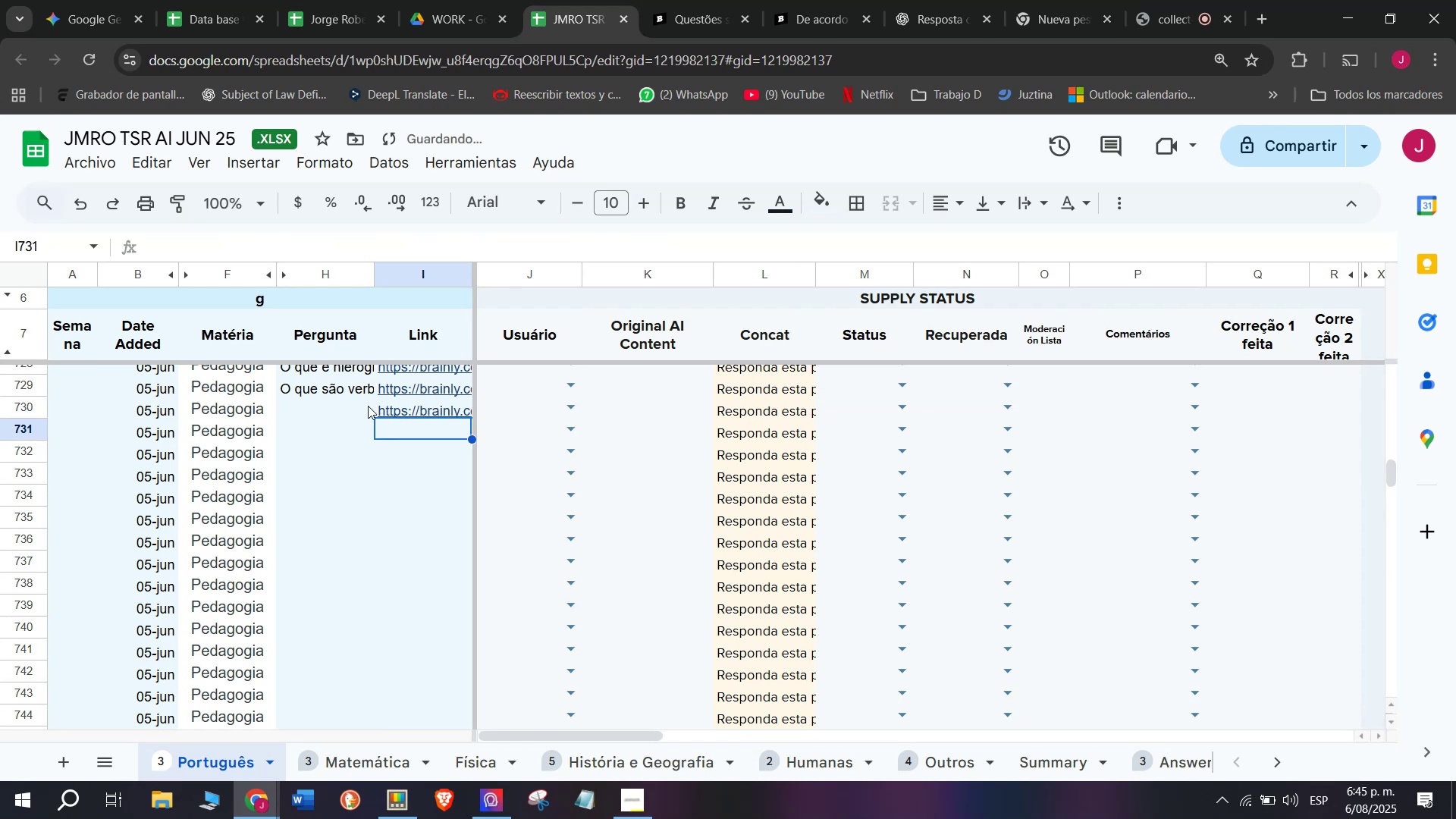 
double_click([366, 406])
 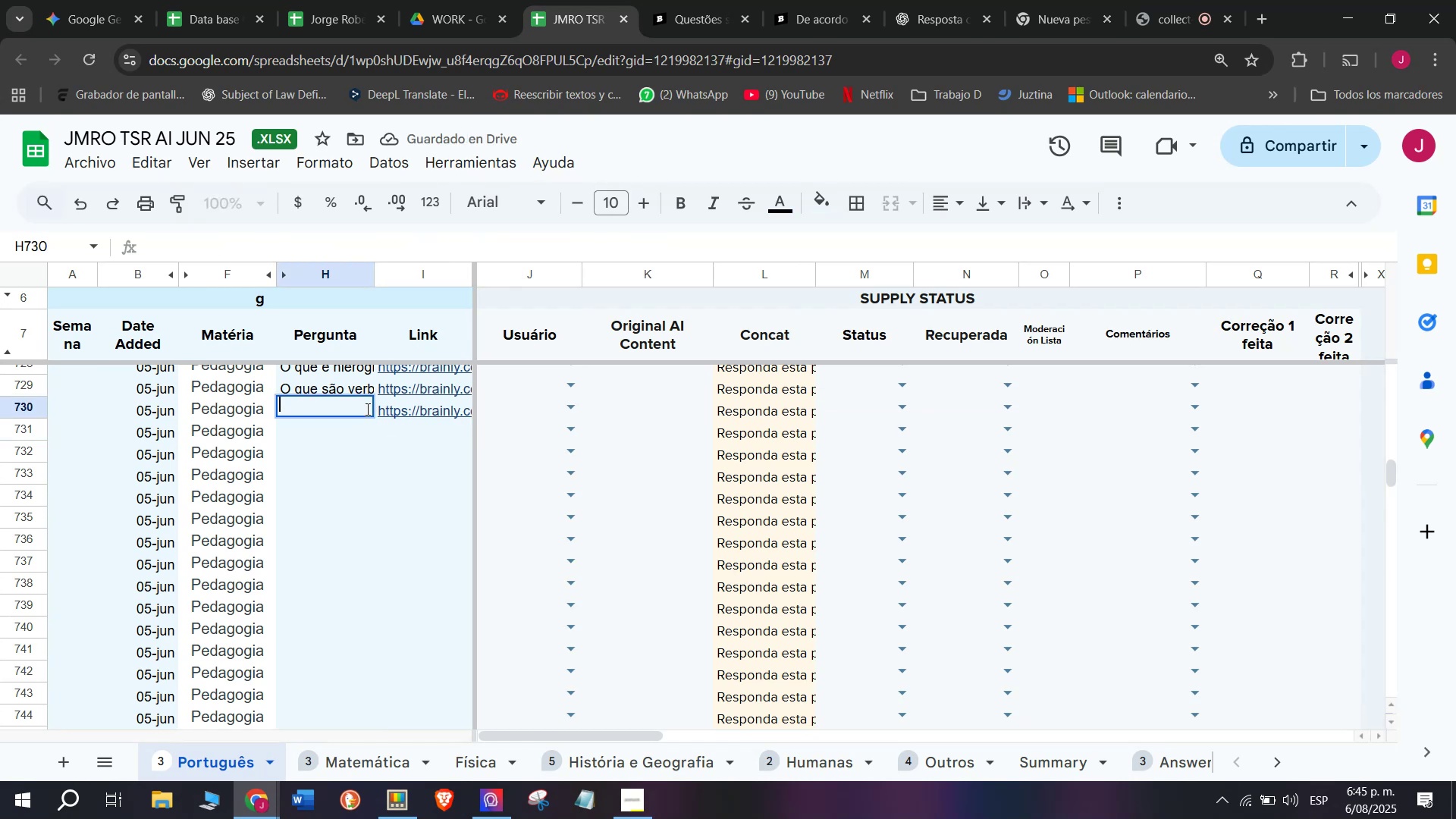 
key(C)
 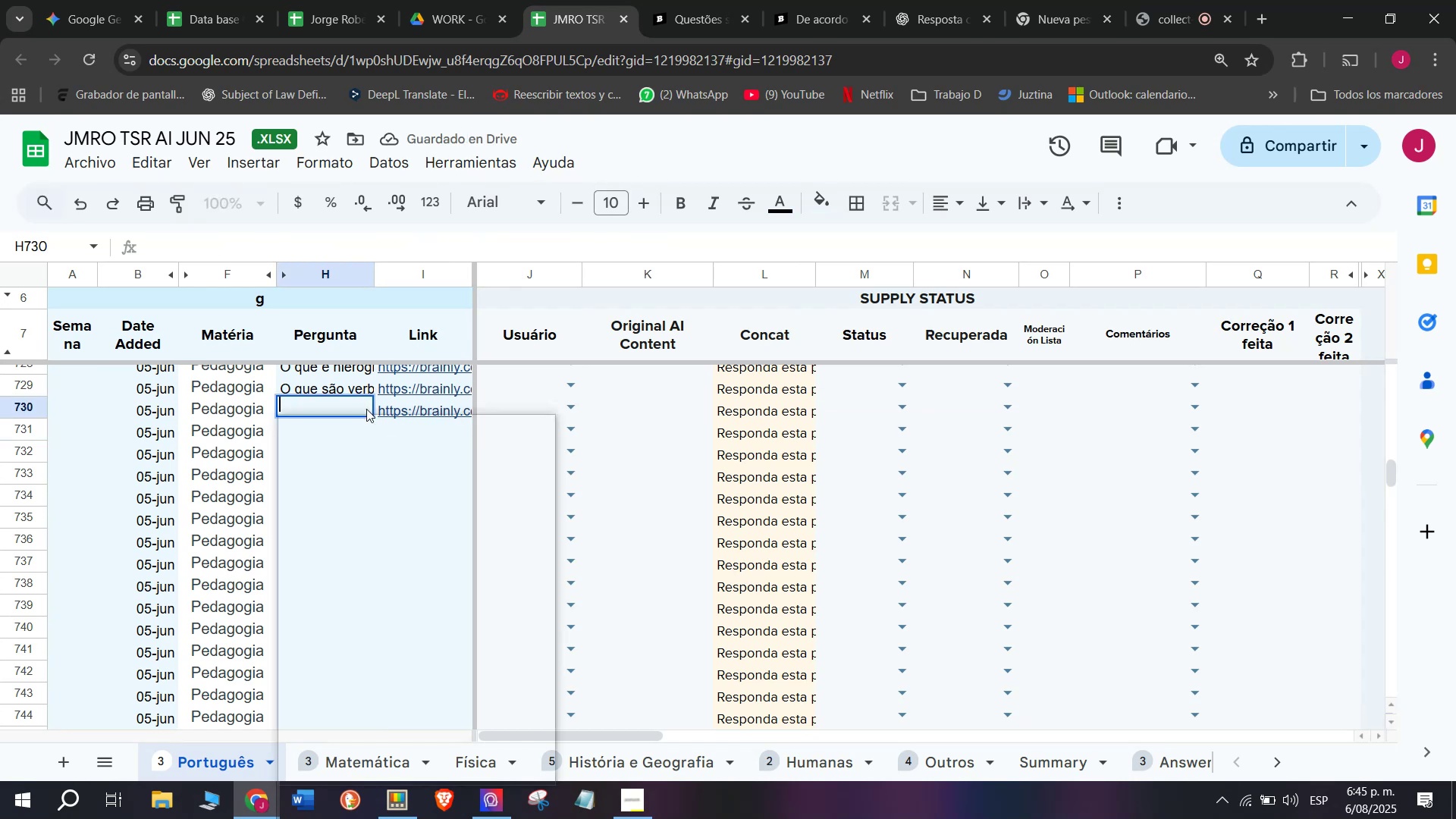 
key(Meta+MetaLeft)
 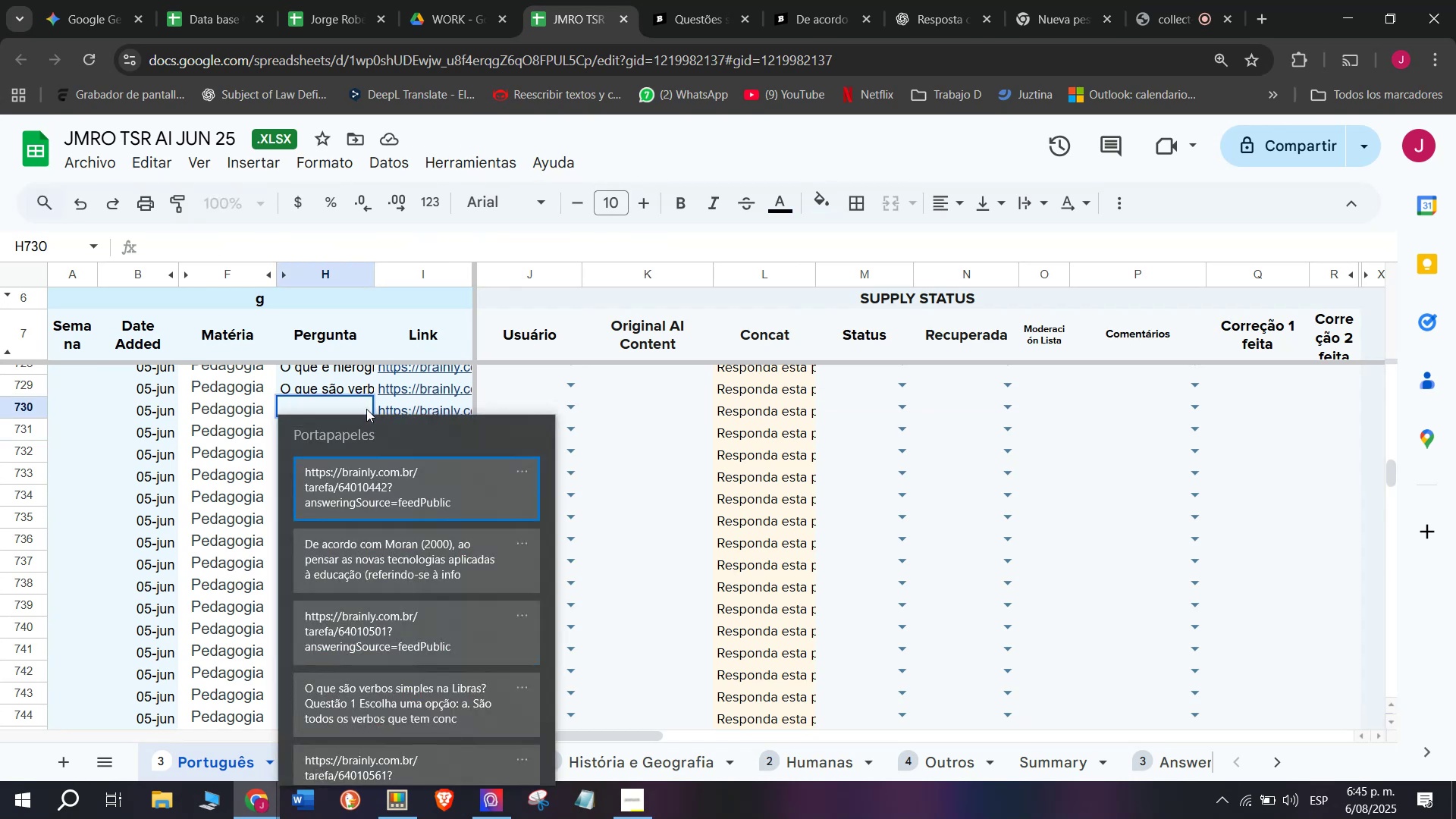 
key(Meta+V)
 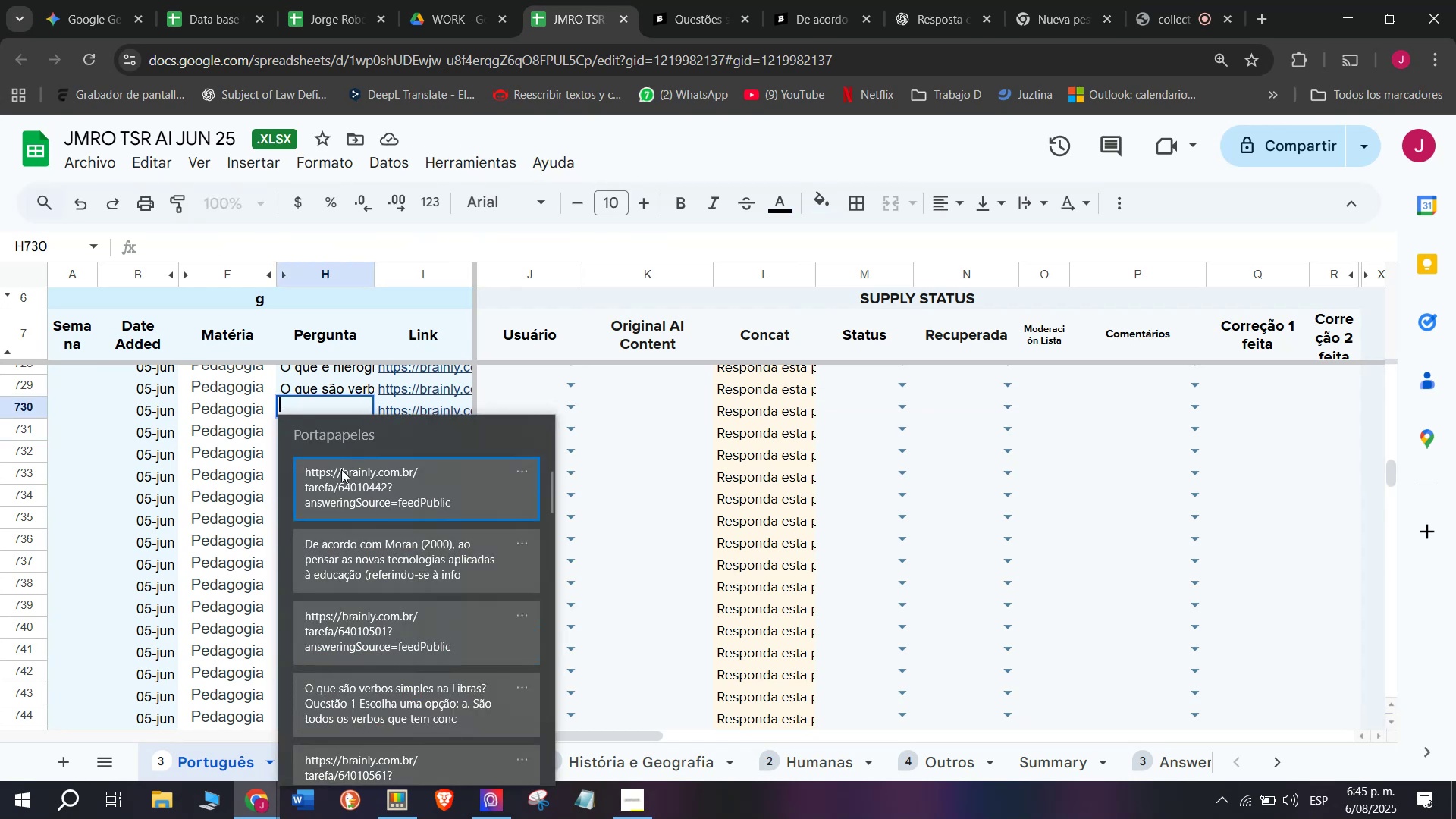 
key(Control+ControlLeft)
 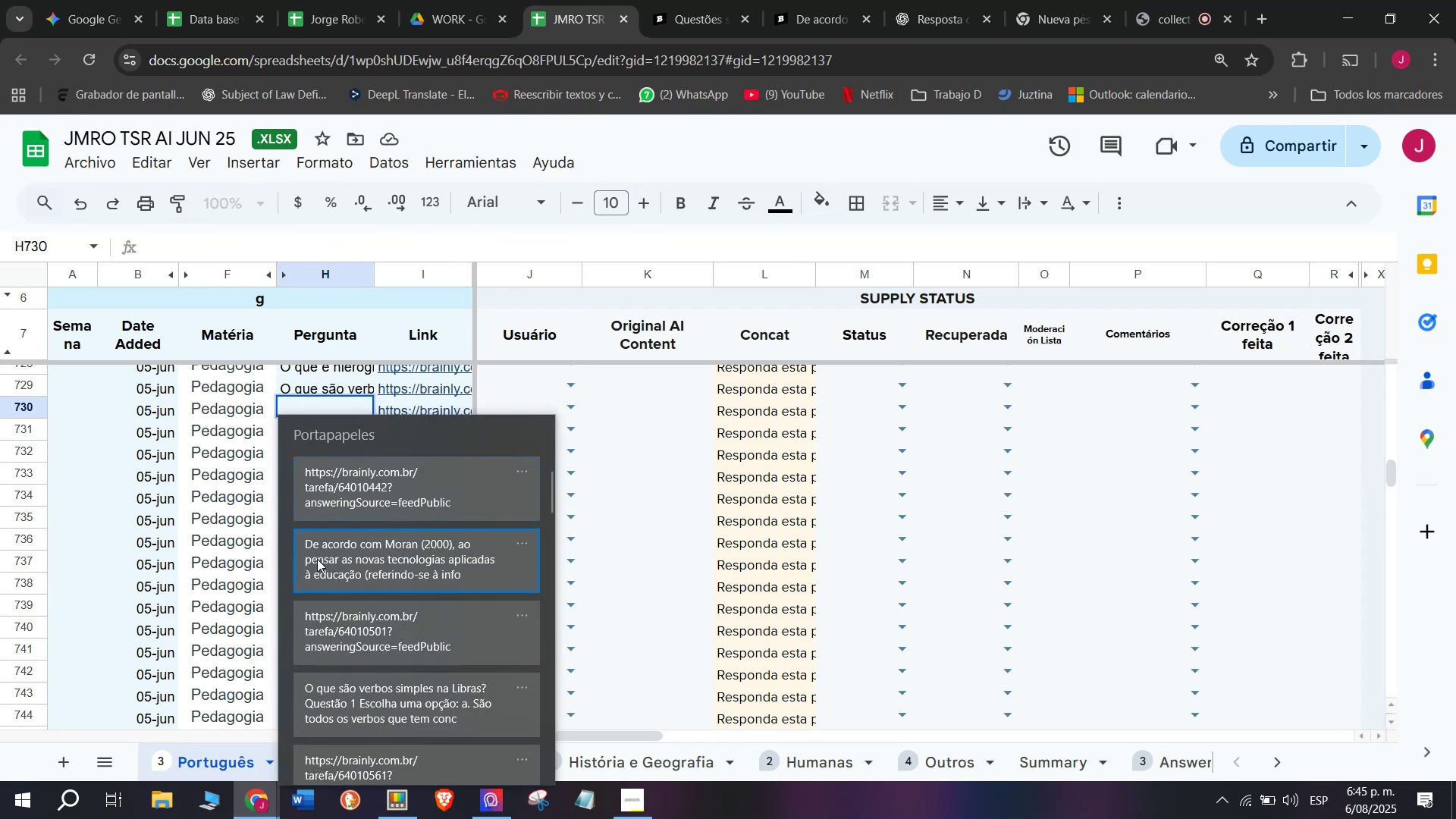 
key(Control+V)
 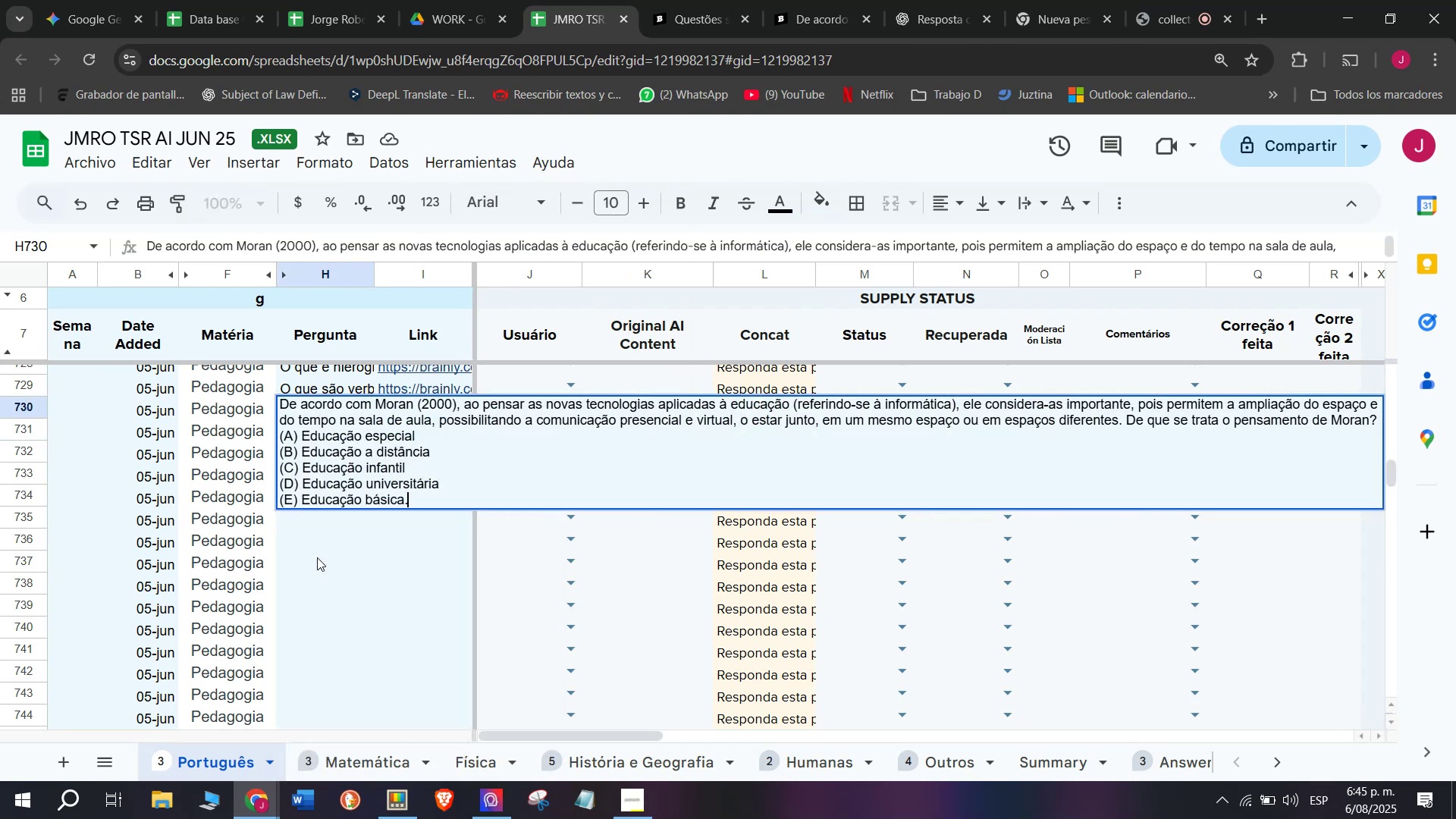 
key(Enter)
 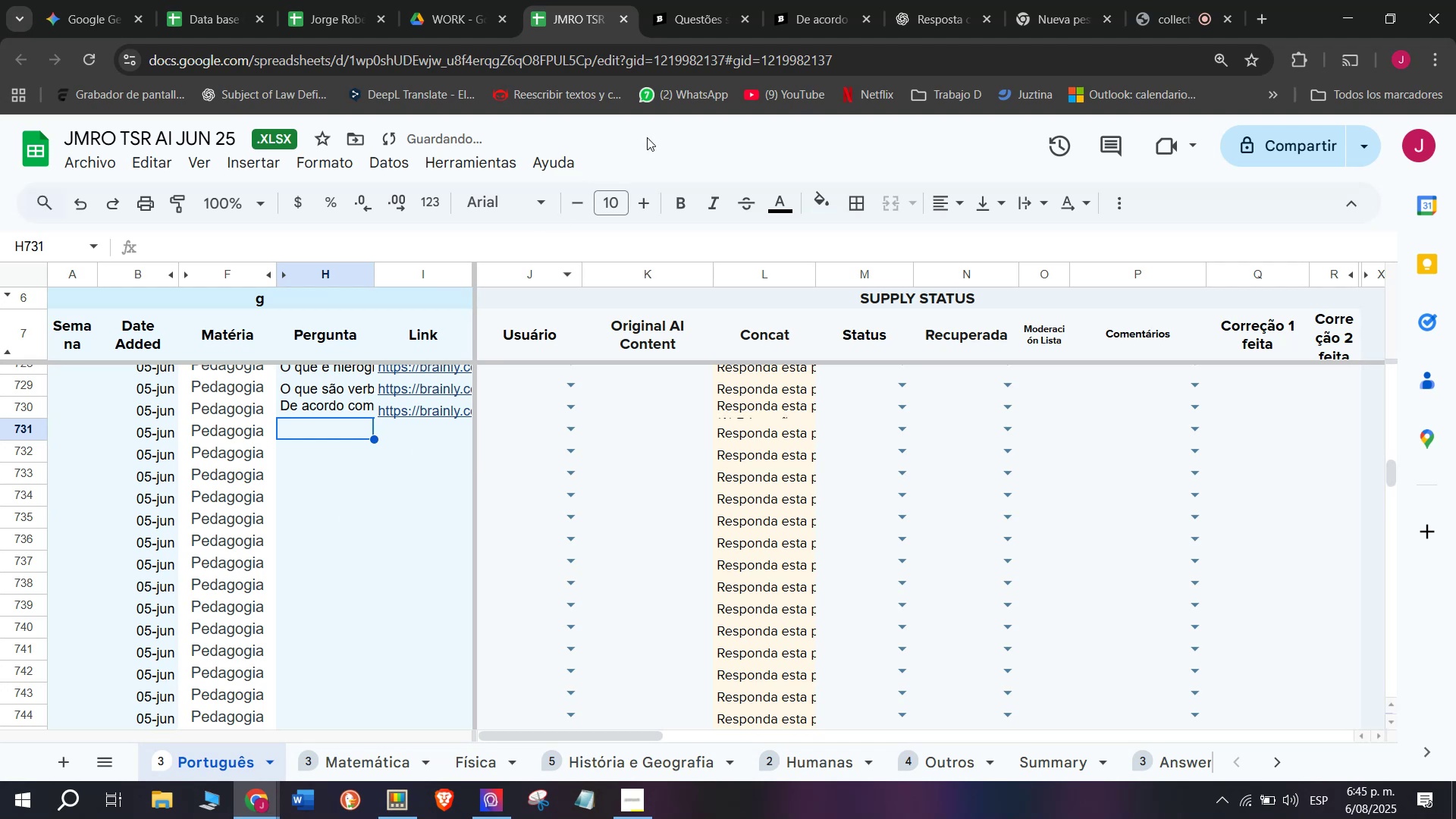 
left_click([814, 0])
 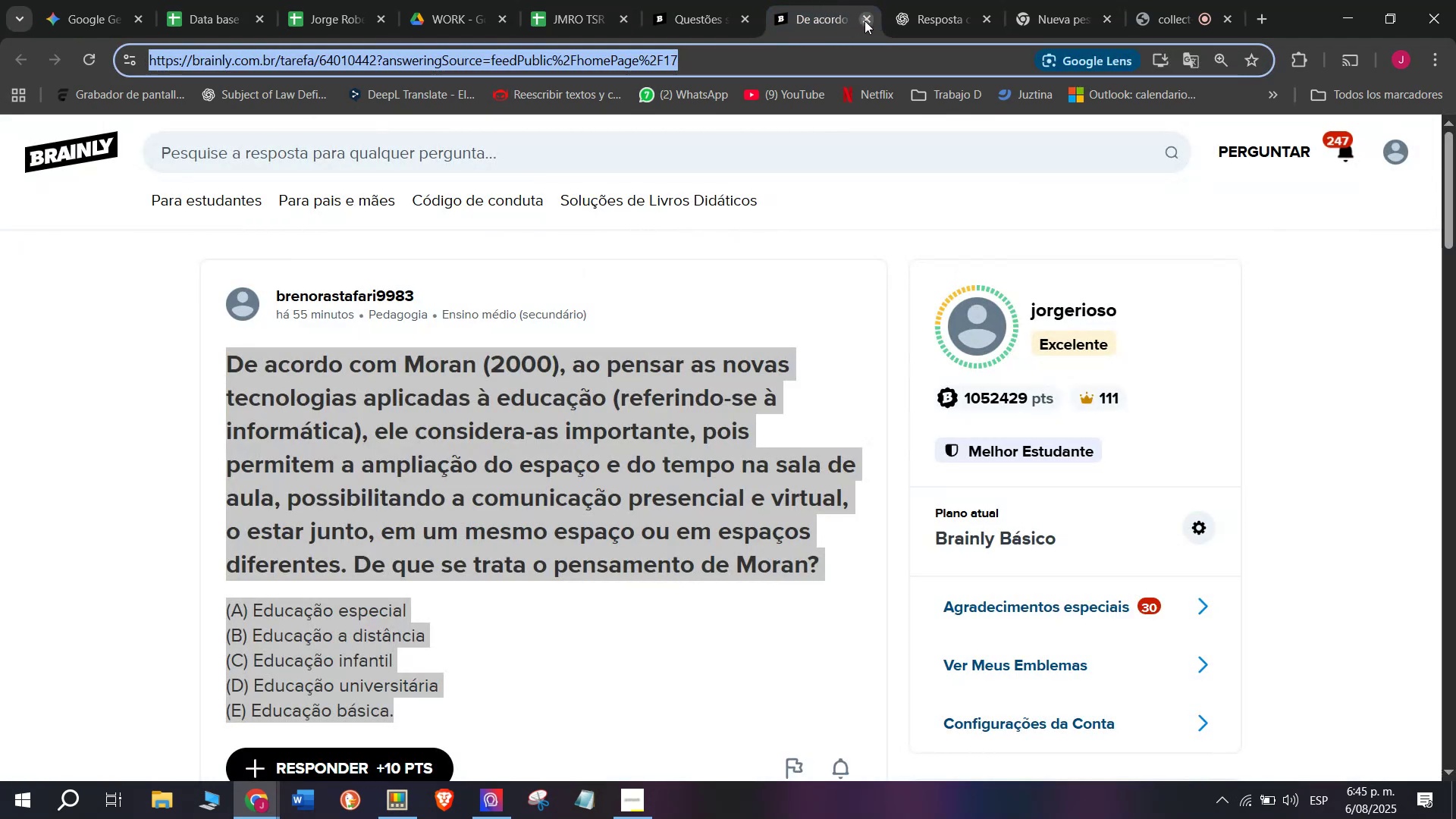 
double_click([698, 0])
 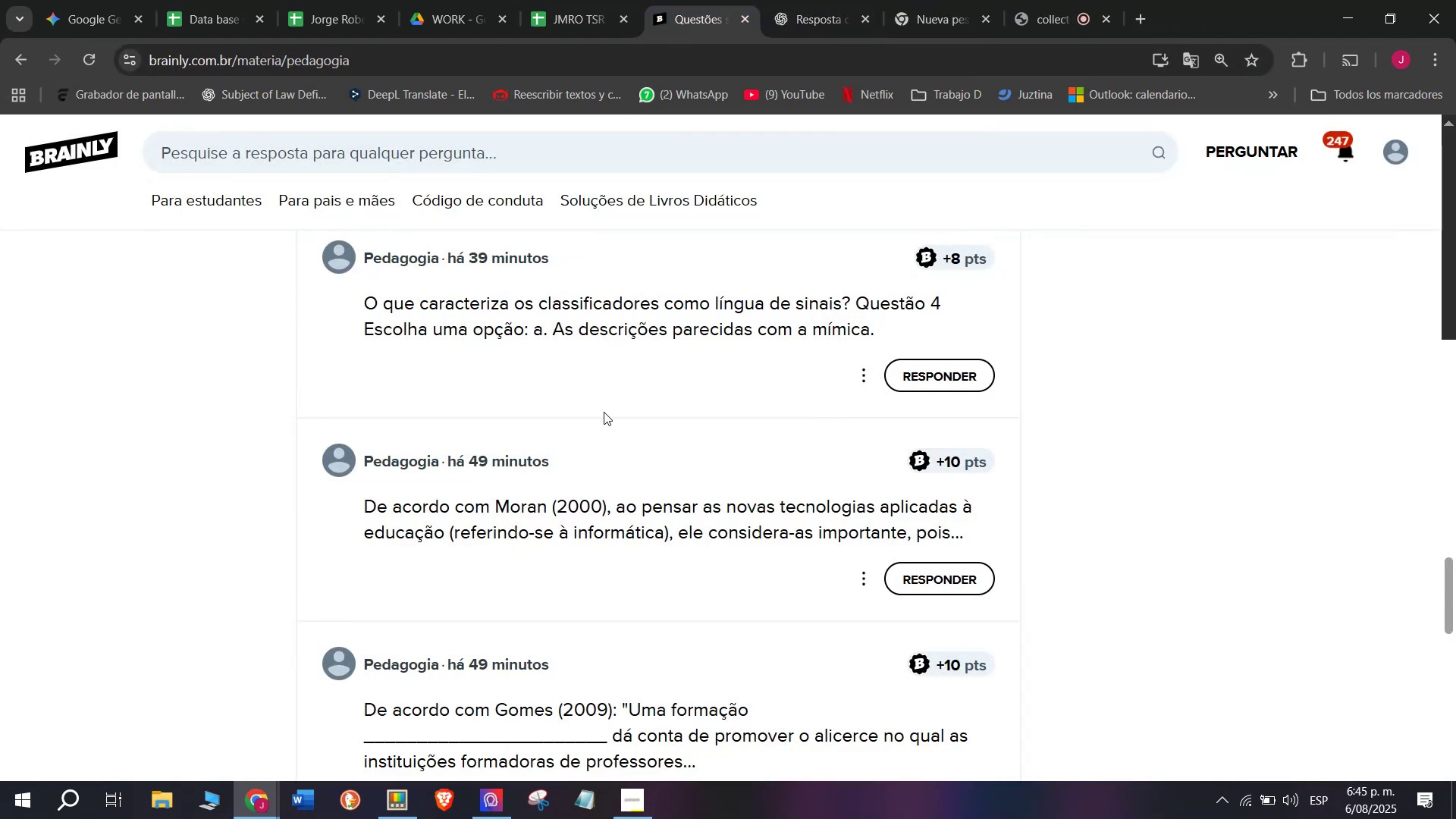 
scroll: coordinate [531, 477], scroll_direction: down, amount: 2.0
 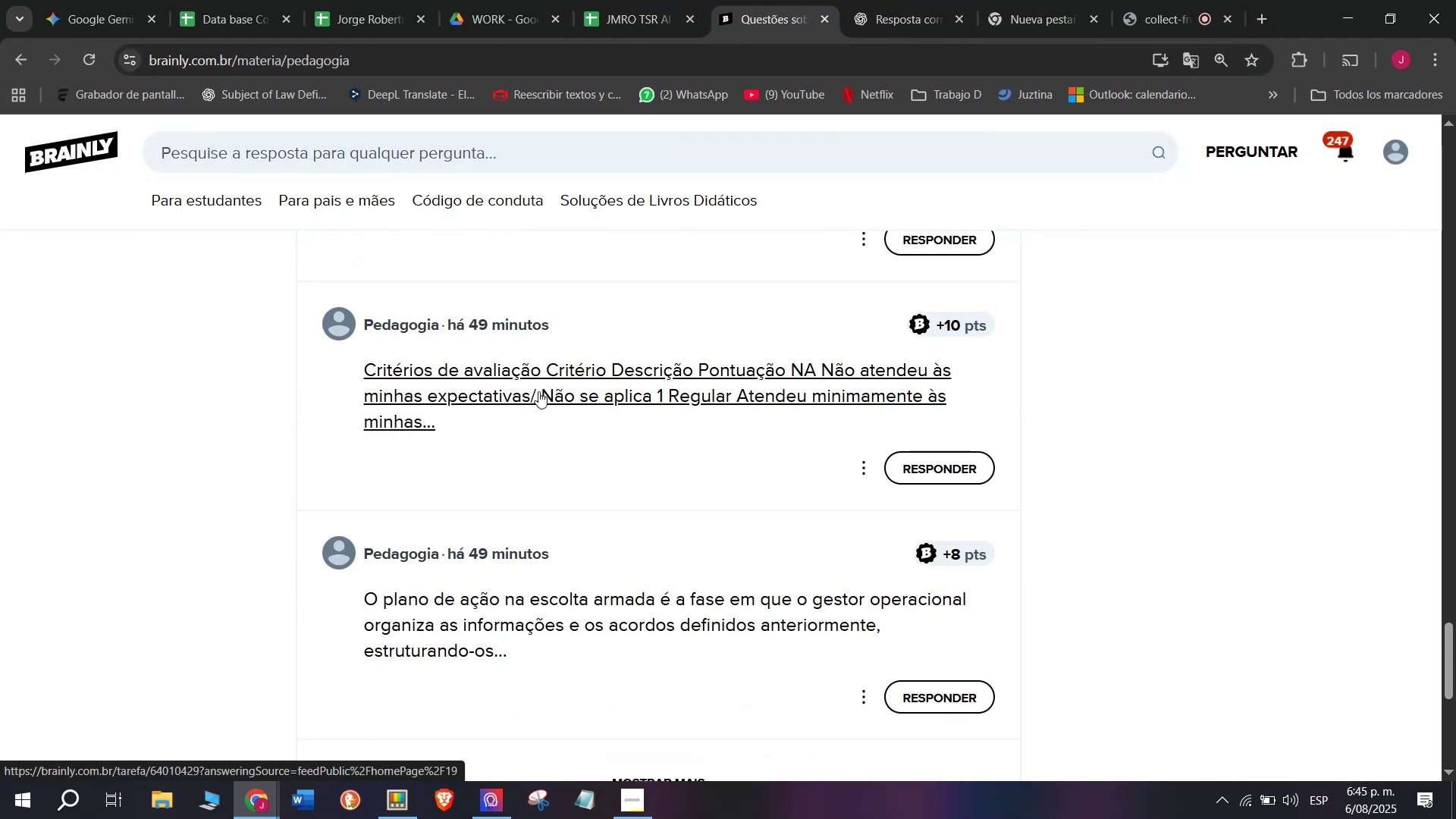 
right_click([538, 391])
 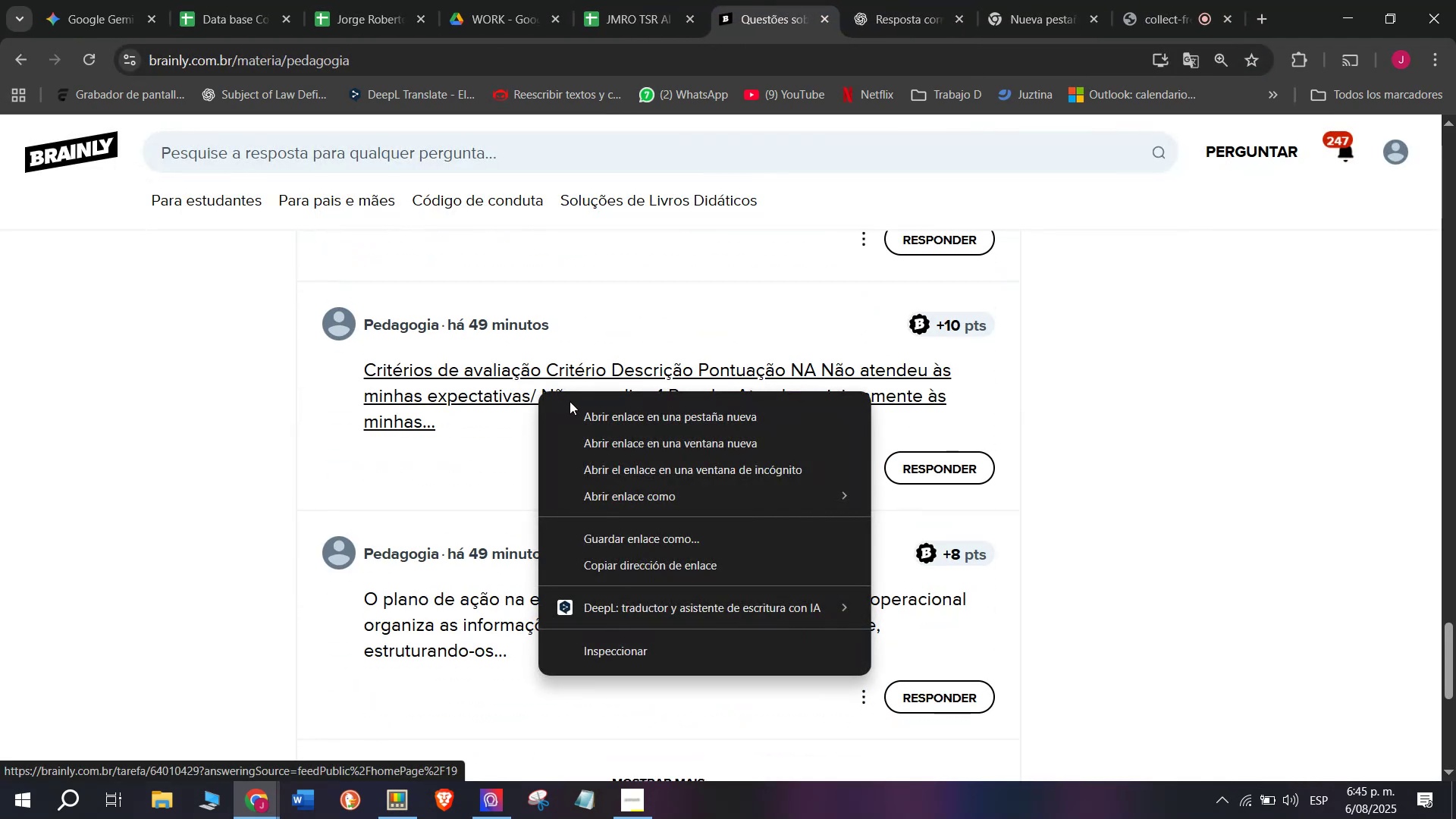 
left_click([570, 401])
 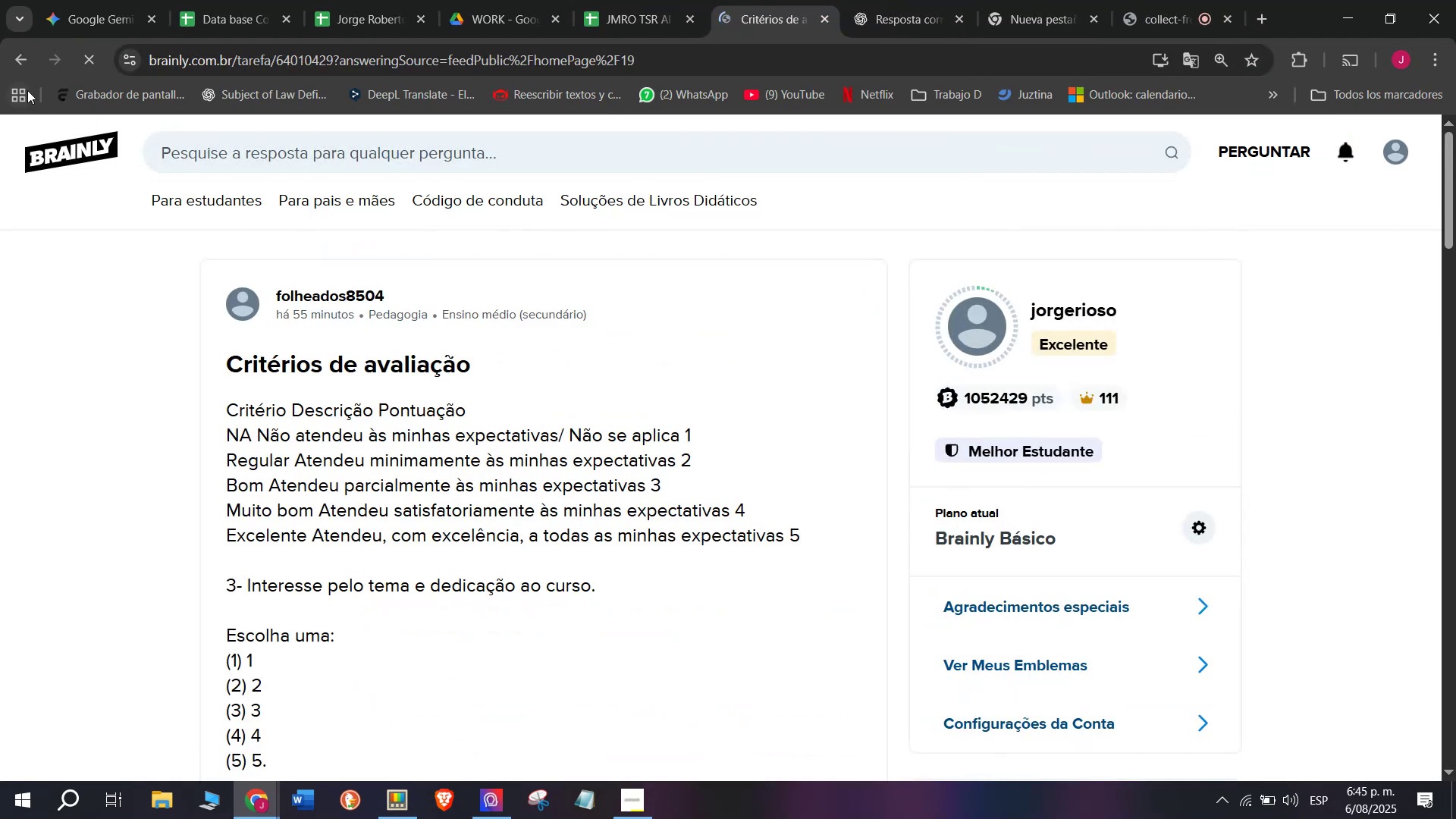 
mouse_move([297, 275])
 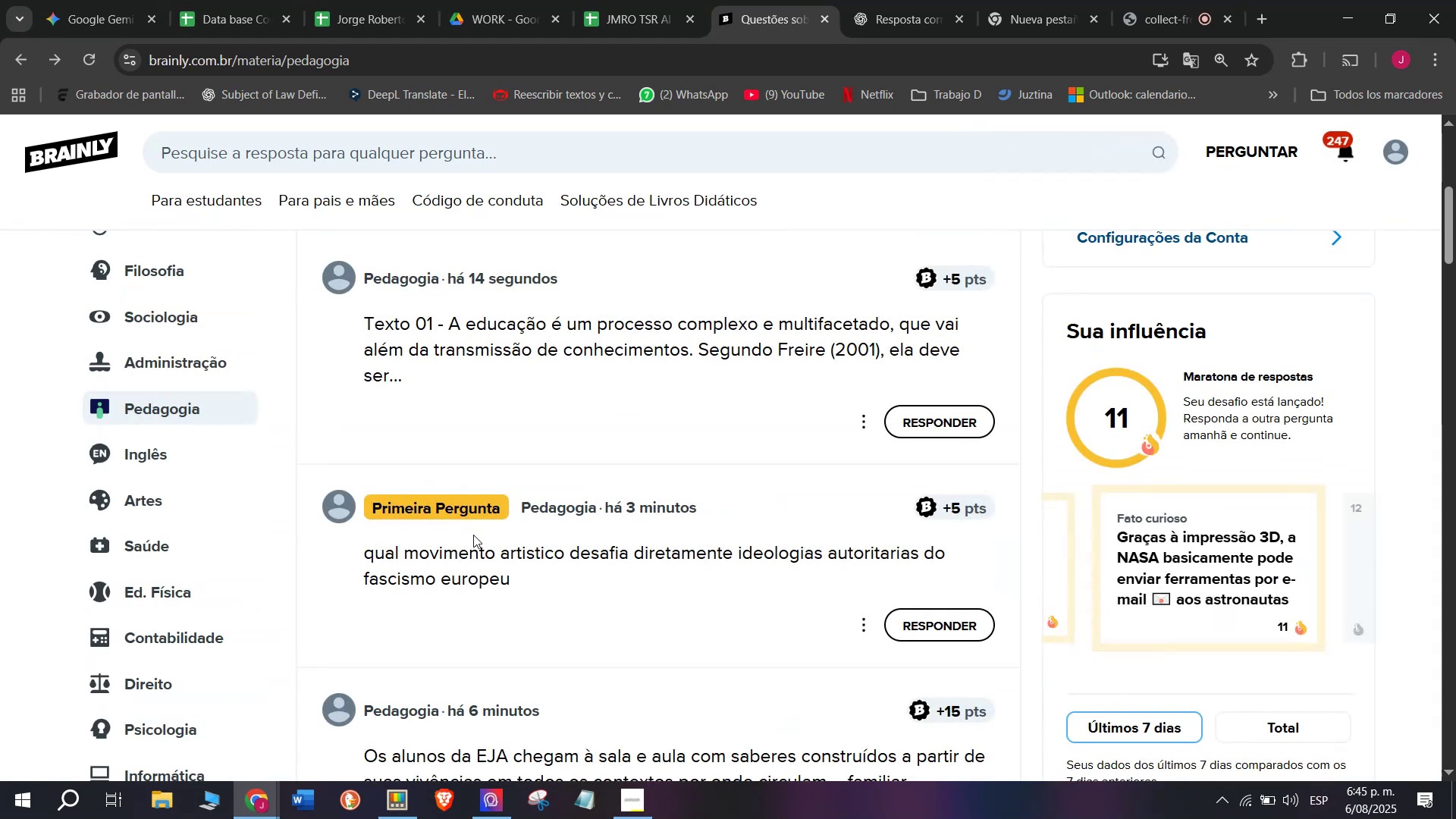 
scroll: coordinate [485, 604], scroll_direction: down, amount: 21.0
 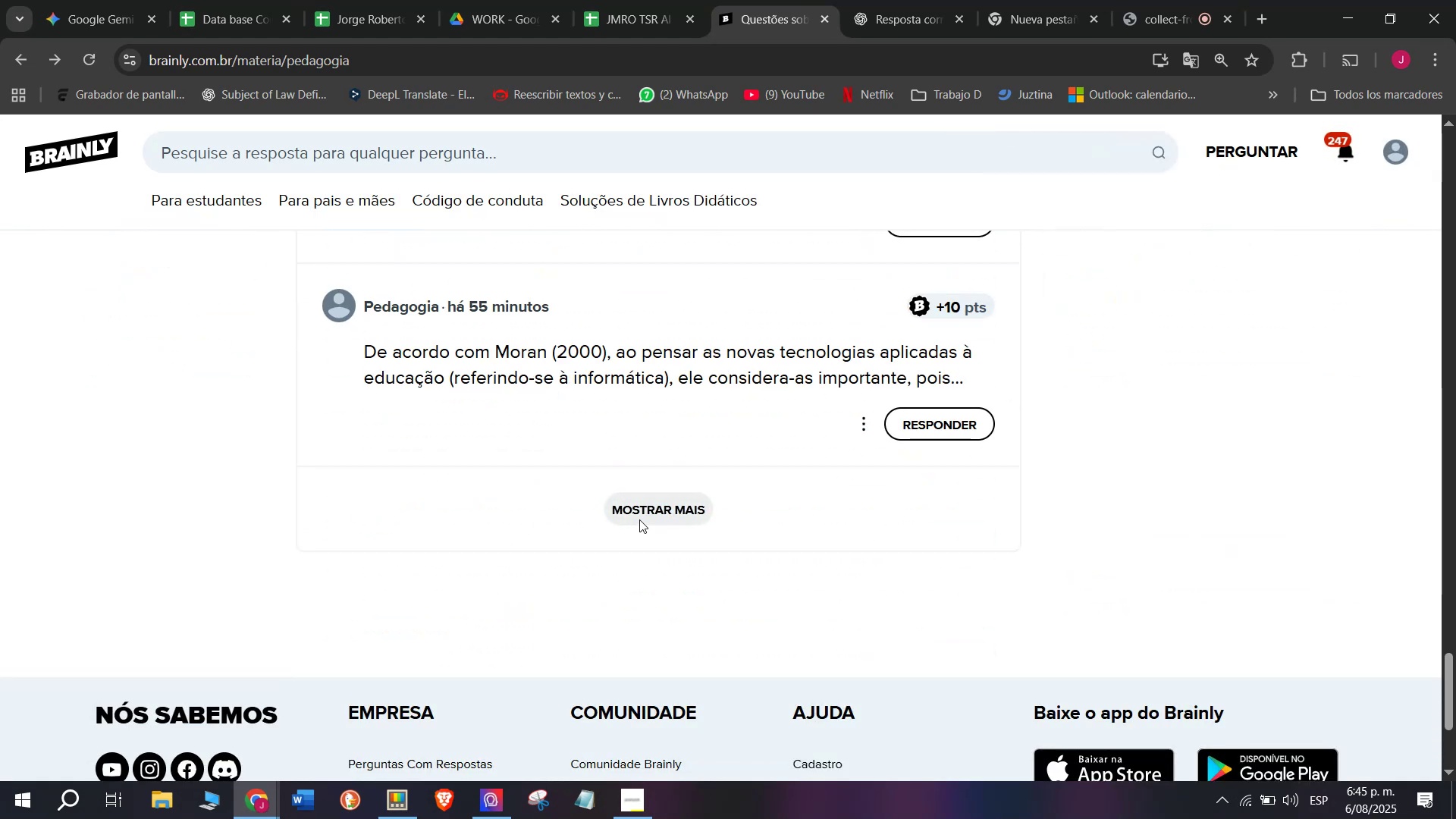 
left_click([643, 514])
 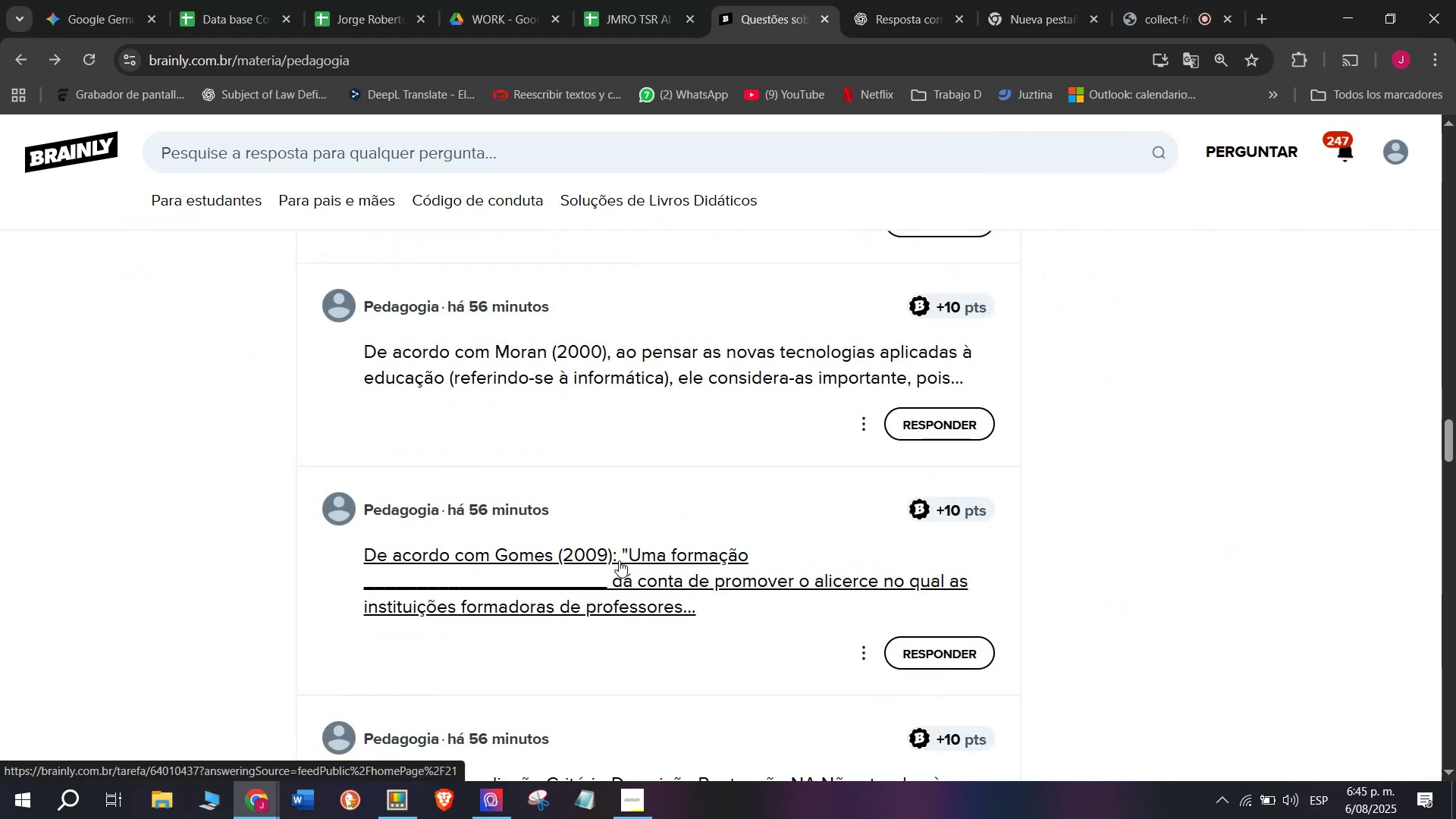 
scroll: coordinate [613, 548], scroll_direction: down, amount: 2.0
 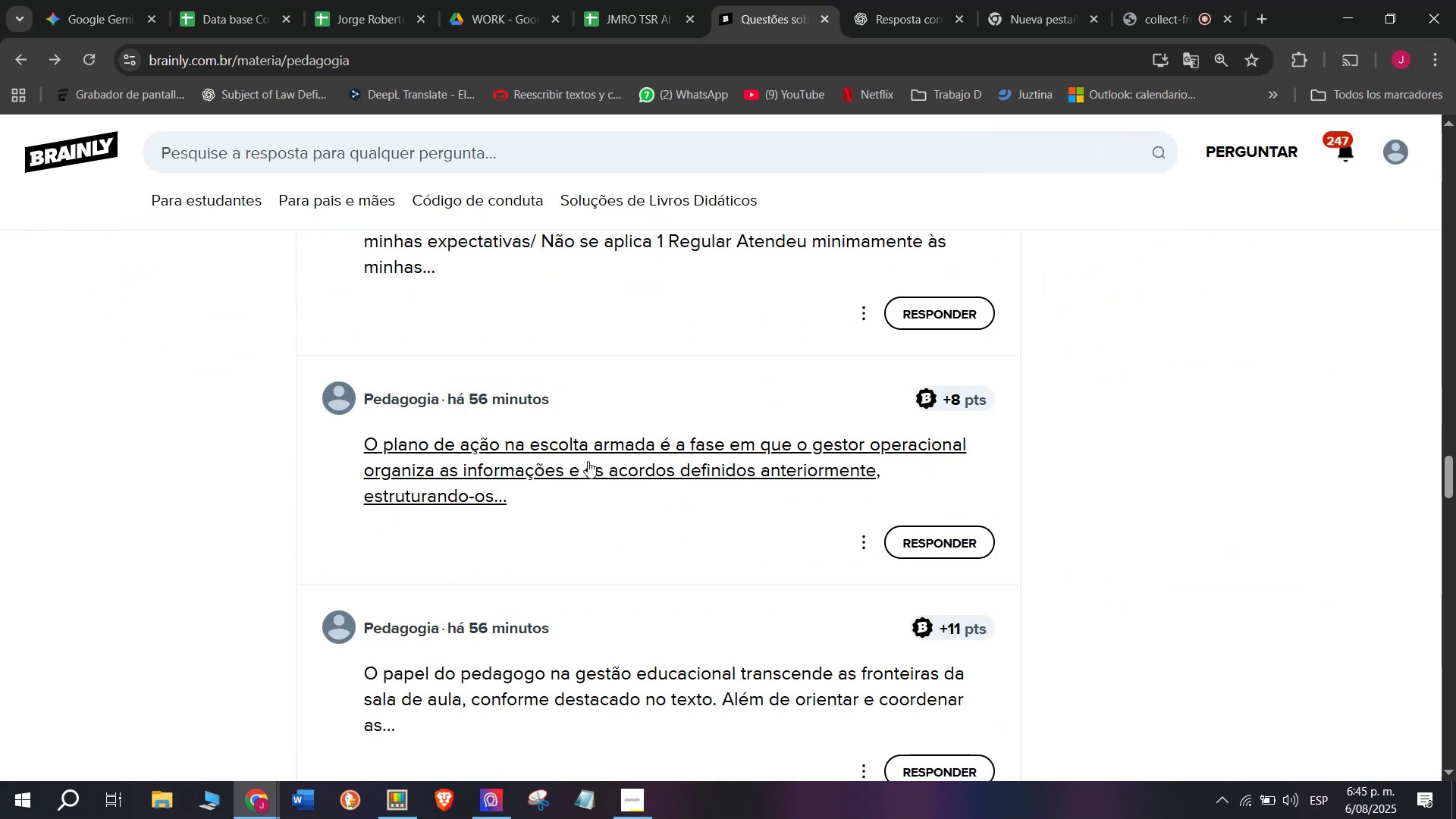 
right_click([588, 461])
 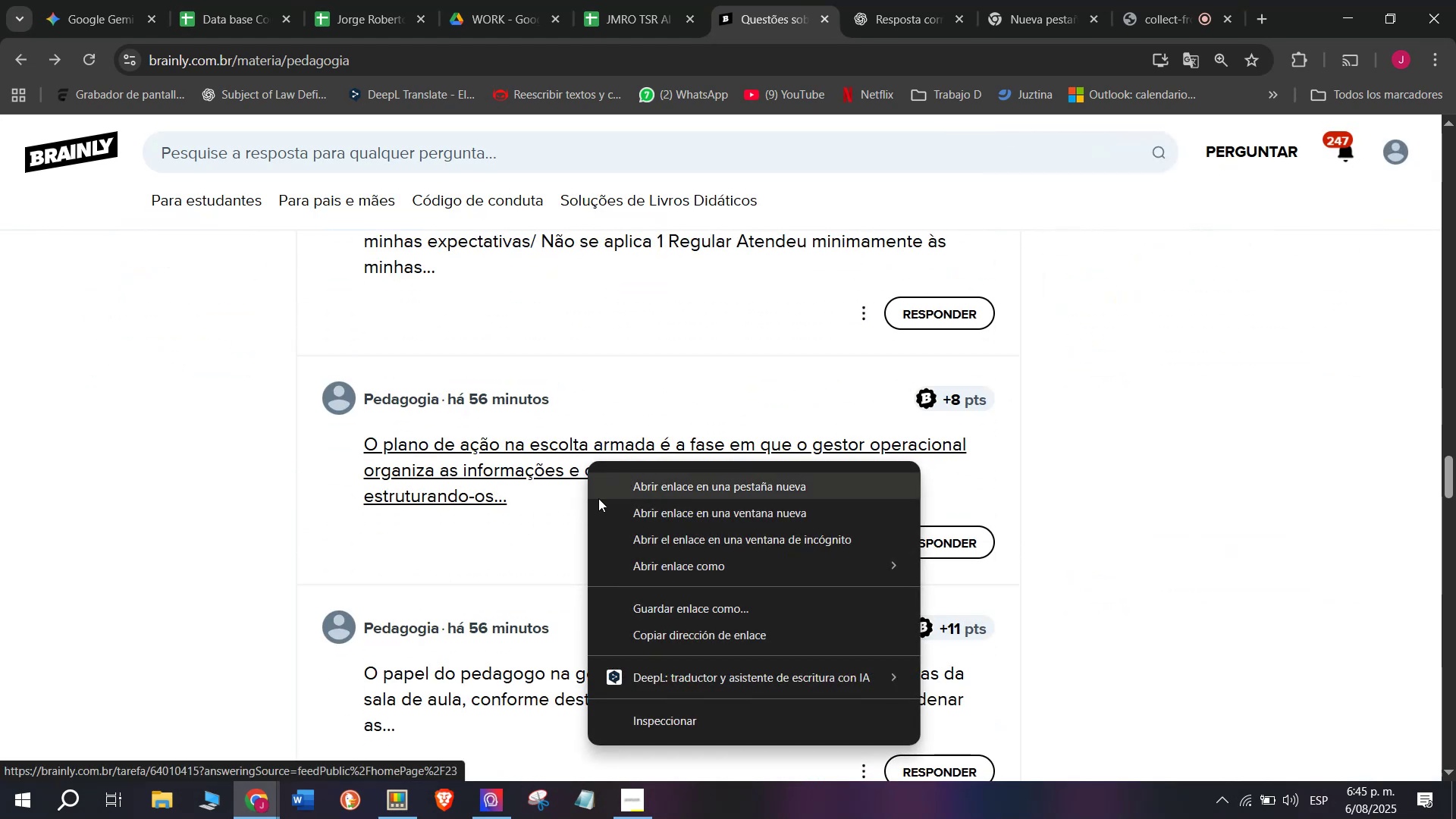 
scroll: coordinate [507, 535], scroll_direction: down, amount: 2.0
 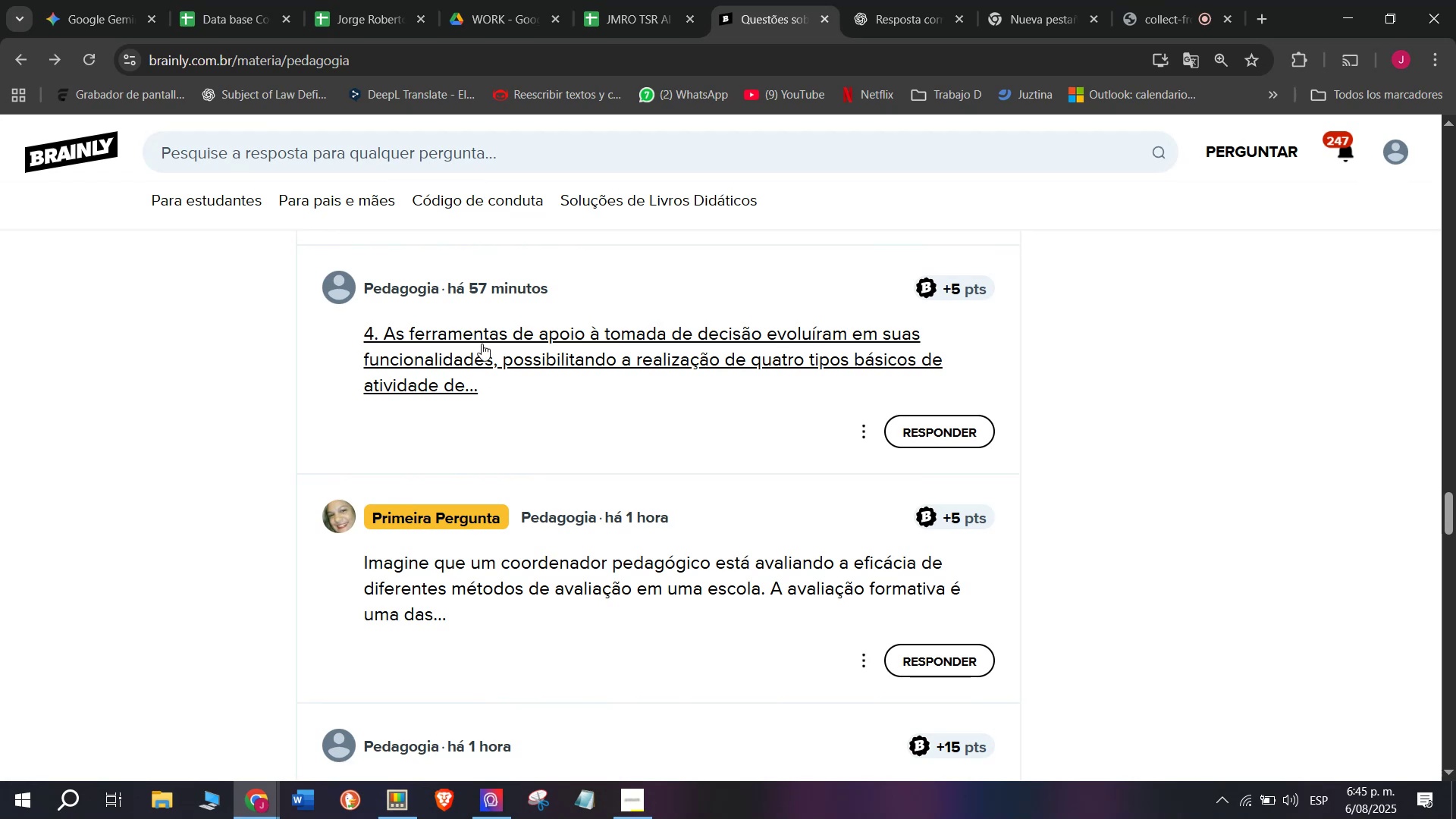 
right_click([482, 344])
 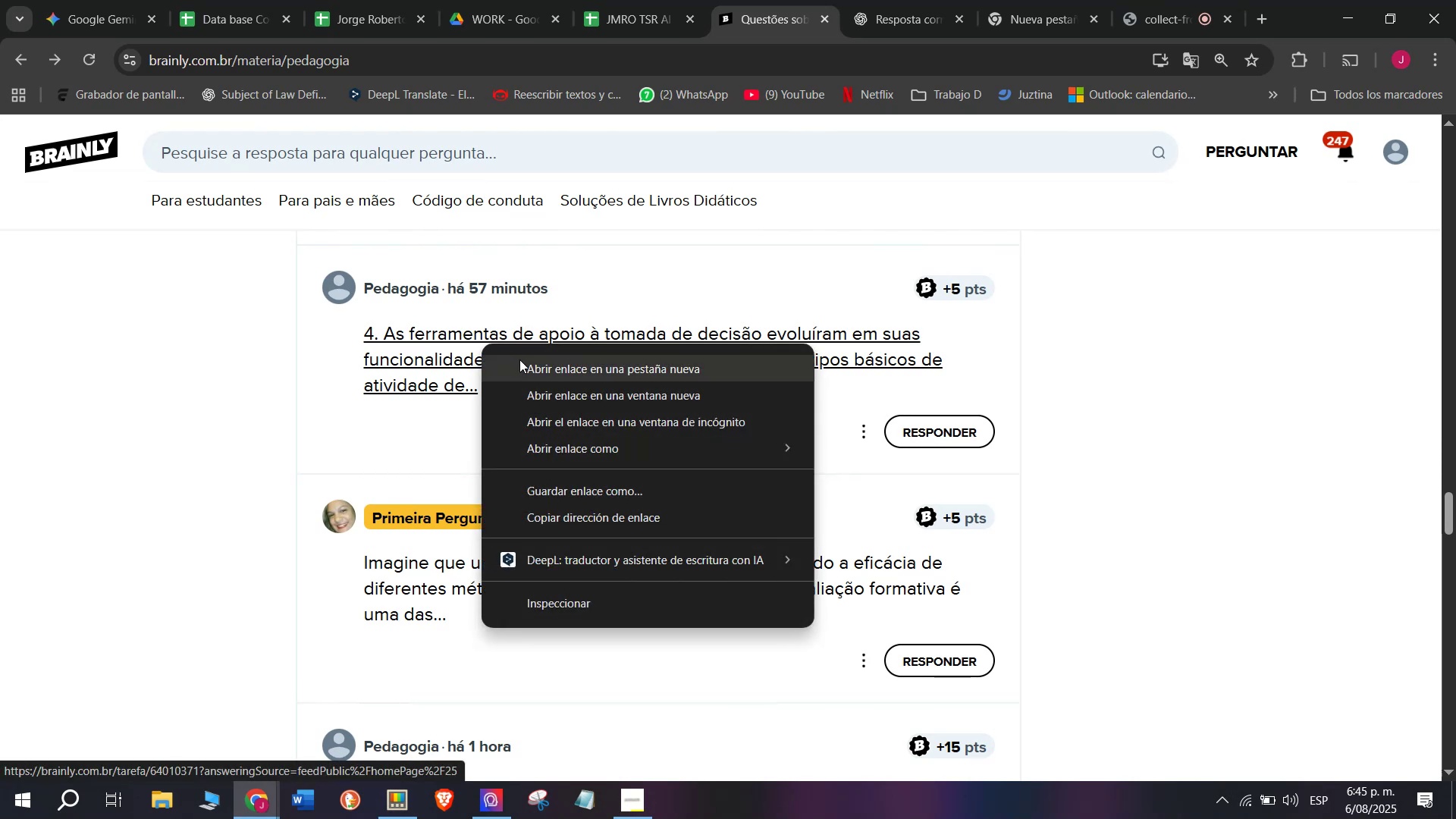 
left_click([521, 359])
 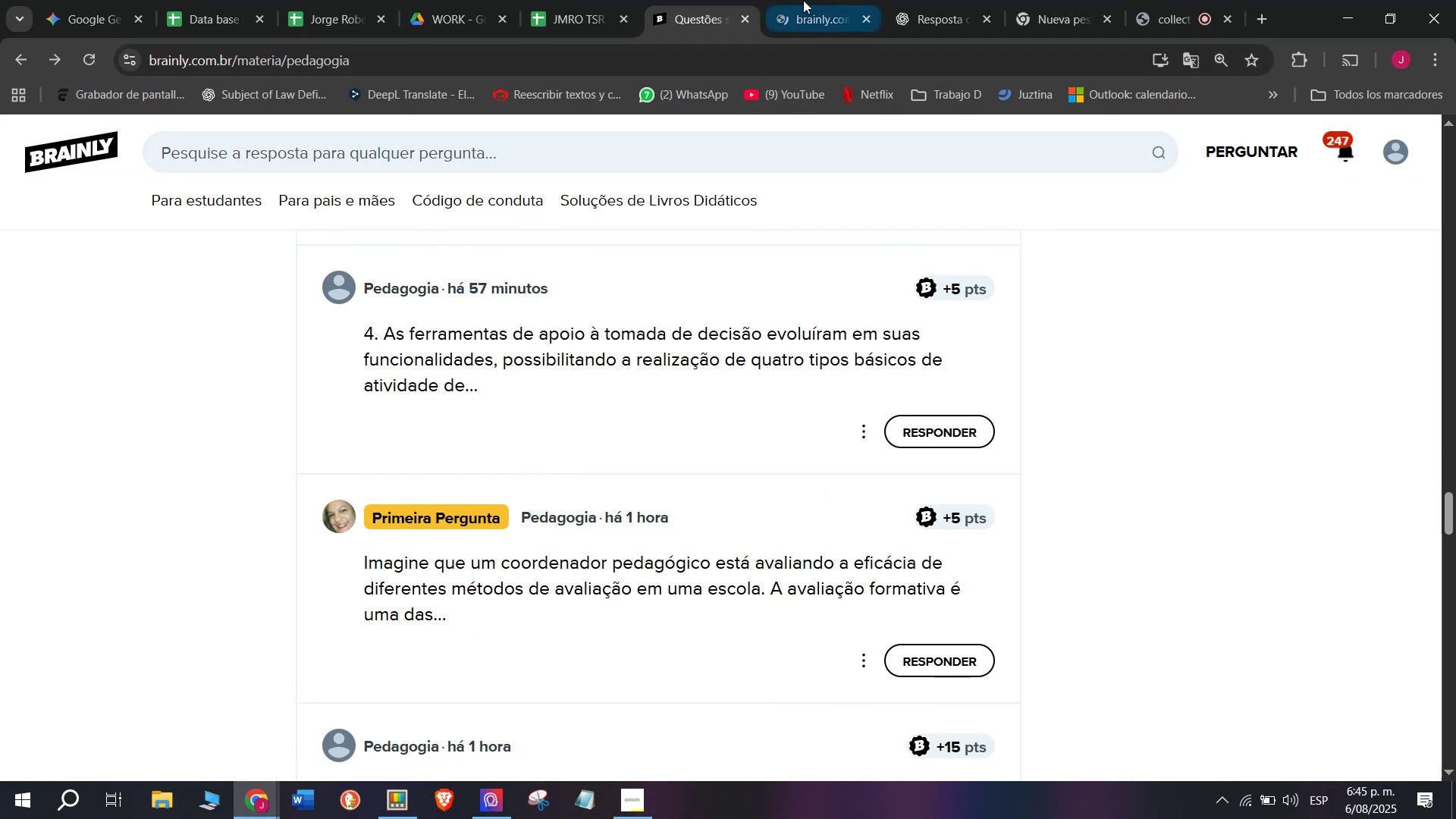 
left_click([809, 0])
 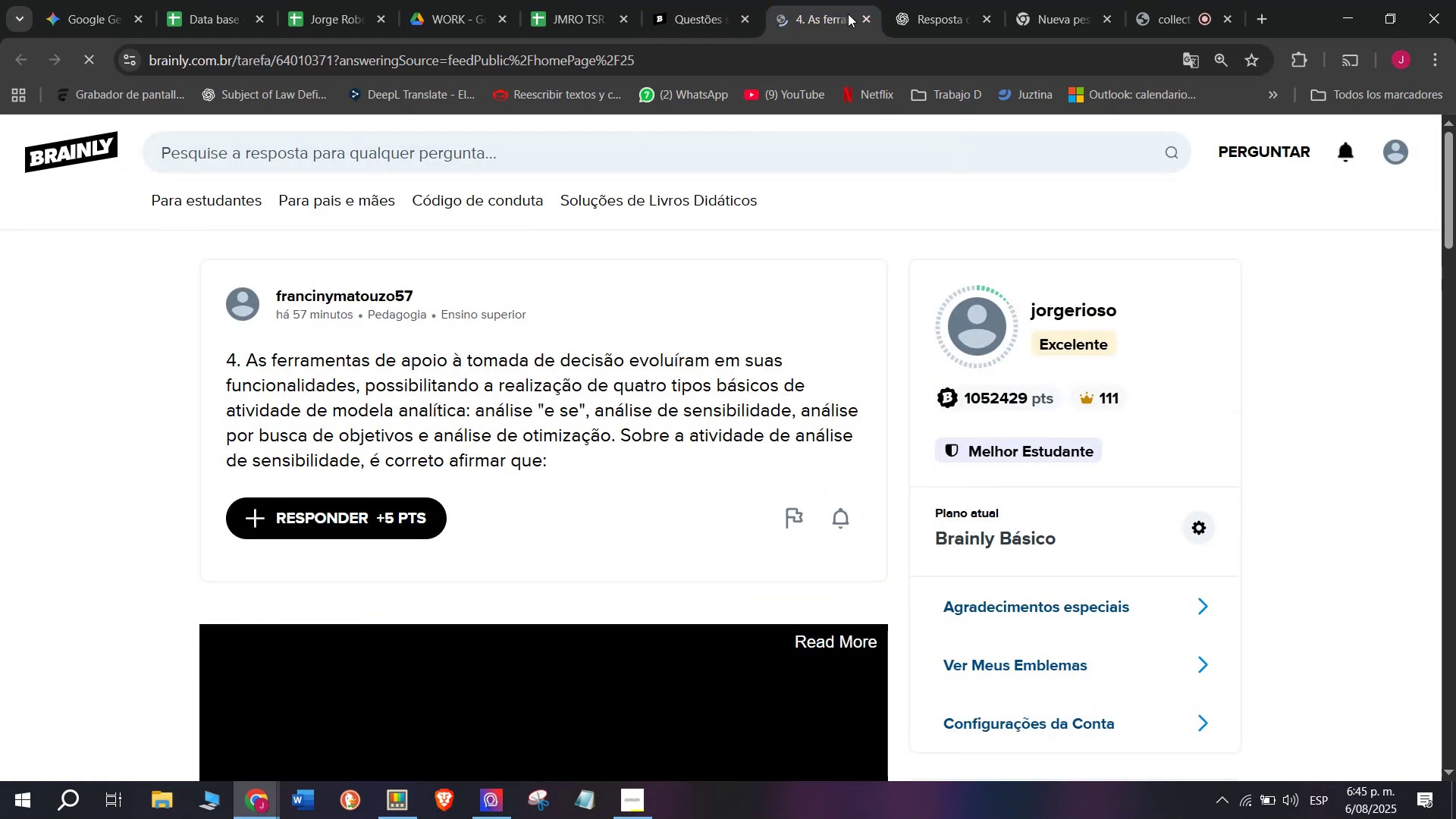 
left_click([862, 22])
 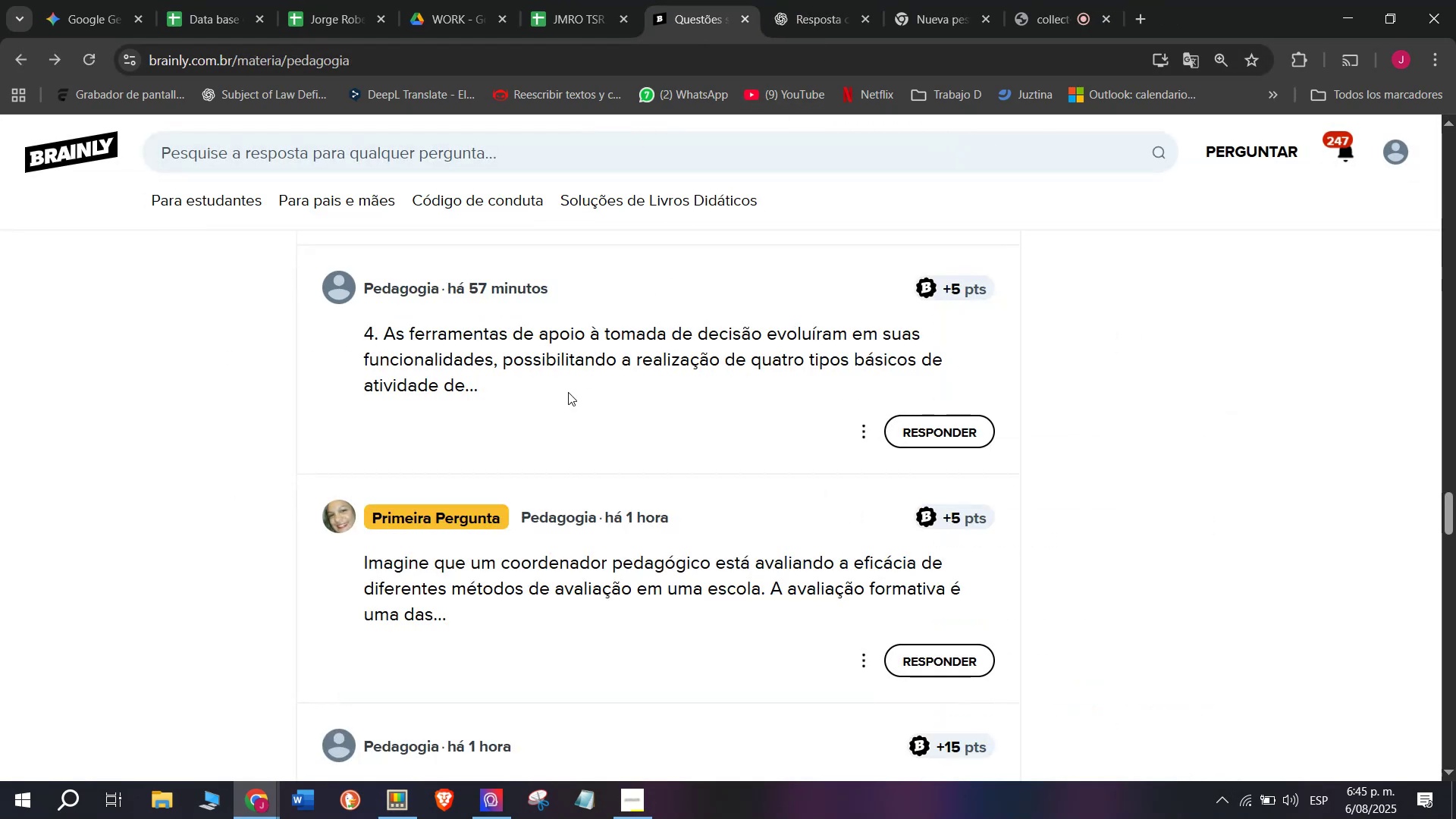 
scroll: coordinate [566, 392], scroll_direction: down, amount: 1.0
 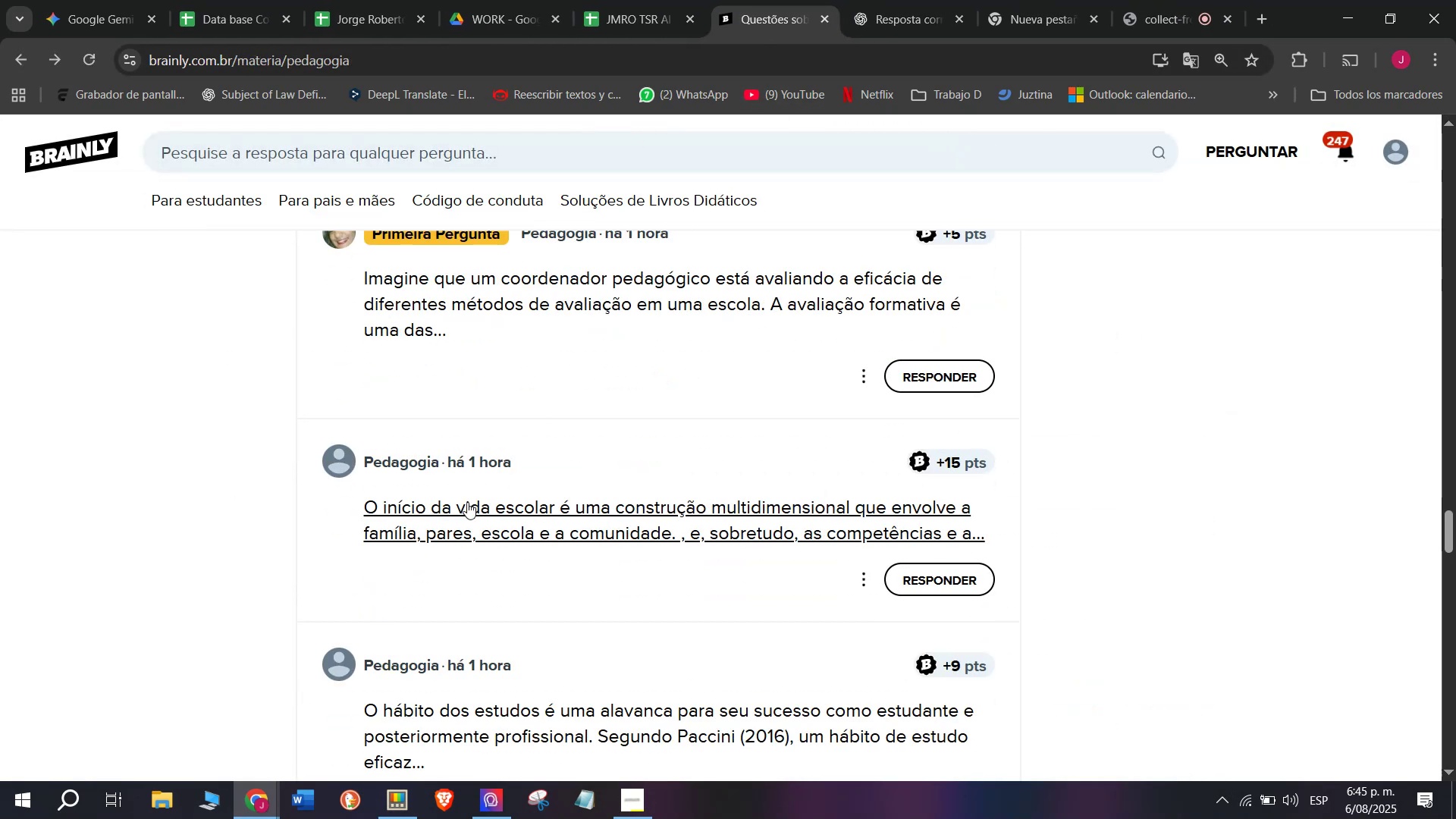 
right_click([466, 507])
 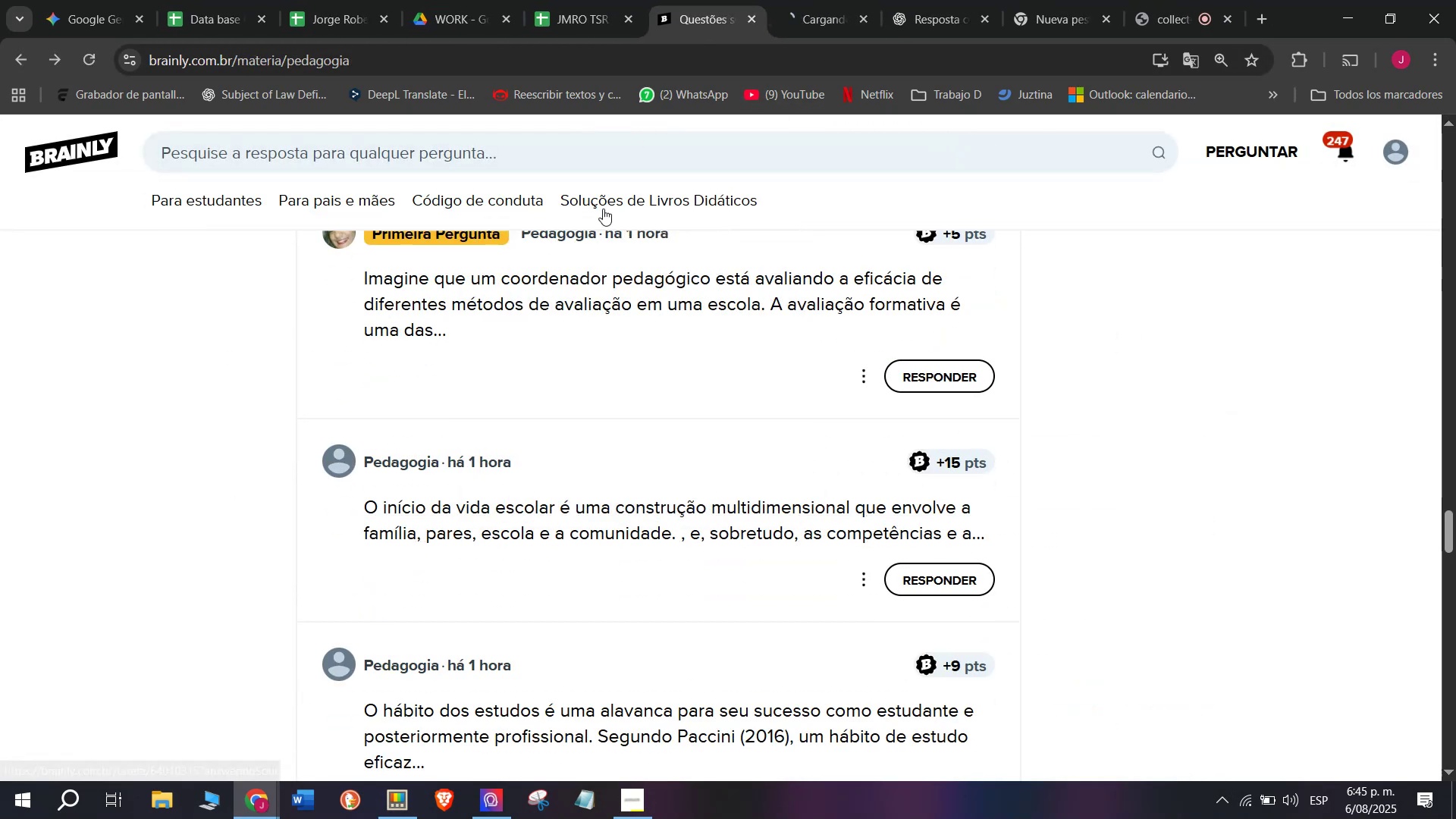 
left_click([824, 0])
 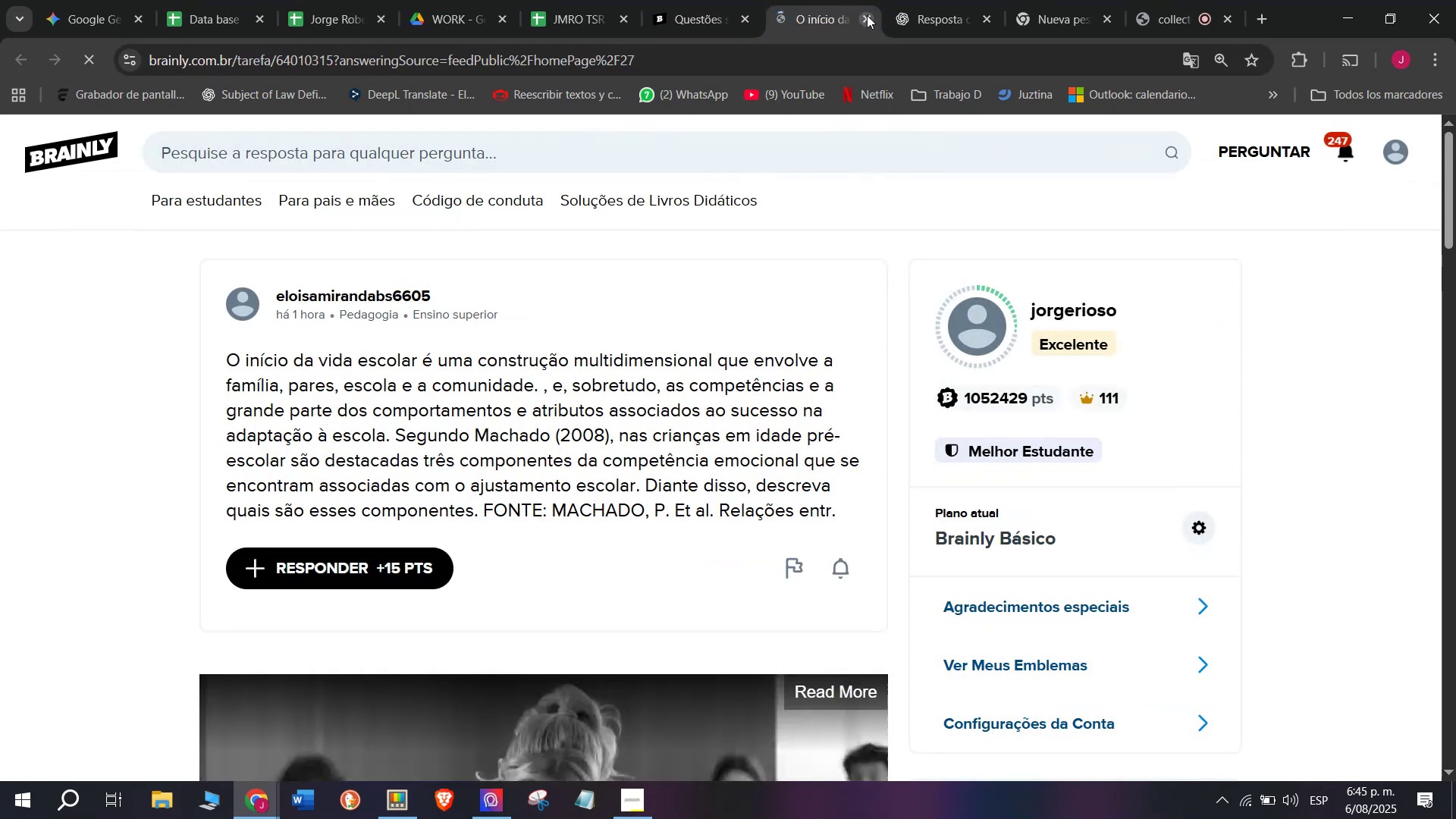 
scroll: coordinate [589, 344], scroll_direction: down, amount: 1.0
 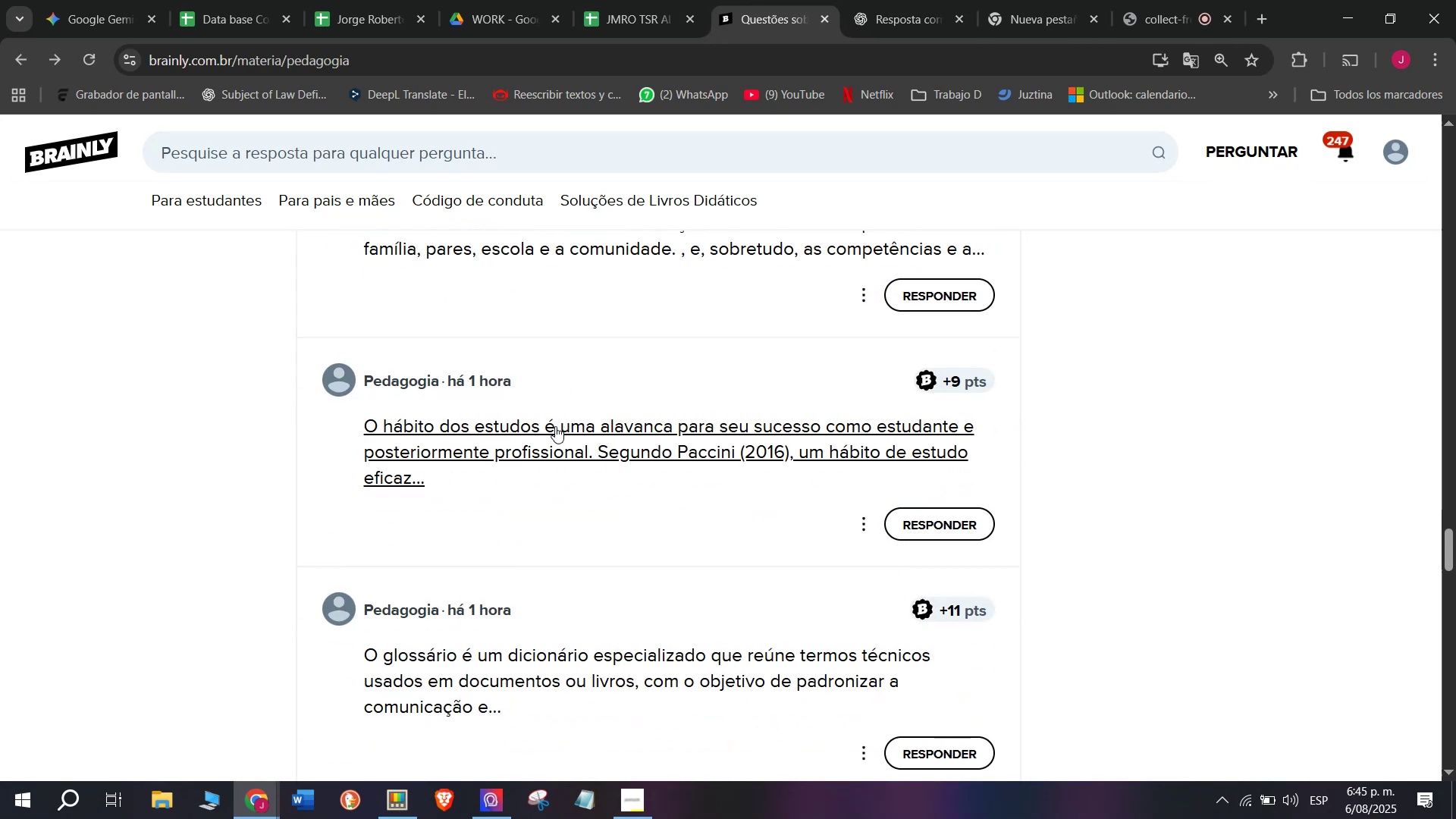 
right_click([555, 426])
 